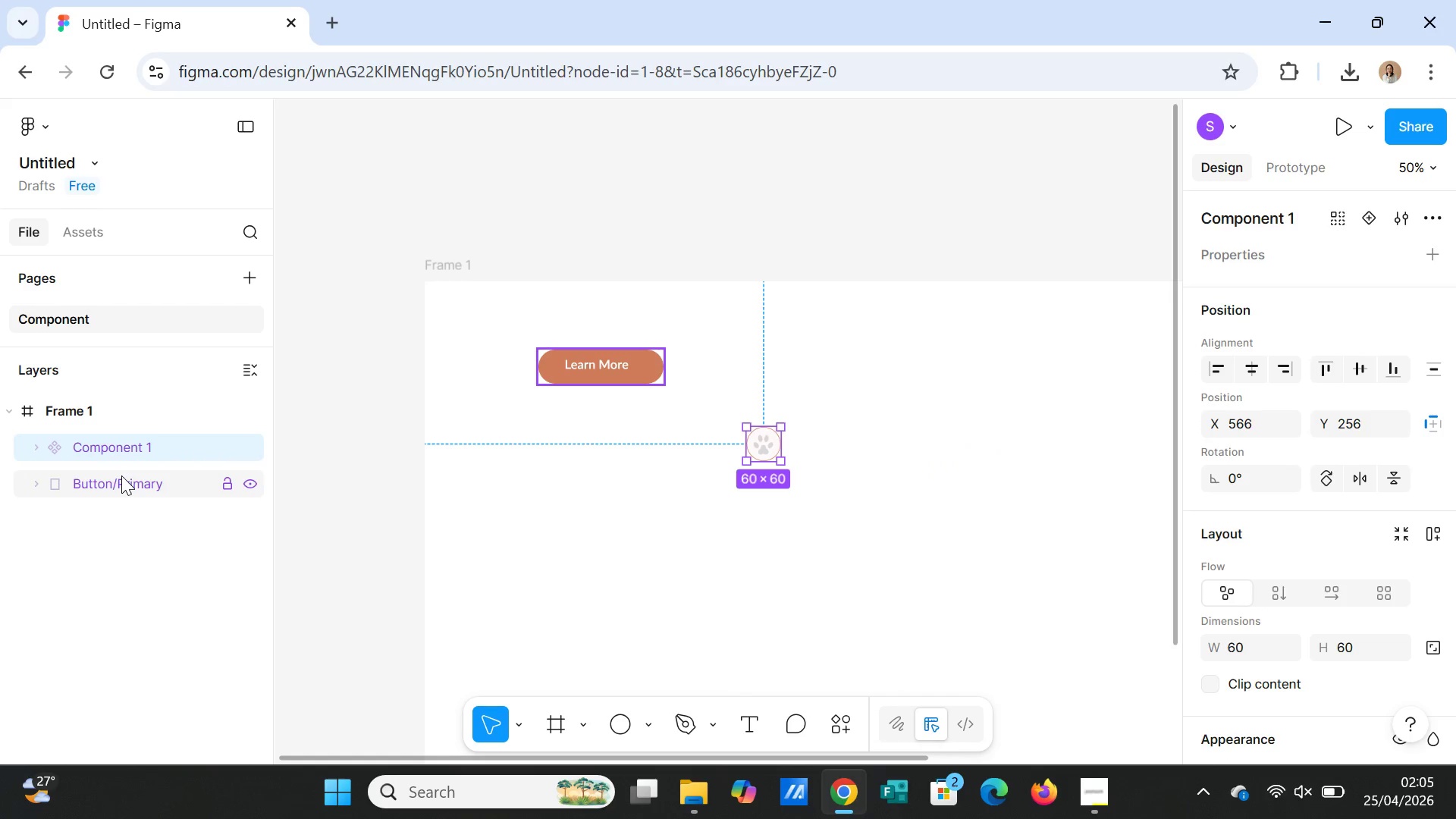 
double_click([121, 449])
 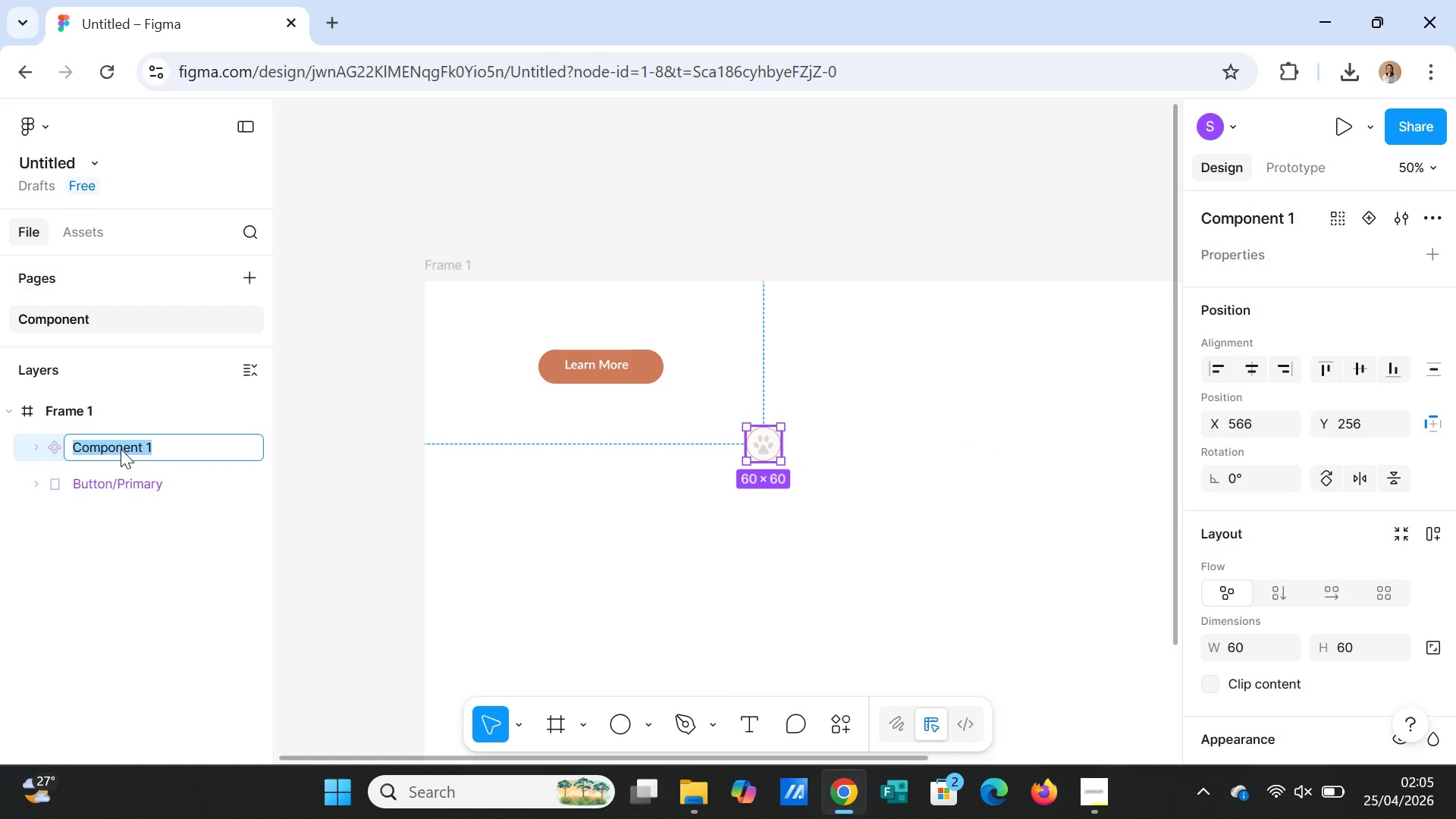 
type(Icon/PawPrint)
 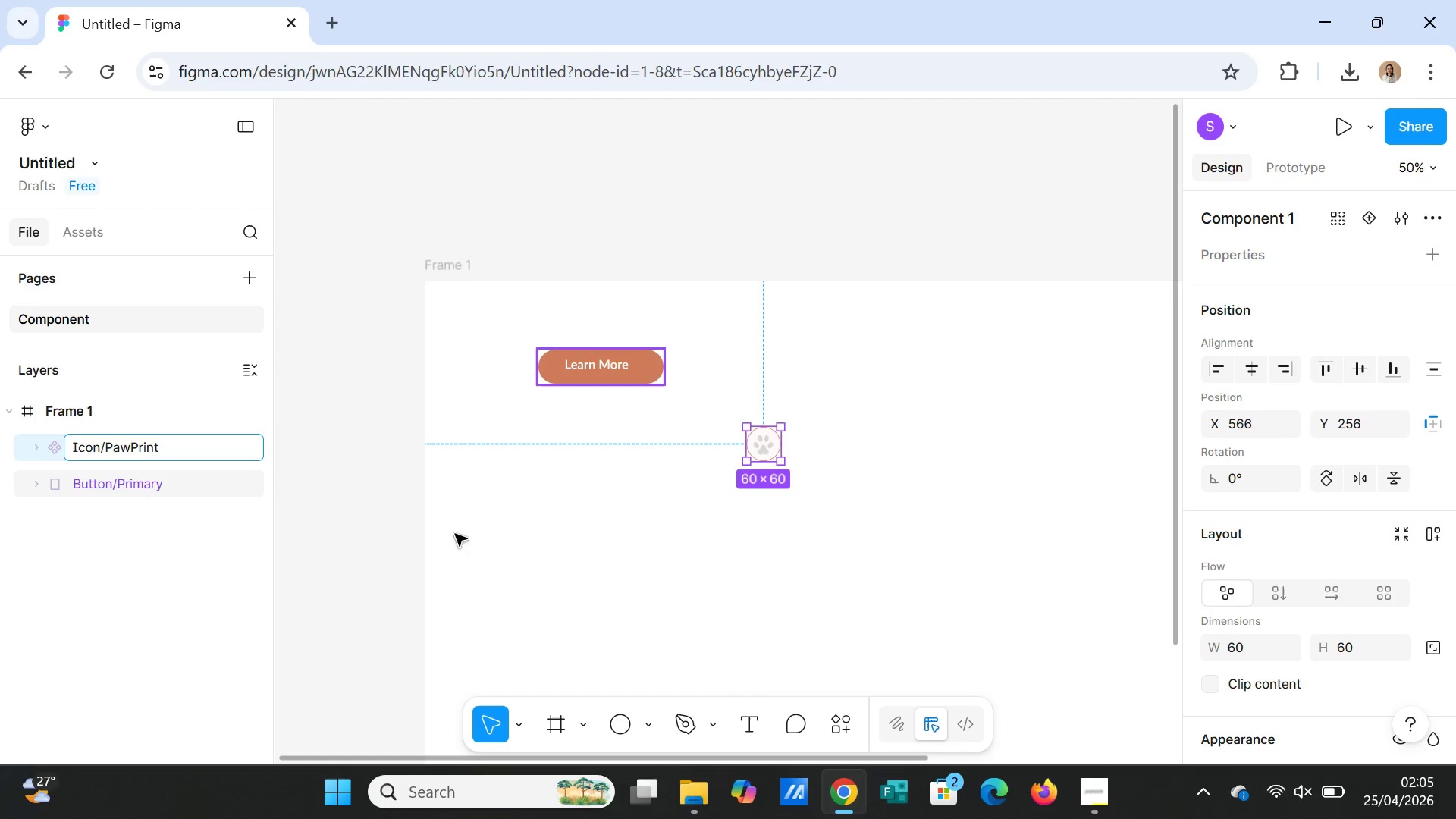 
left_click([501, 540])
 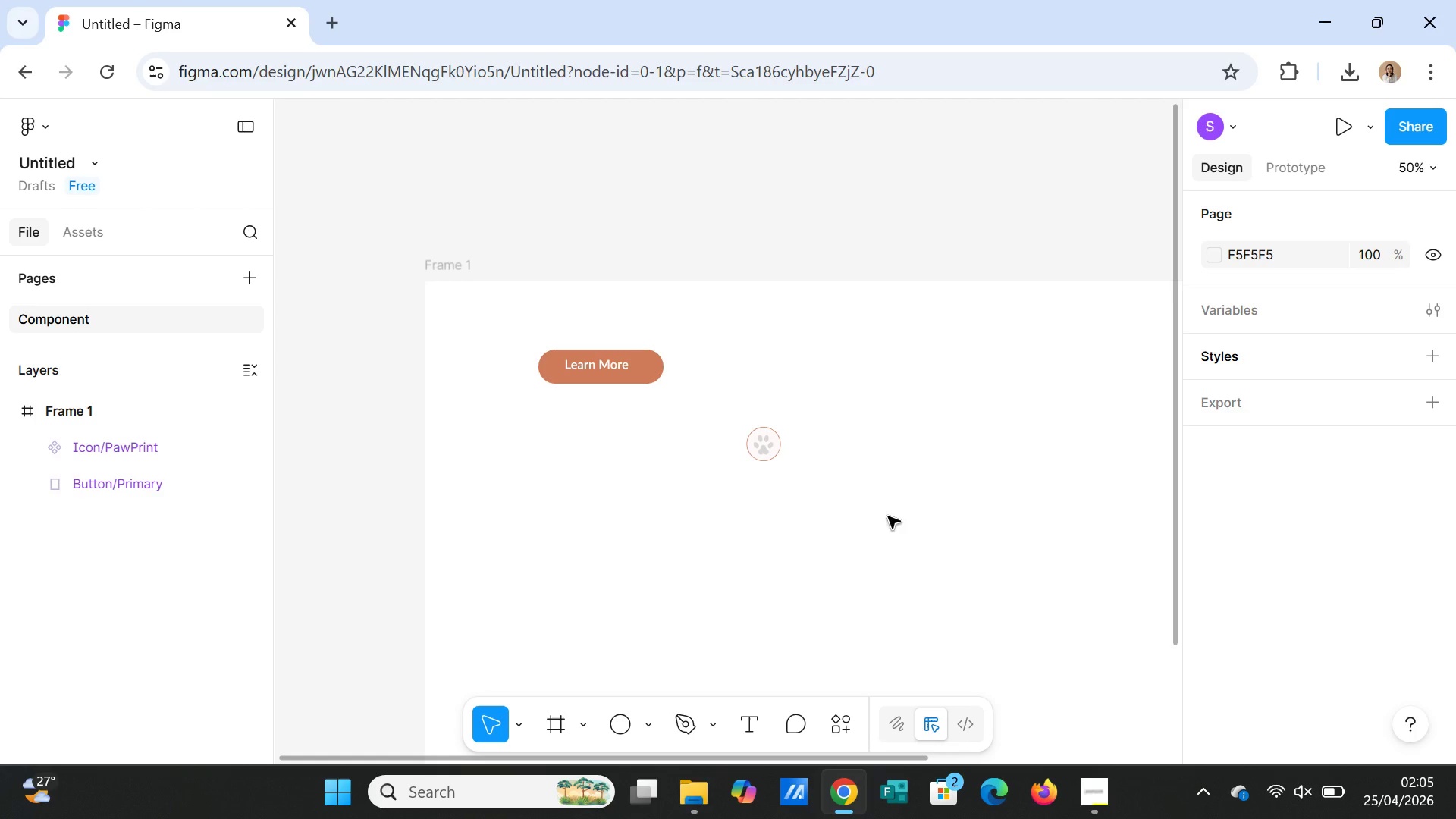 
wait(5.98)
 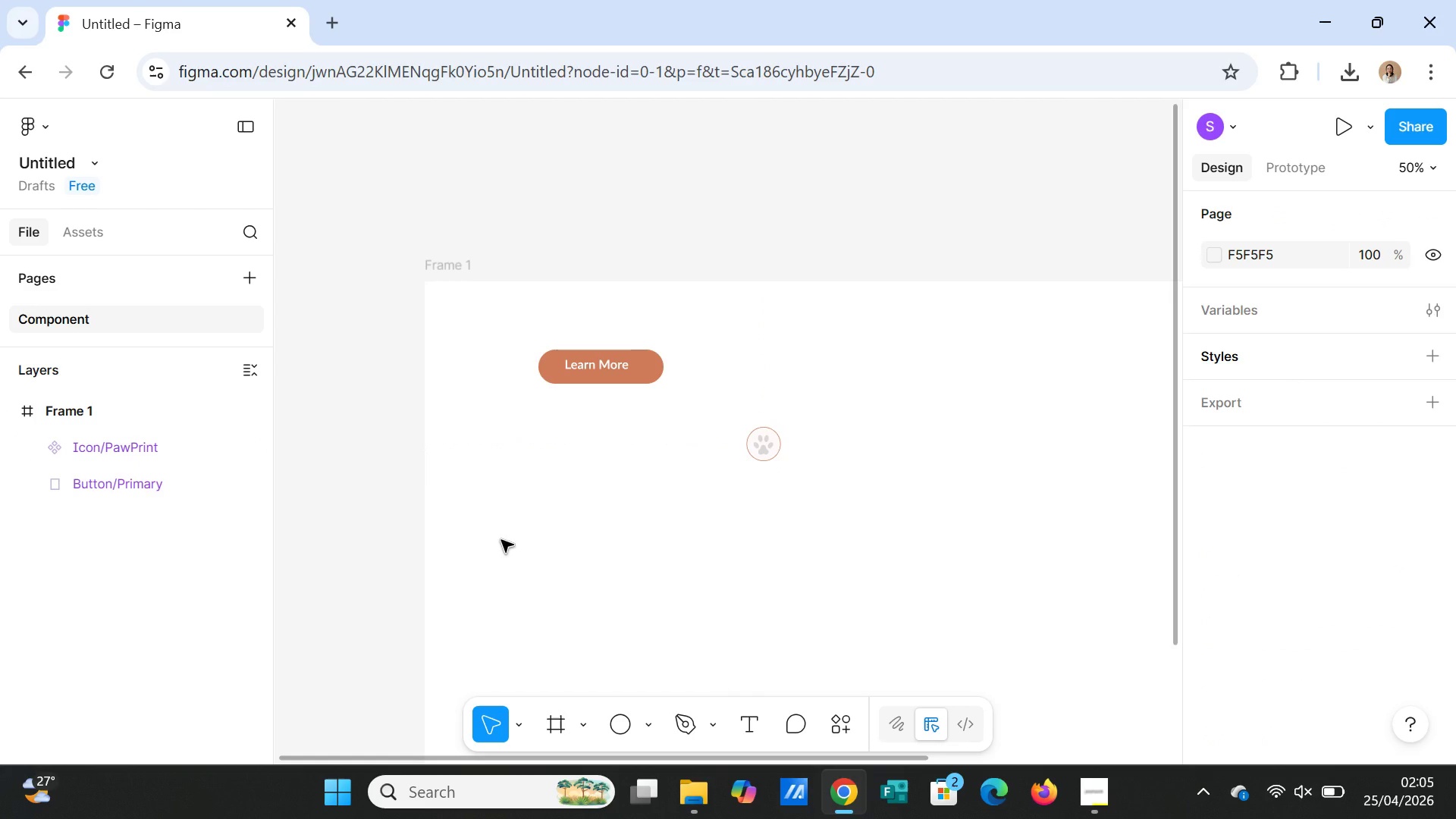 
left_click_drag(start_coordinate=[765, 443], to_coordinate=[602, 431])
 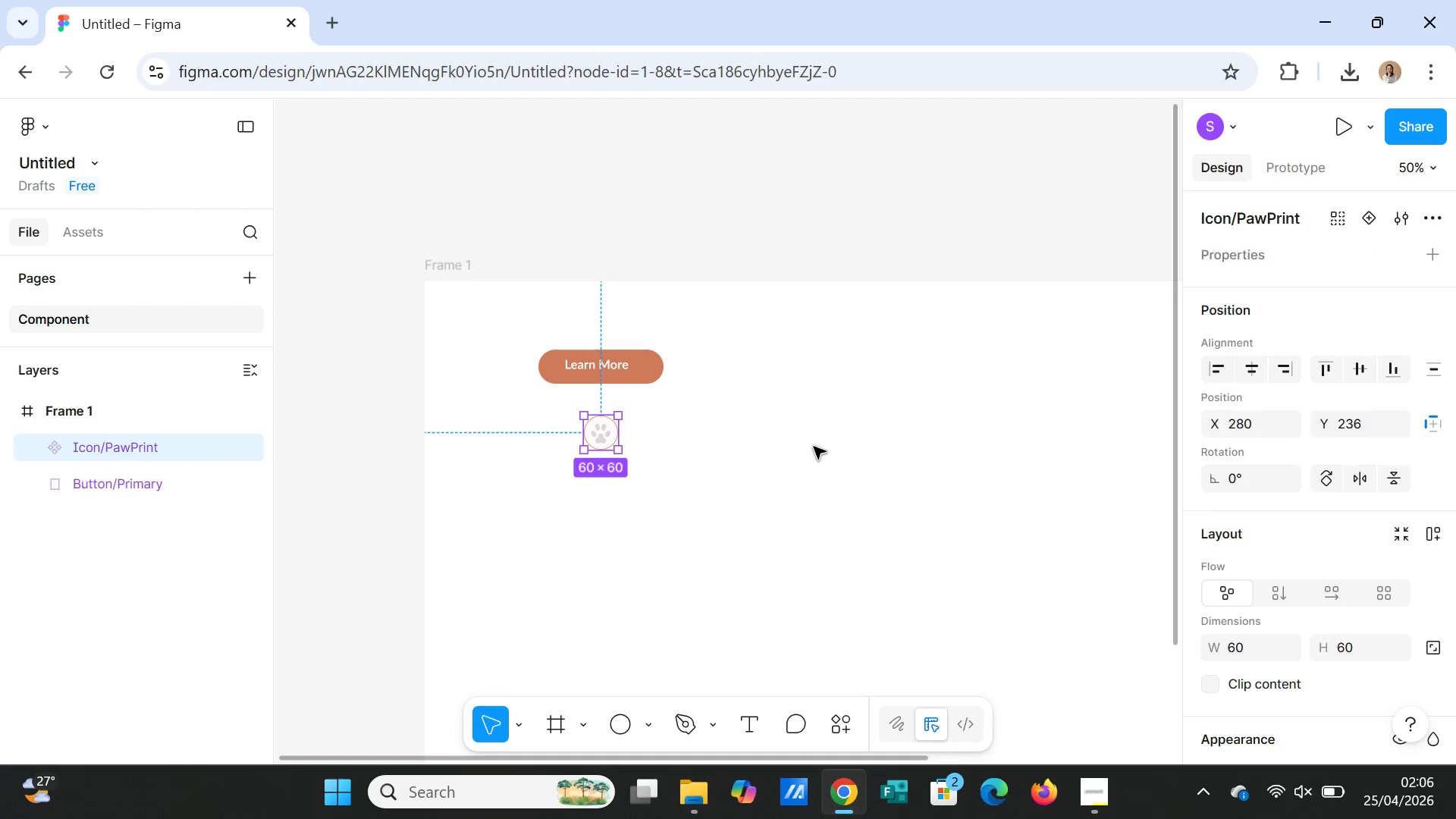 
left_click([814, 447])
 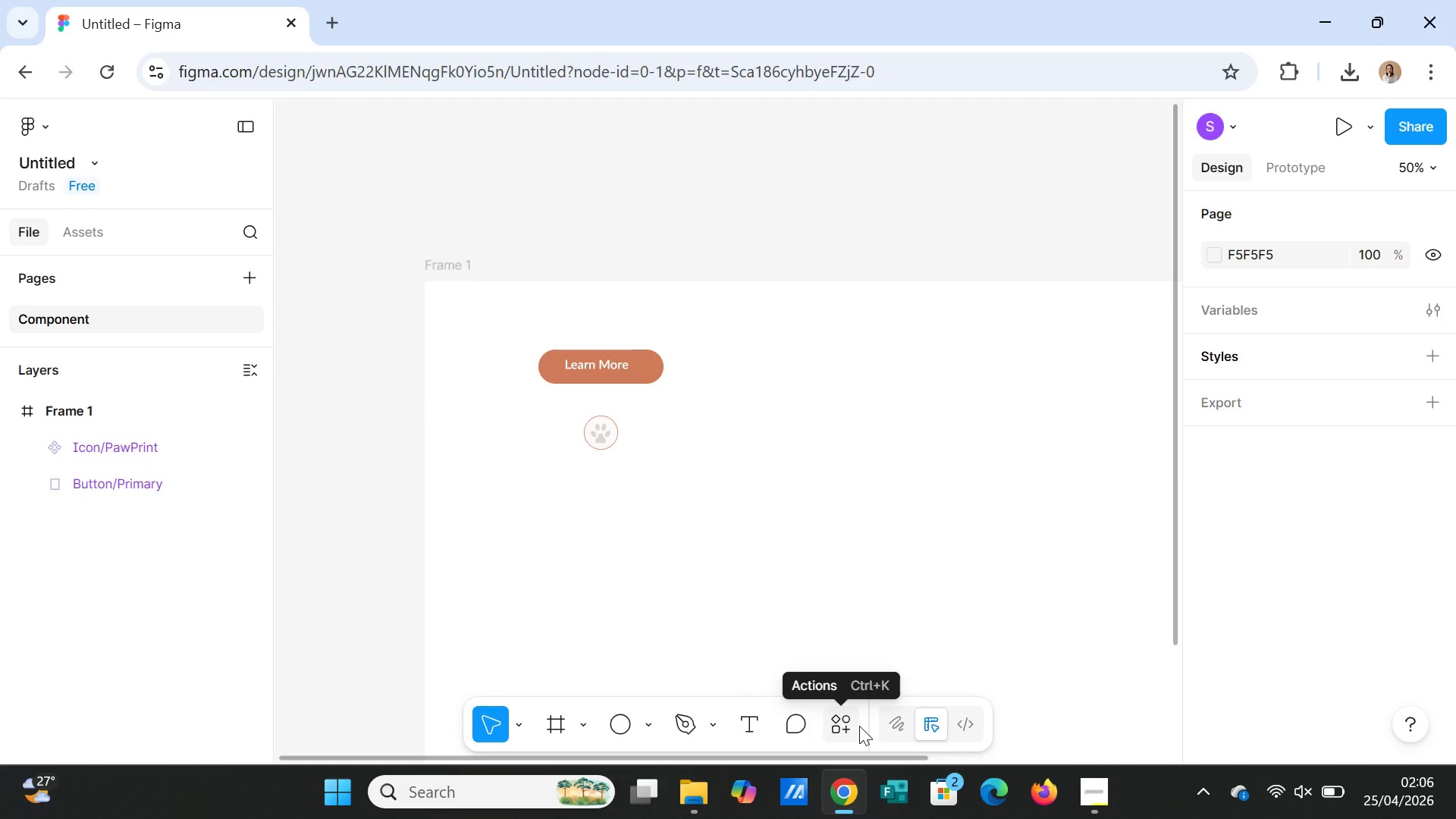 
wait(9.09)
 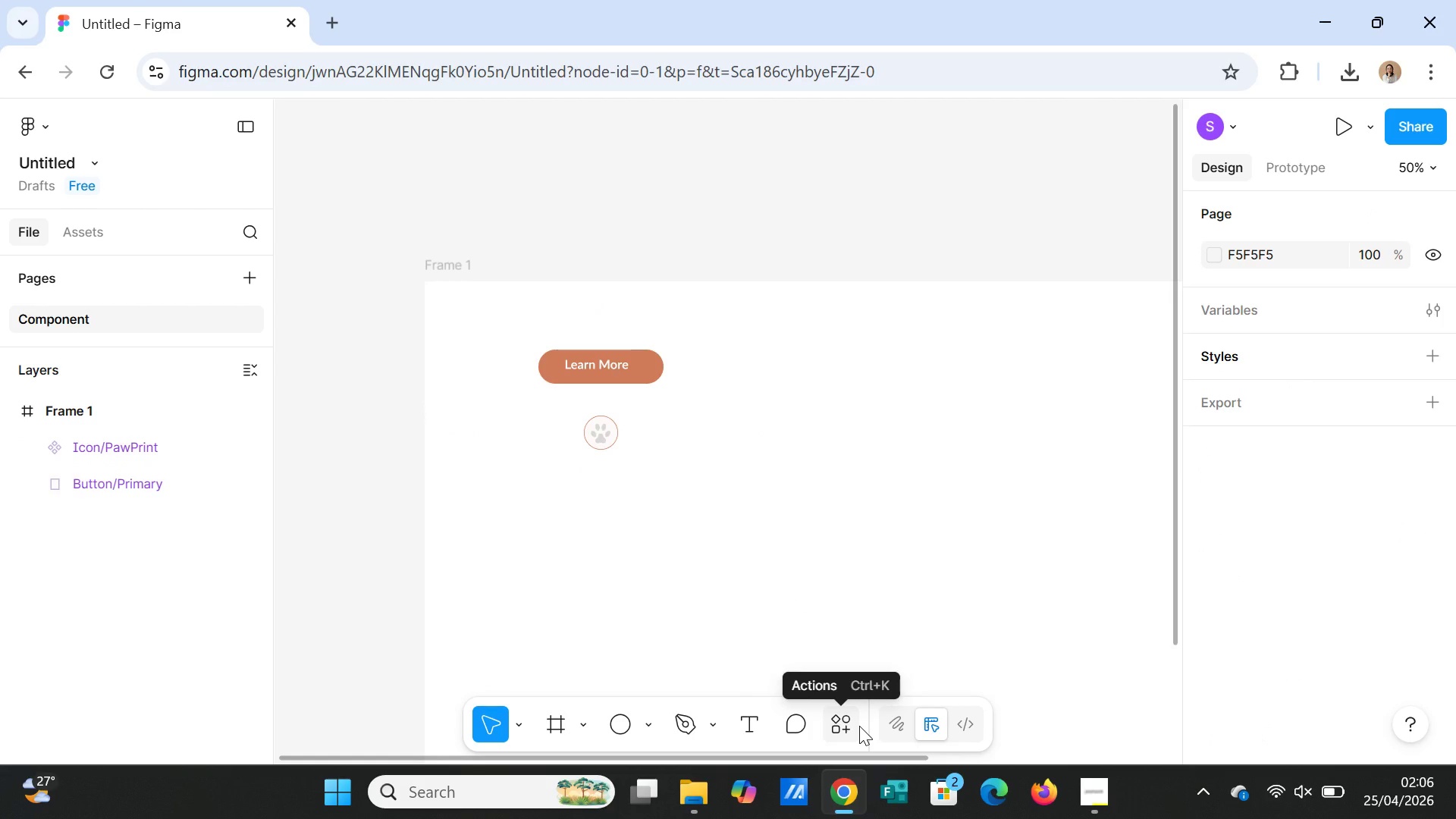 
key(O)
 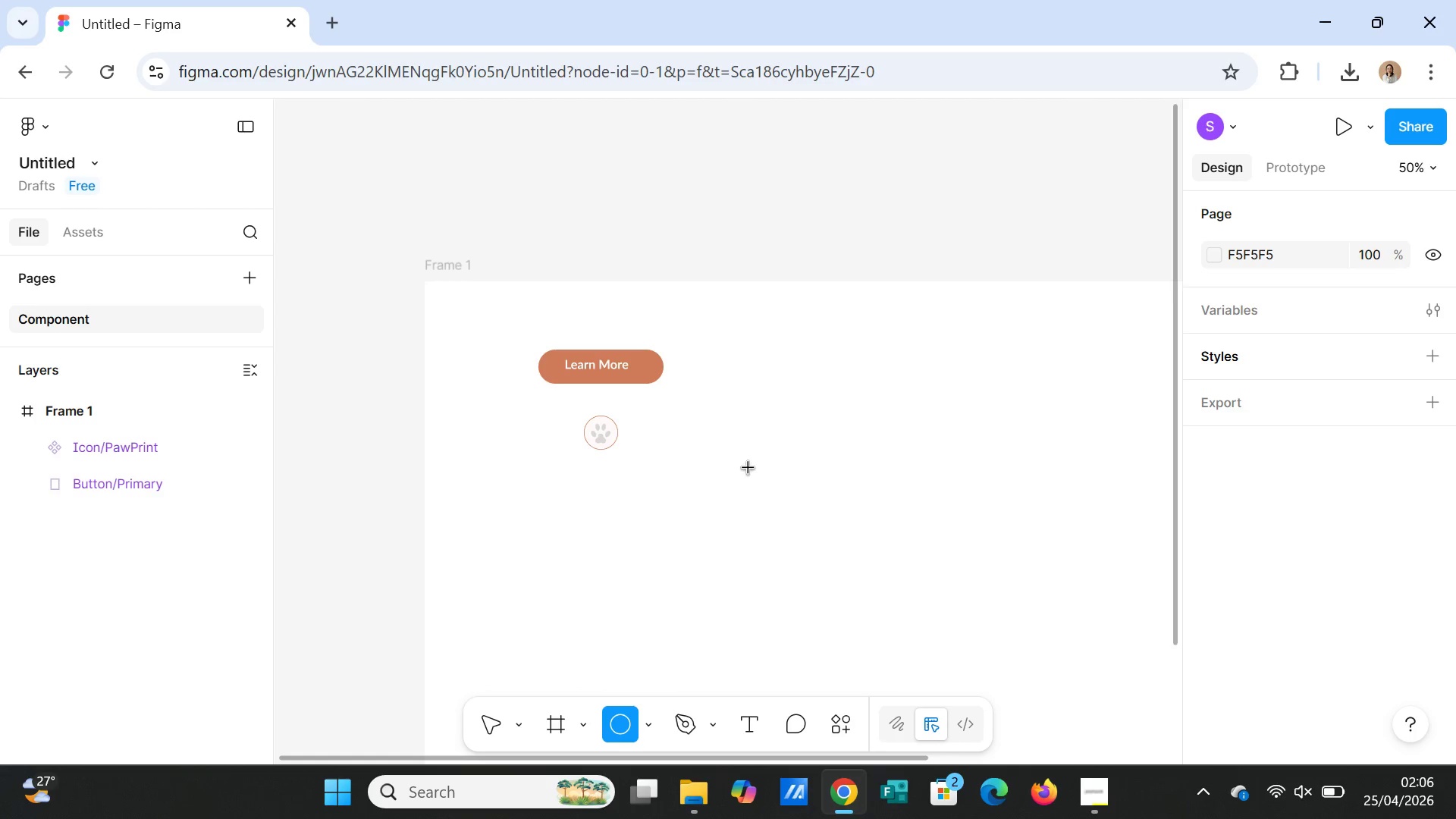 
left_click_drag(start_coordinate=[748, 456], to_coordinate=[697, 495])
 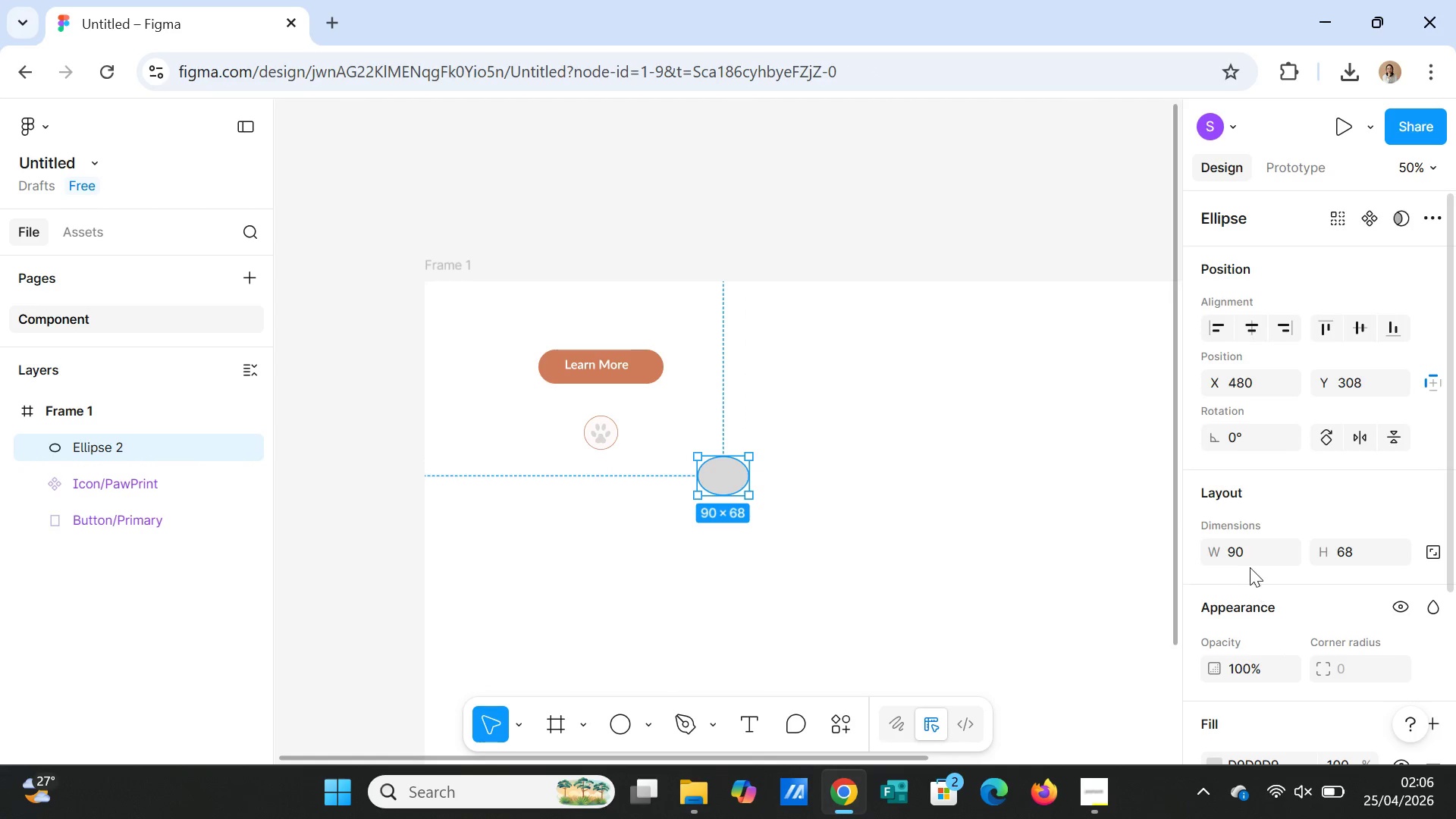 
left_click([1247, 557])
 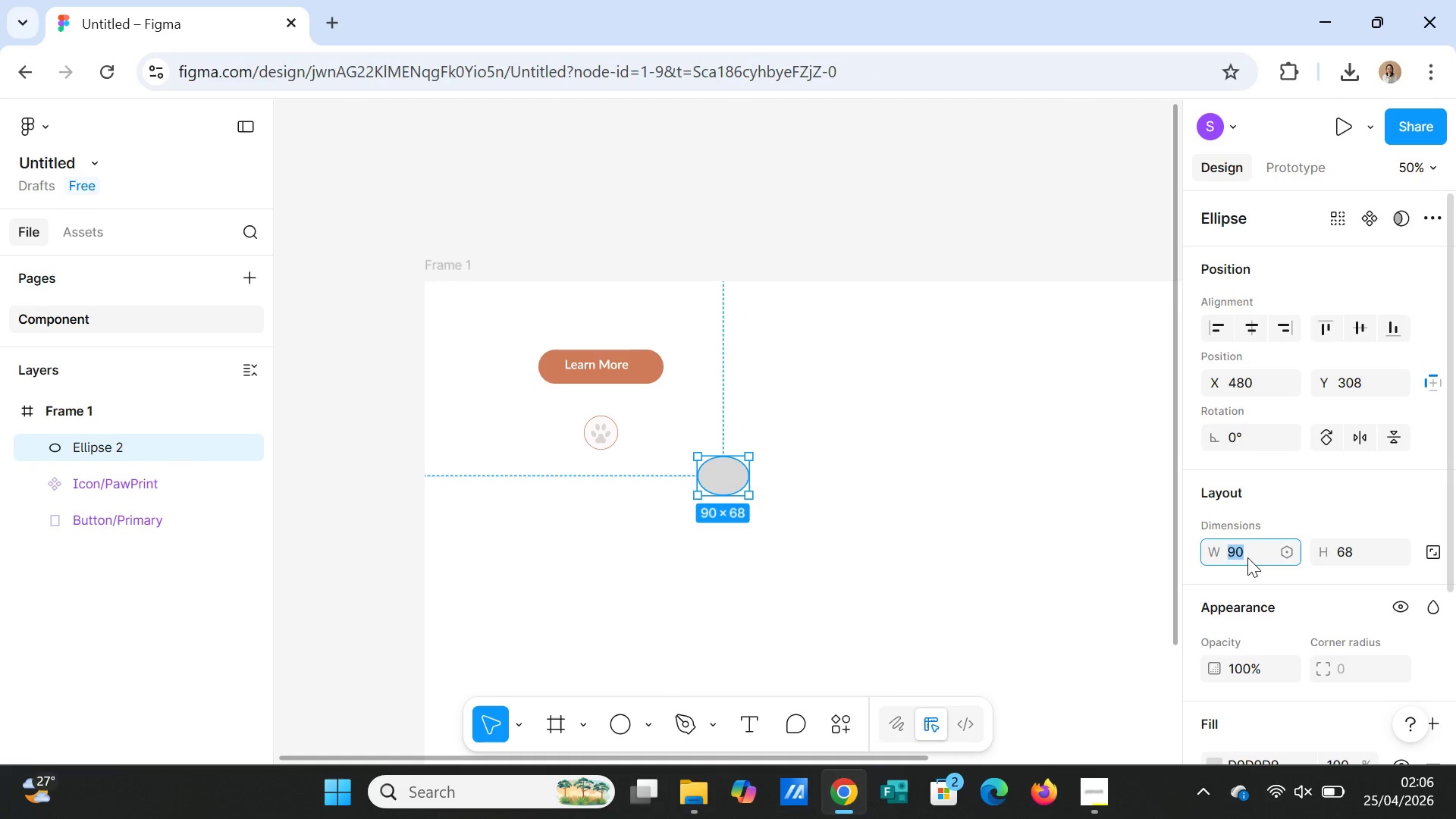 
type(60)
 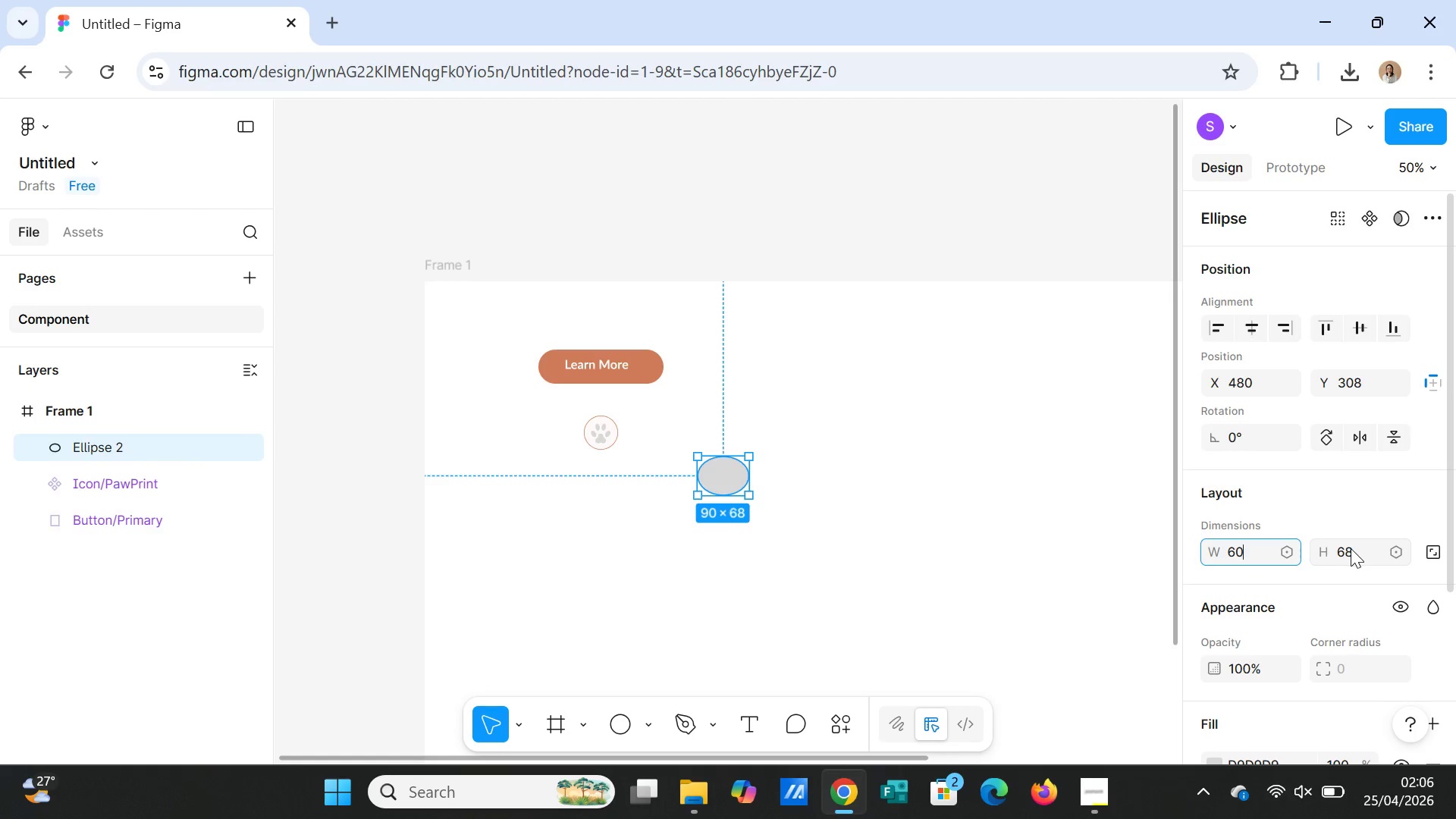 
left_click([1351, 548])
 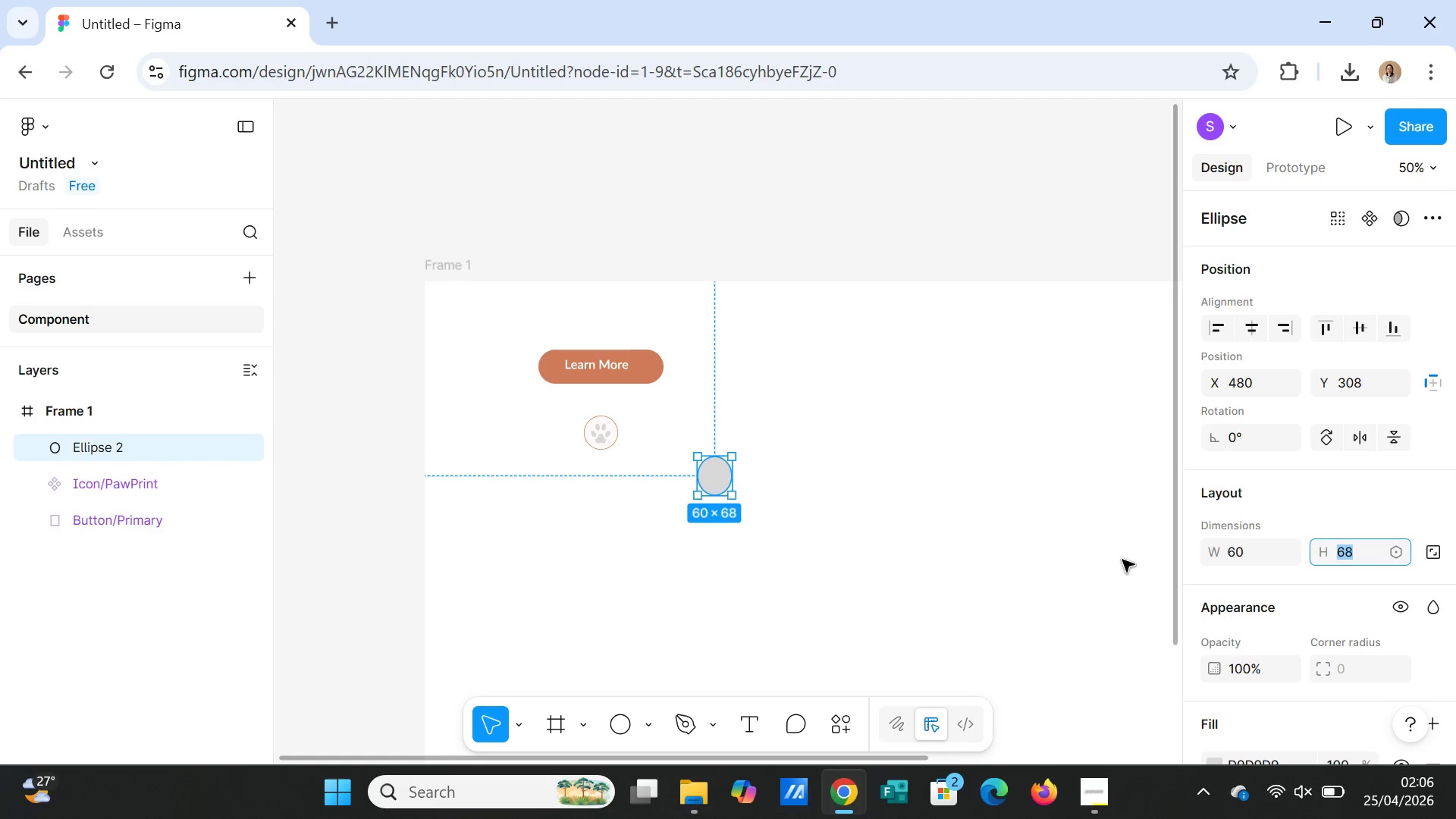 
type(60)
 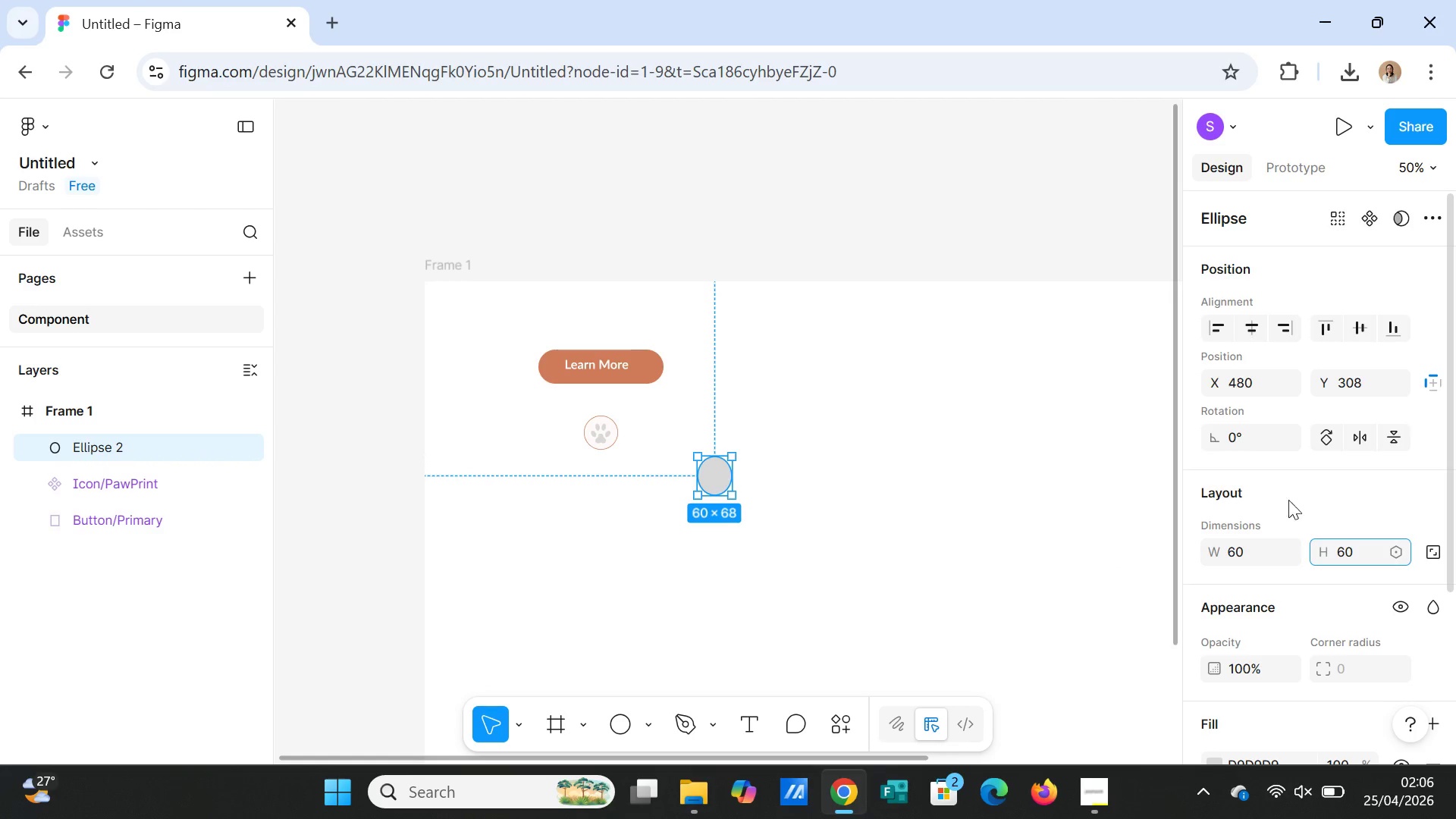 
left_click([1304, 495])
 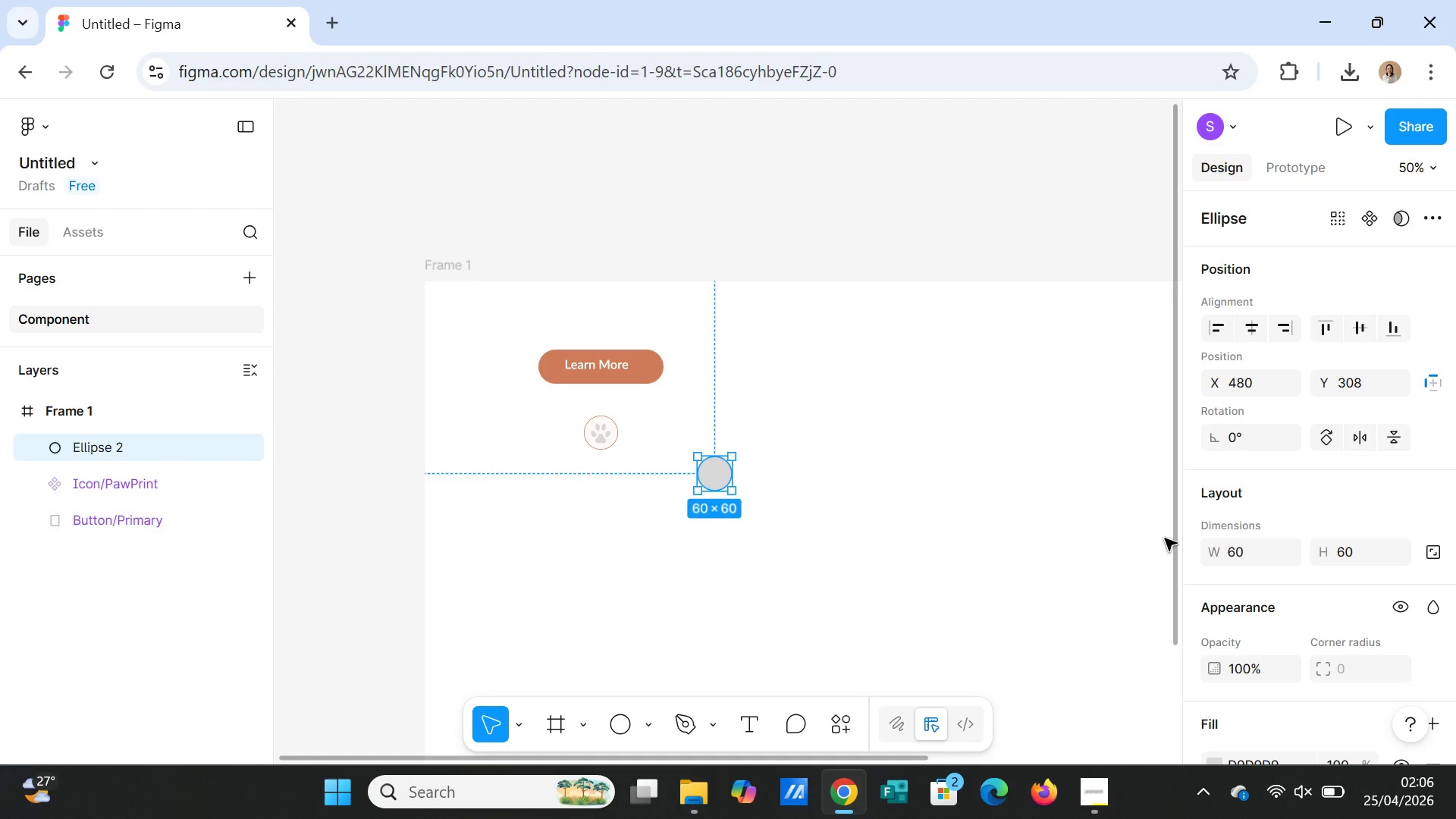 
scroll: coordinate [1275, 646], scroll_direction: down, amount: 1.0
 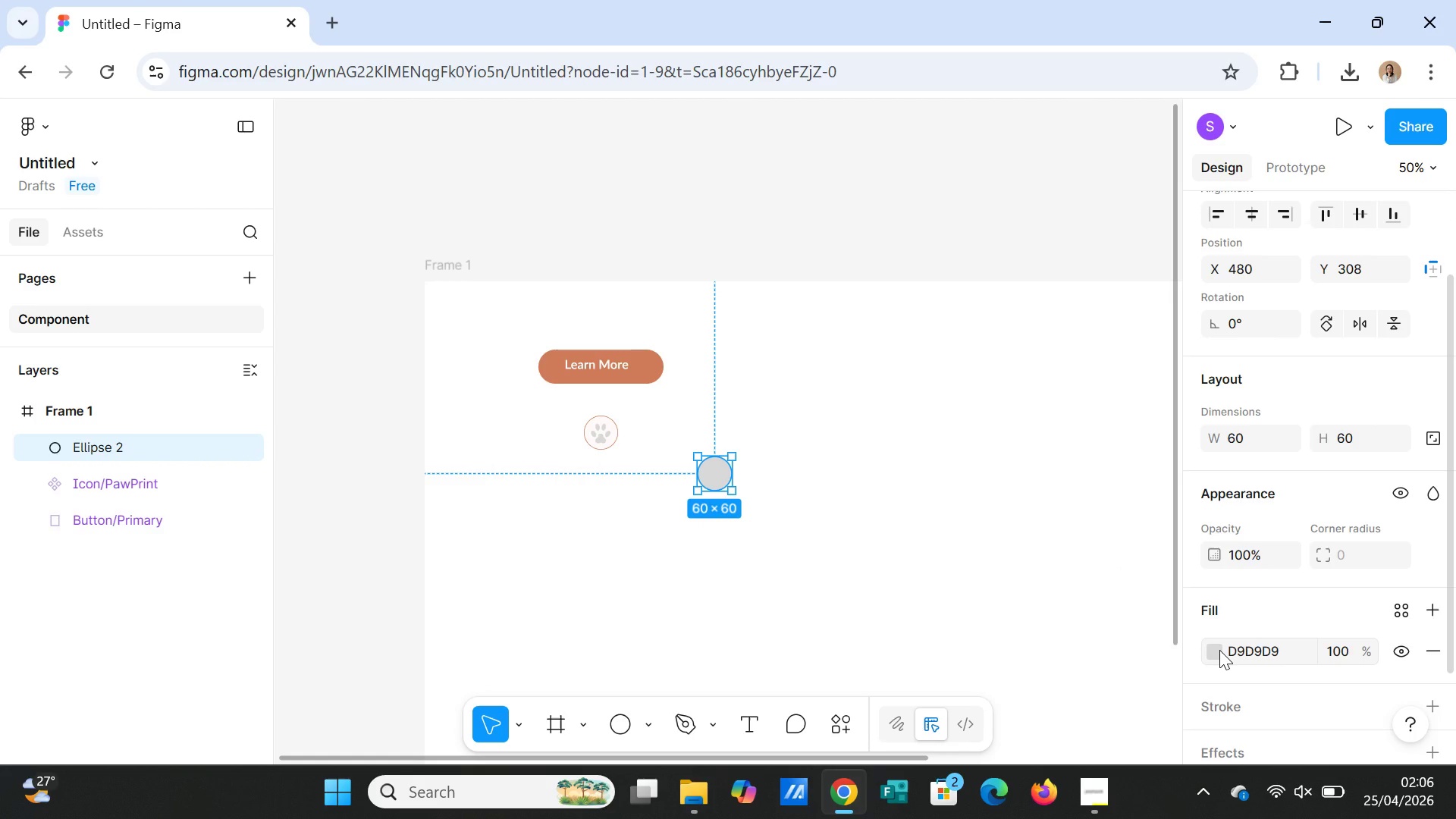 
left_click([1219, 650])
 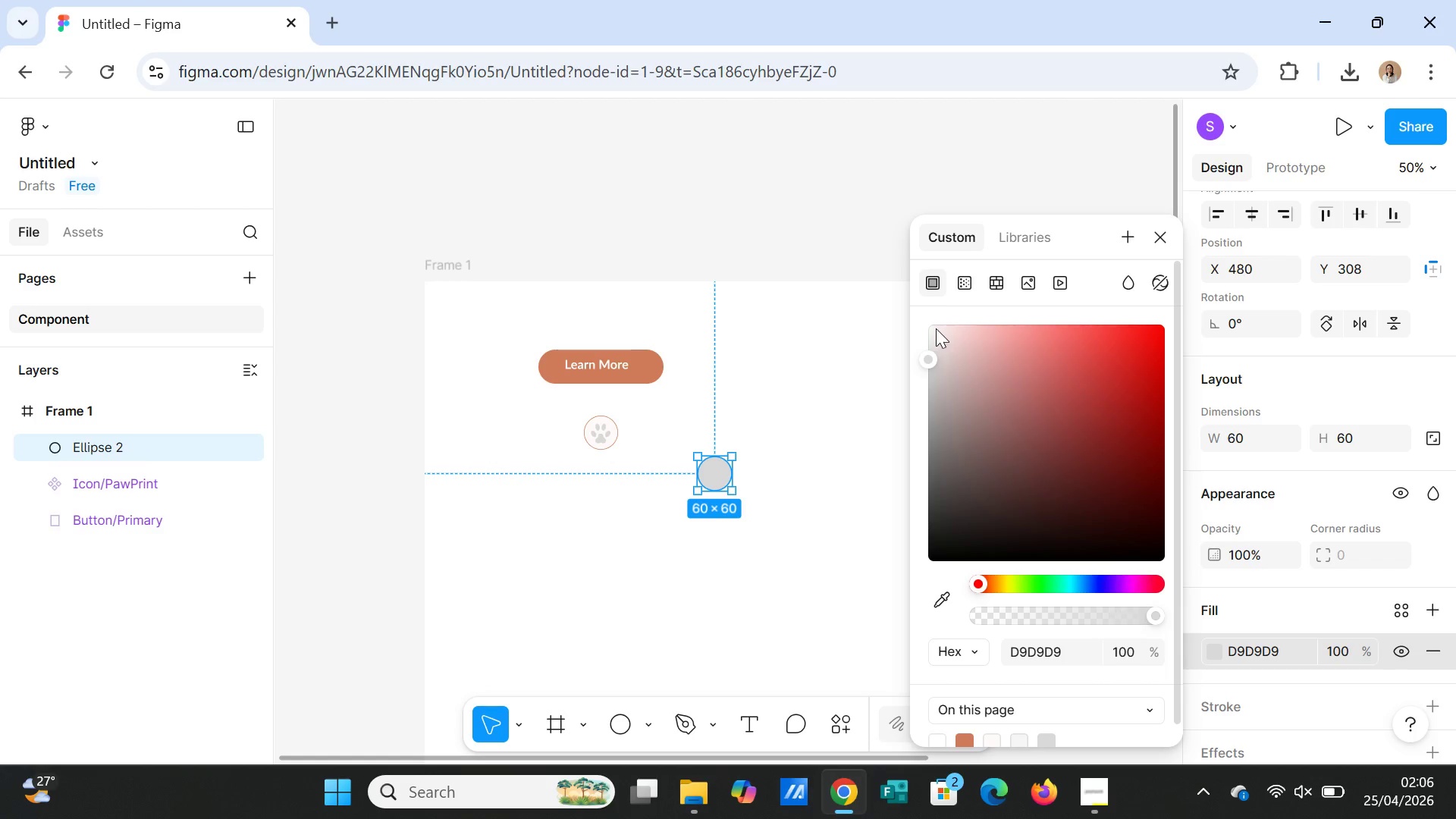 
left_click([934, 327])
 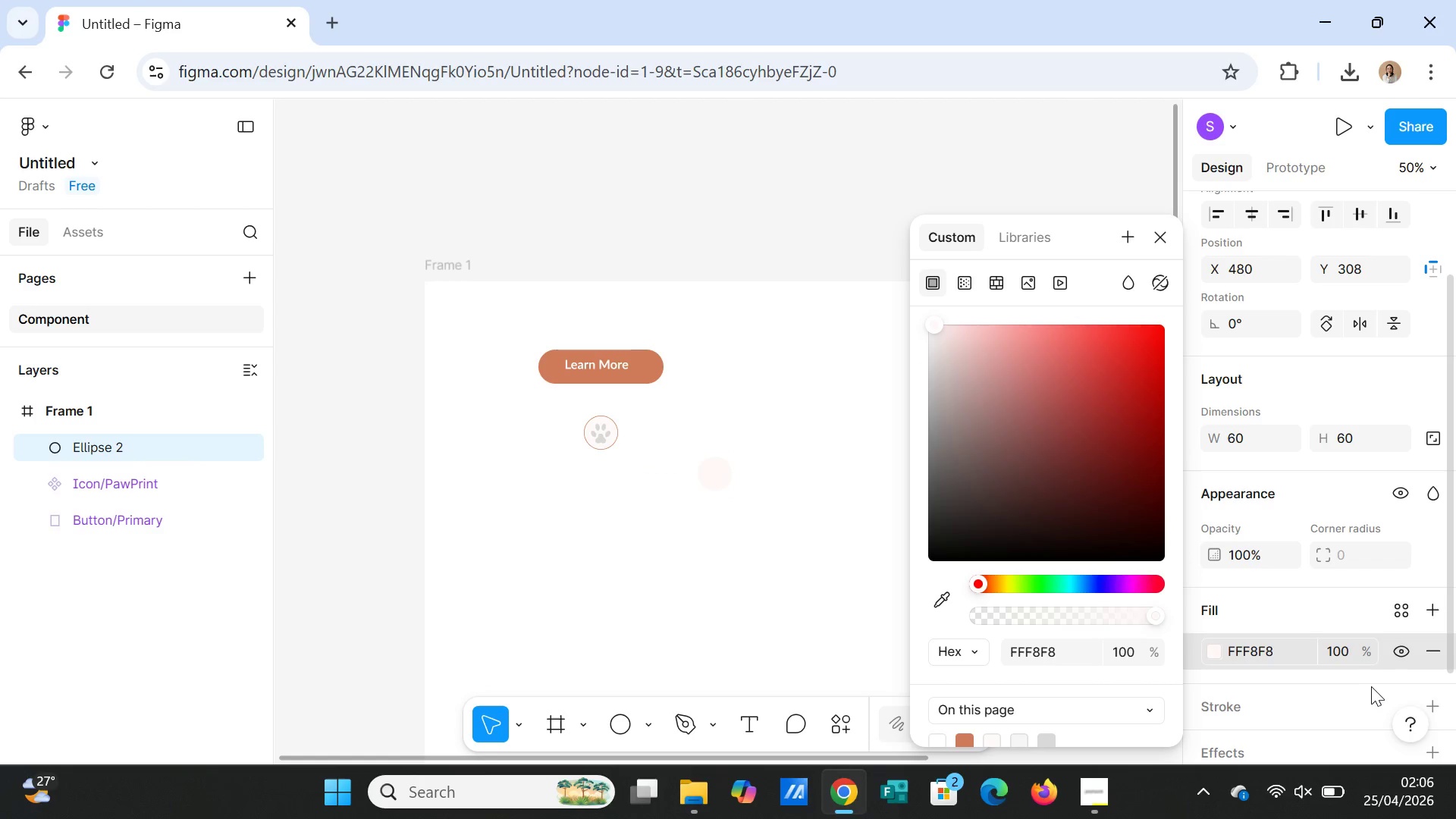 
scroll: coordinate [1373, 691], scroll_direction: down, amount: 1.0
 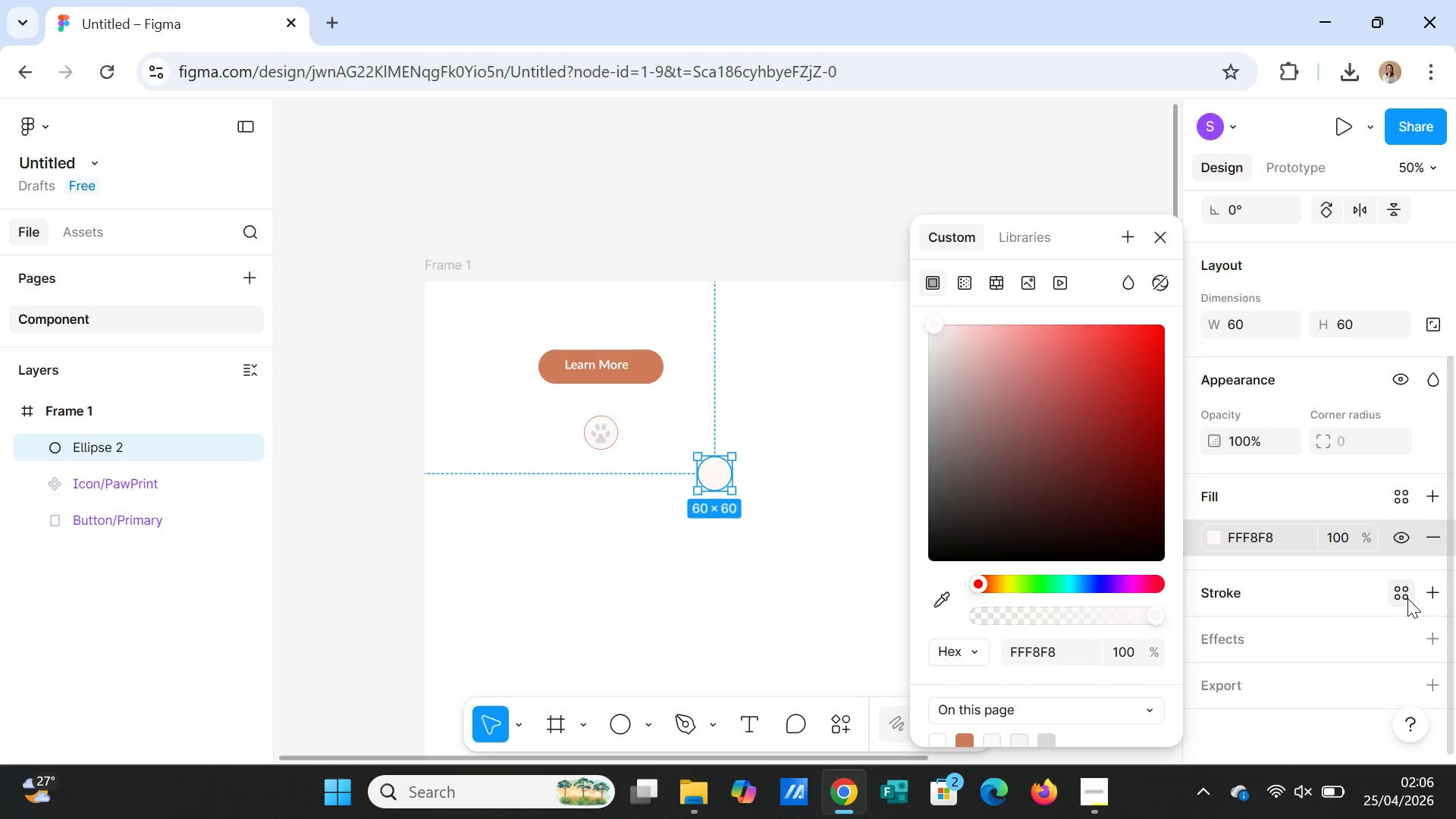 
left_click([1429, 594])
 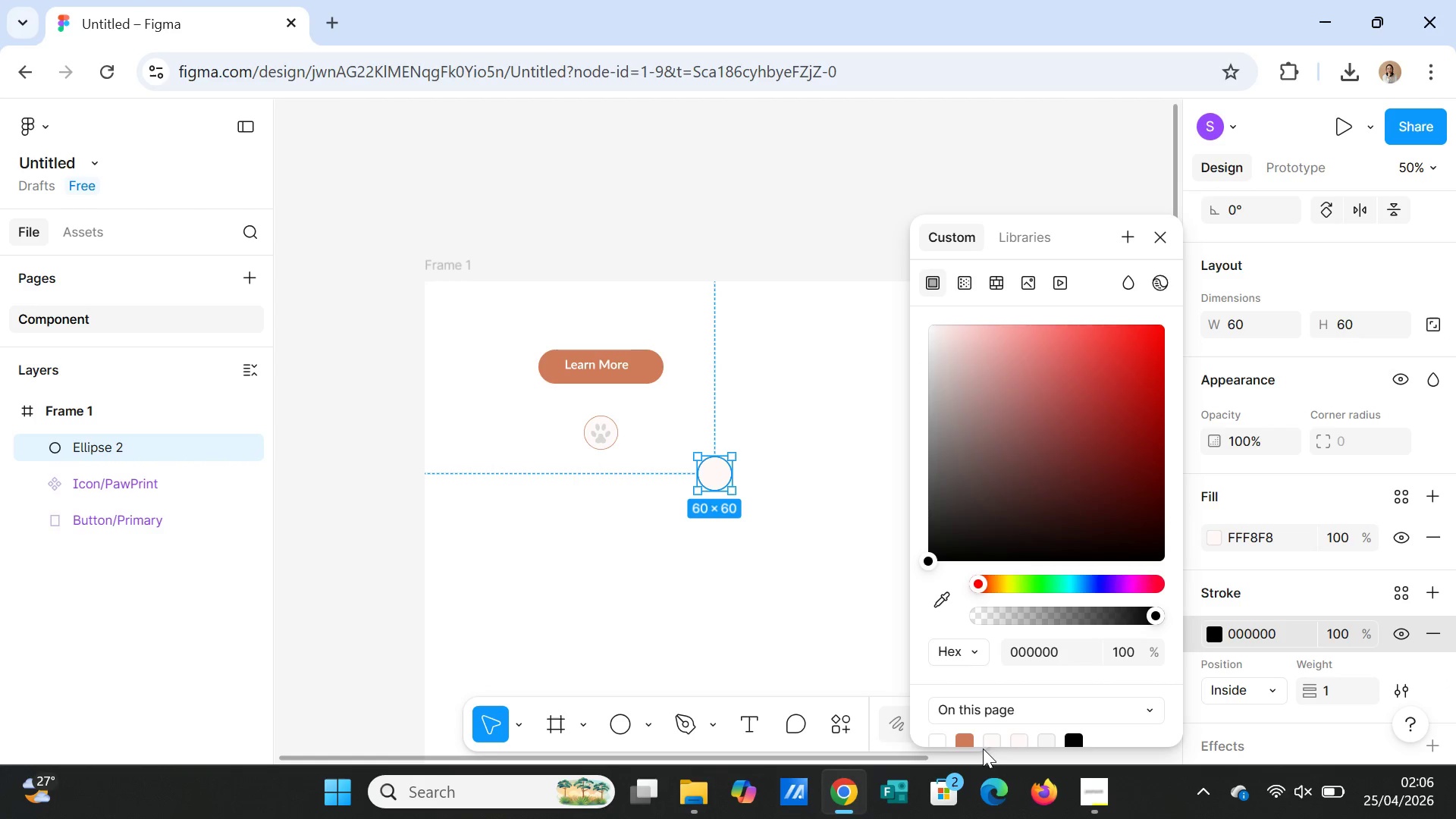 
left_click([959, 740])
 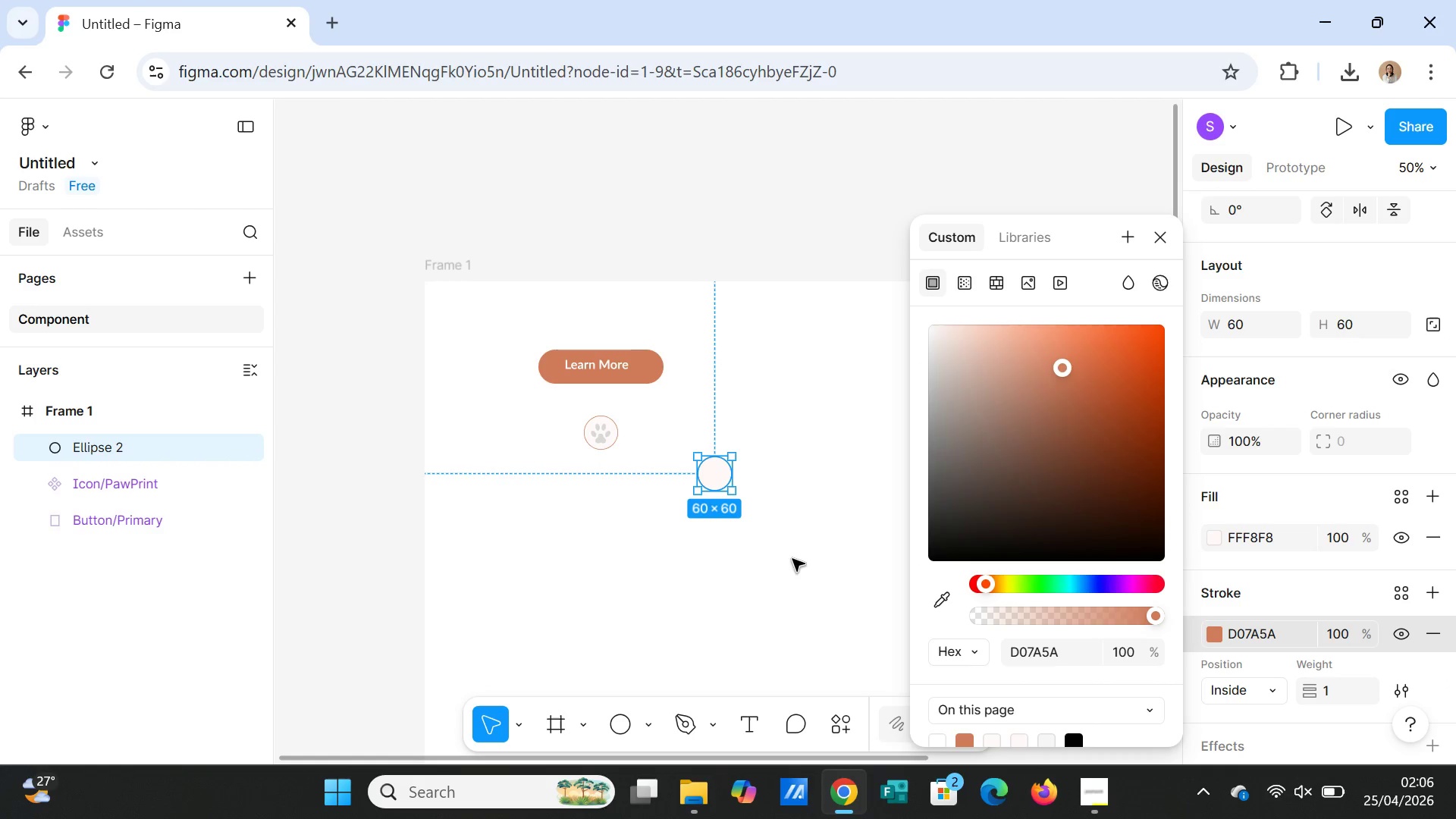 
left_click([795, 557])
 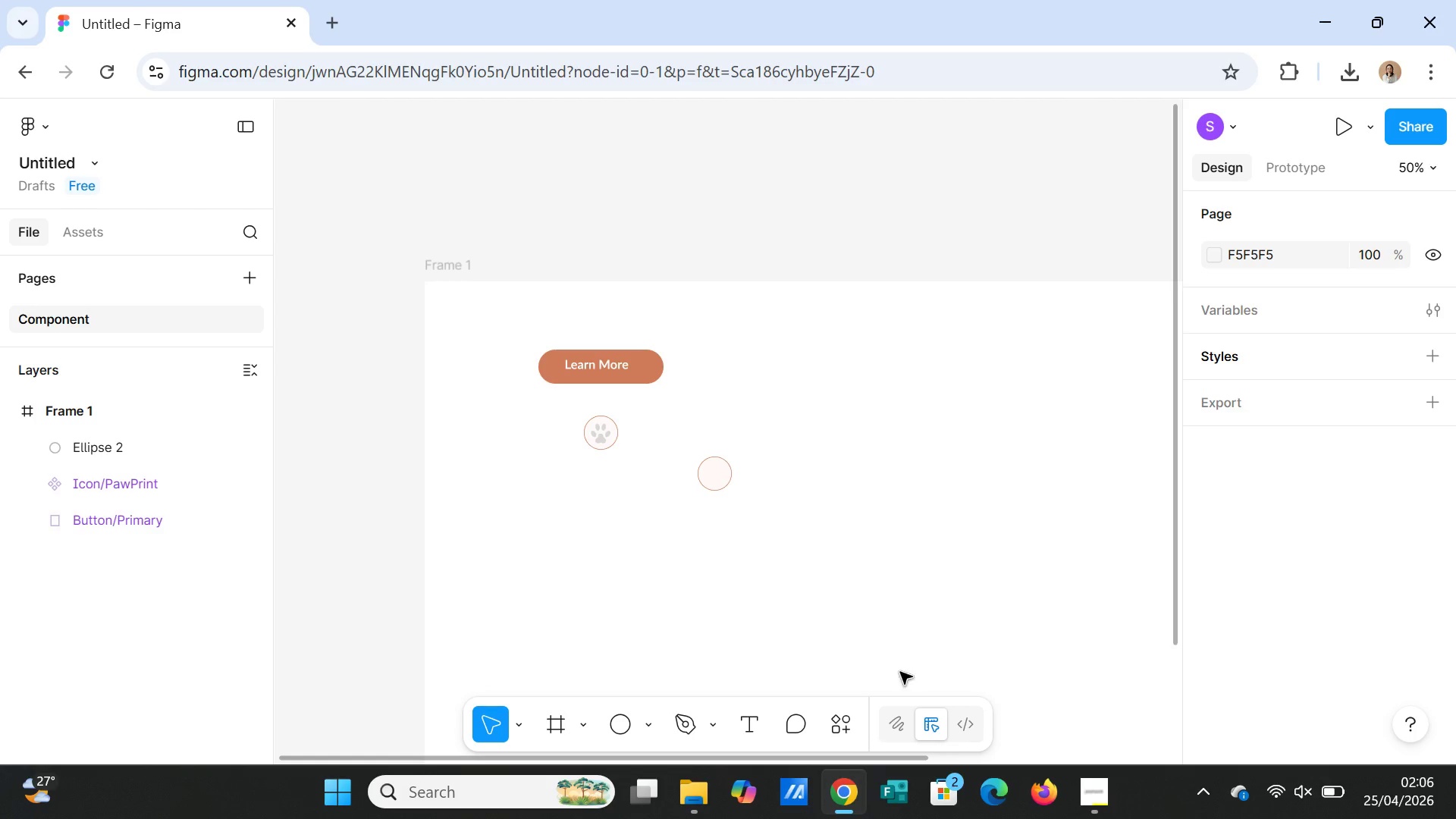 
wait(5.72)
 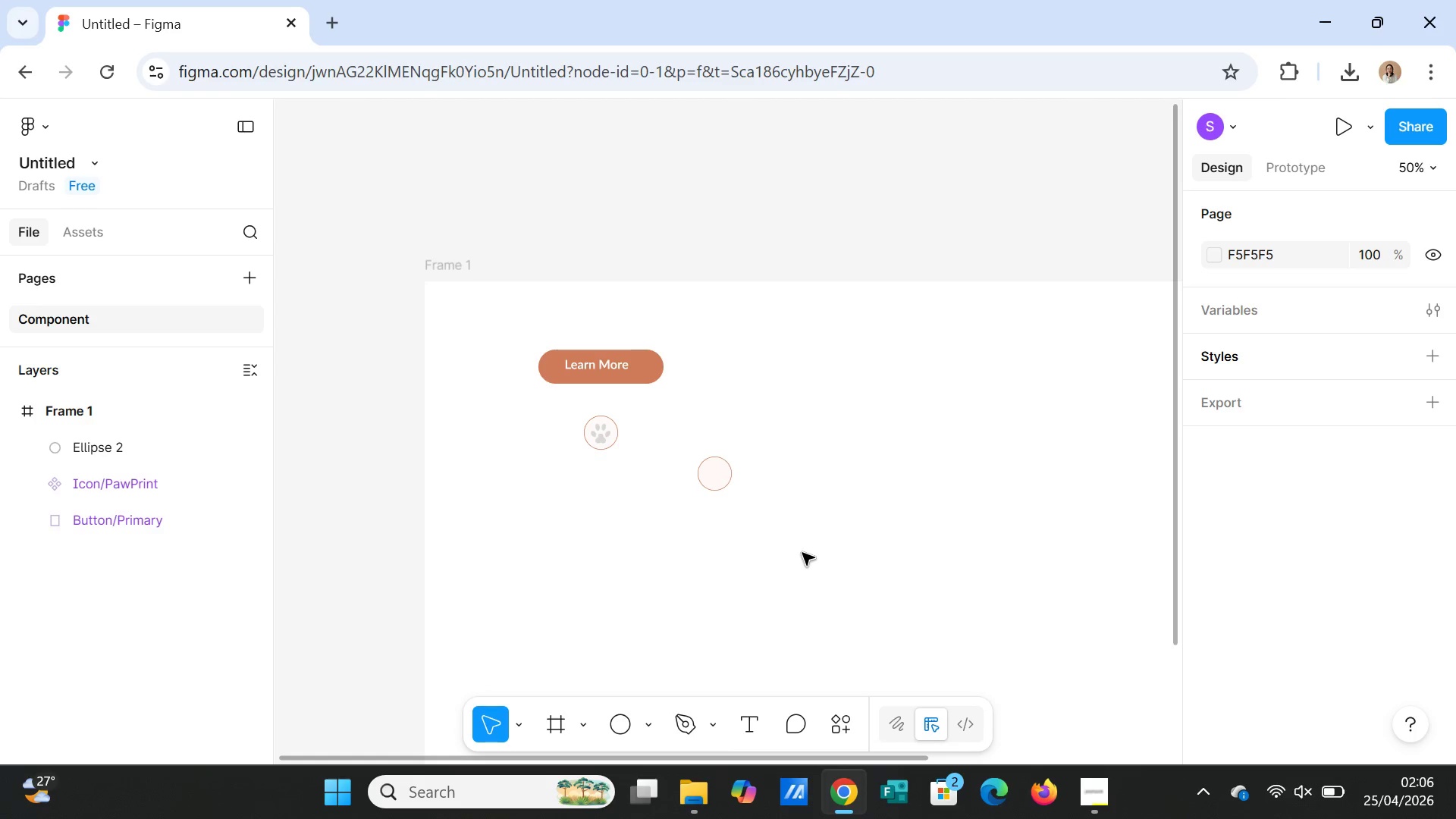 
left_click([722, 476])
 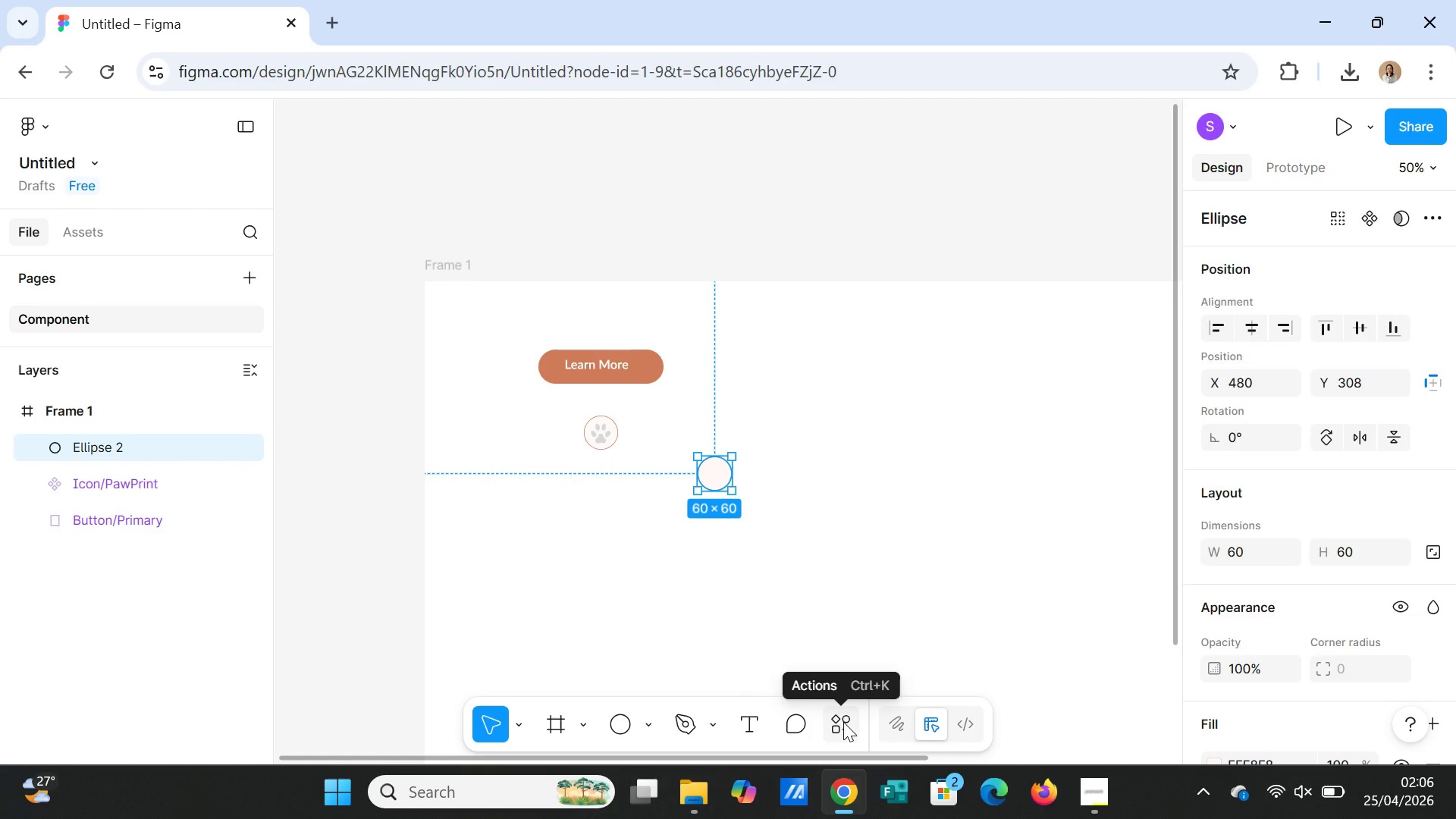 
left_click([844, 722])
 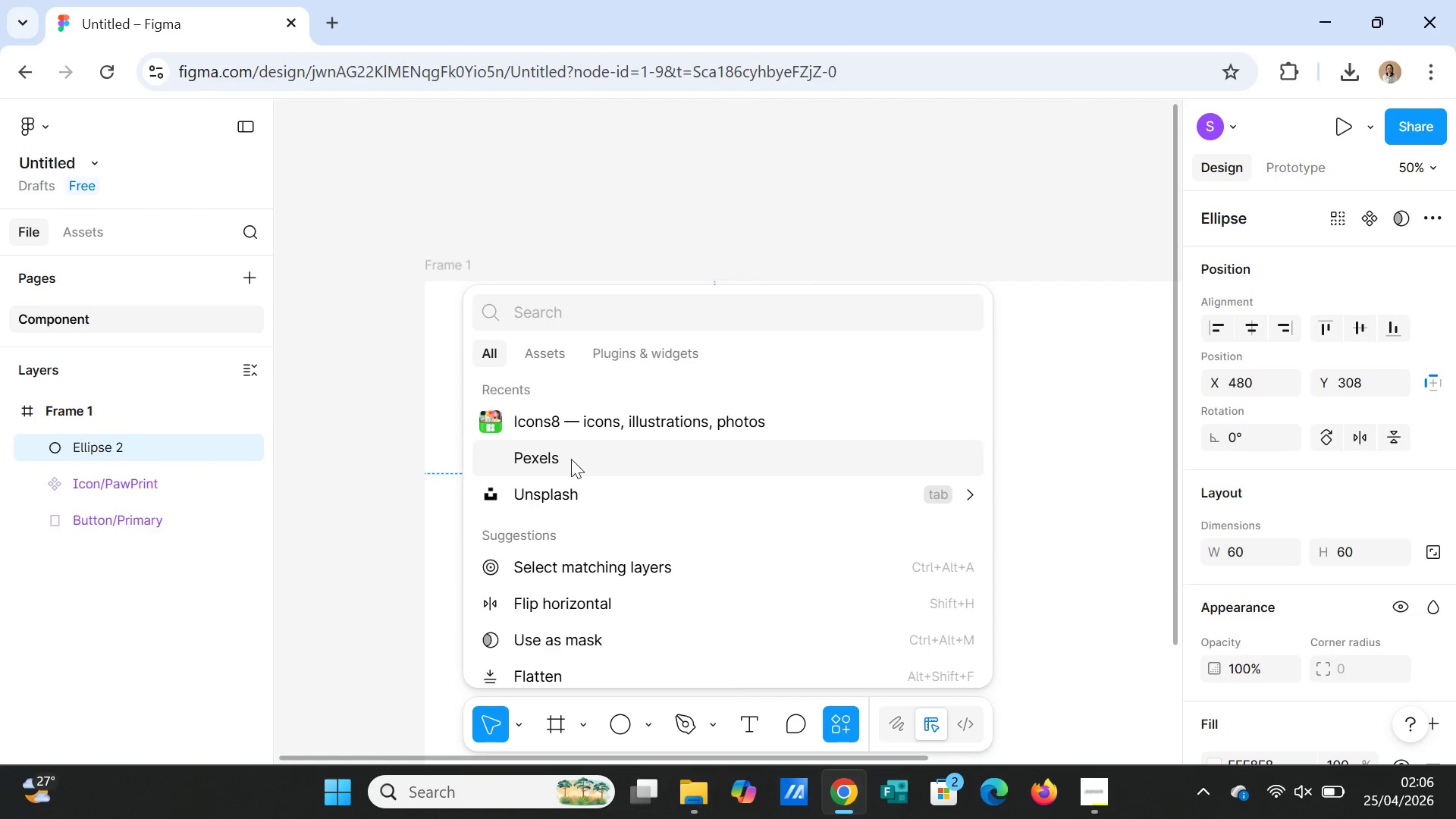 
left_click([565, 424])
 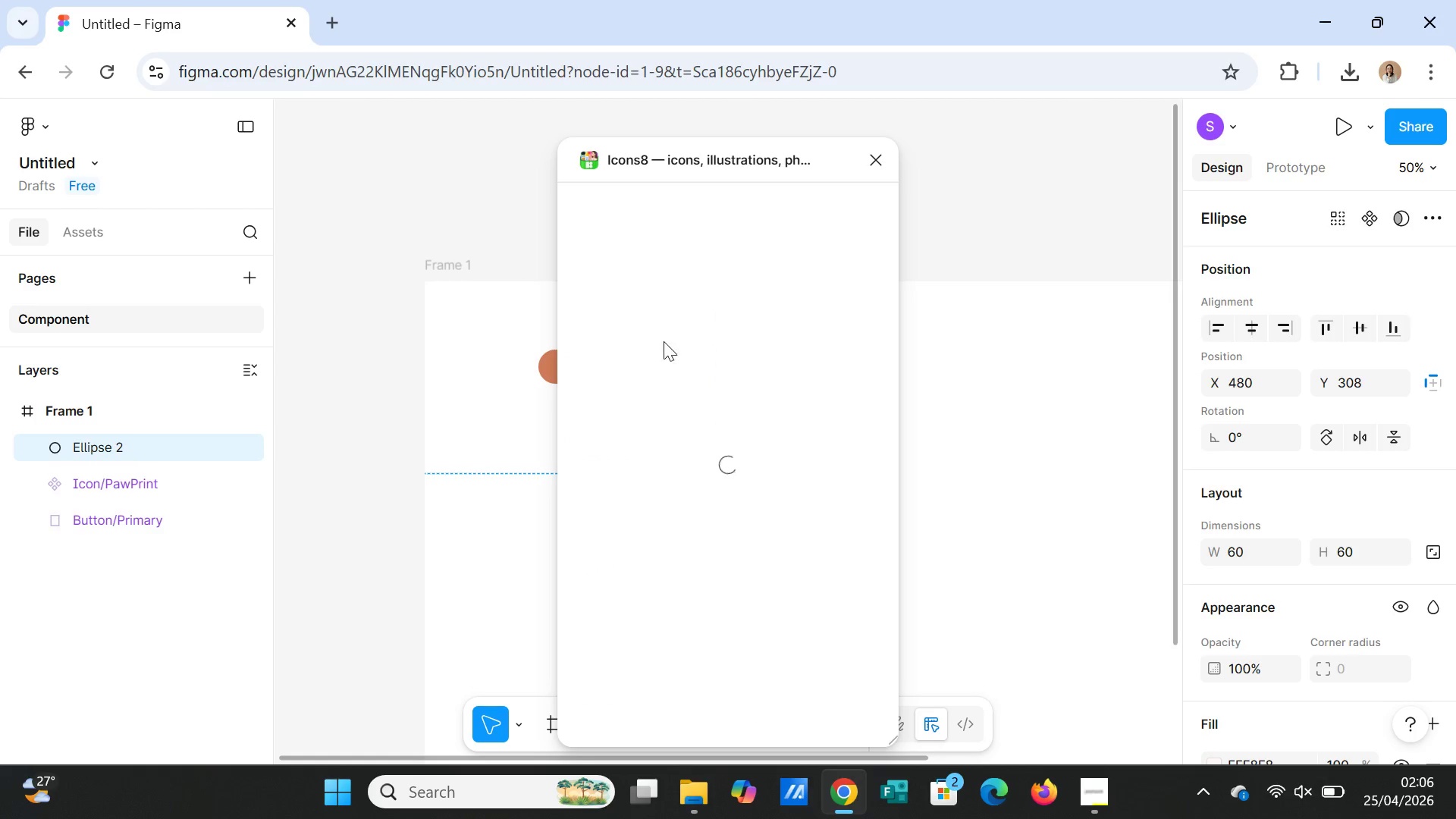 
mouse_move([679, 281])
 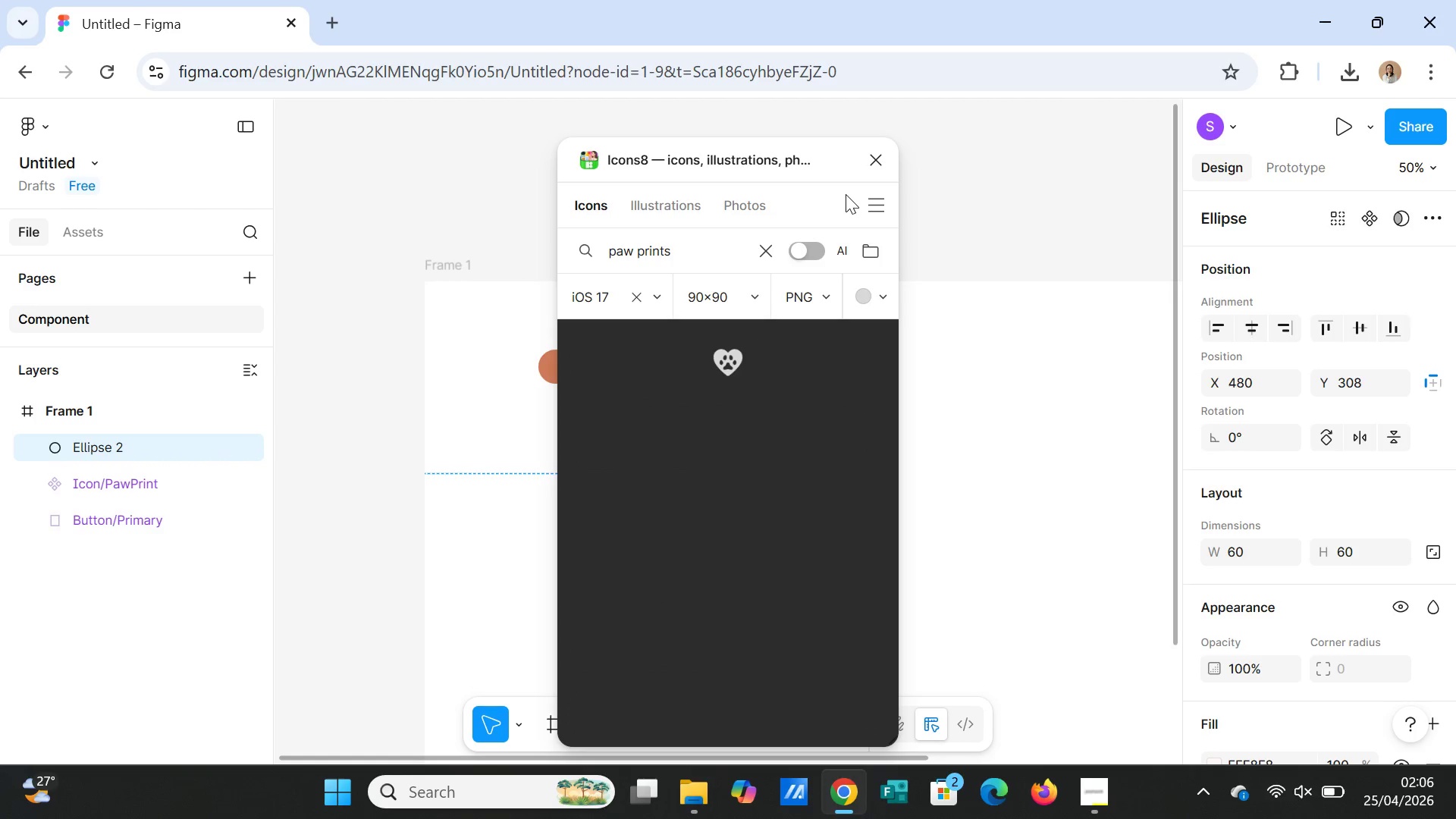 
left_click([877, 162])
 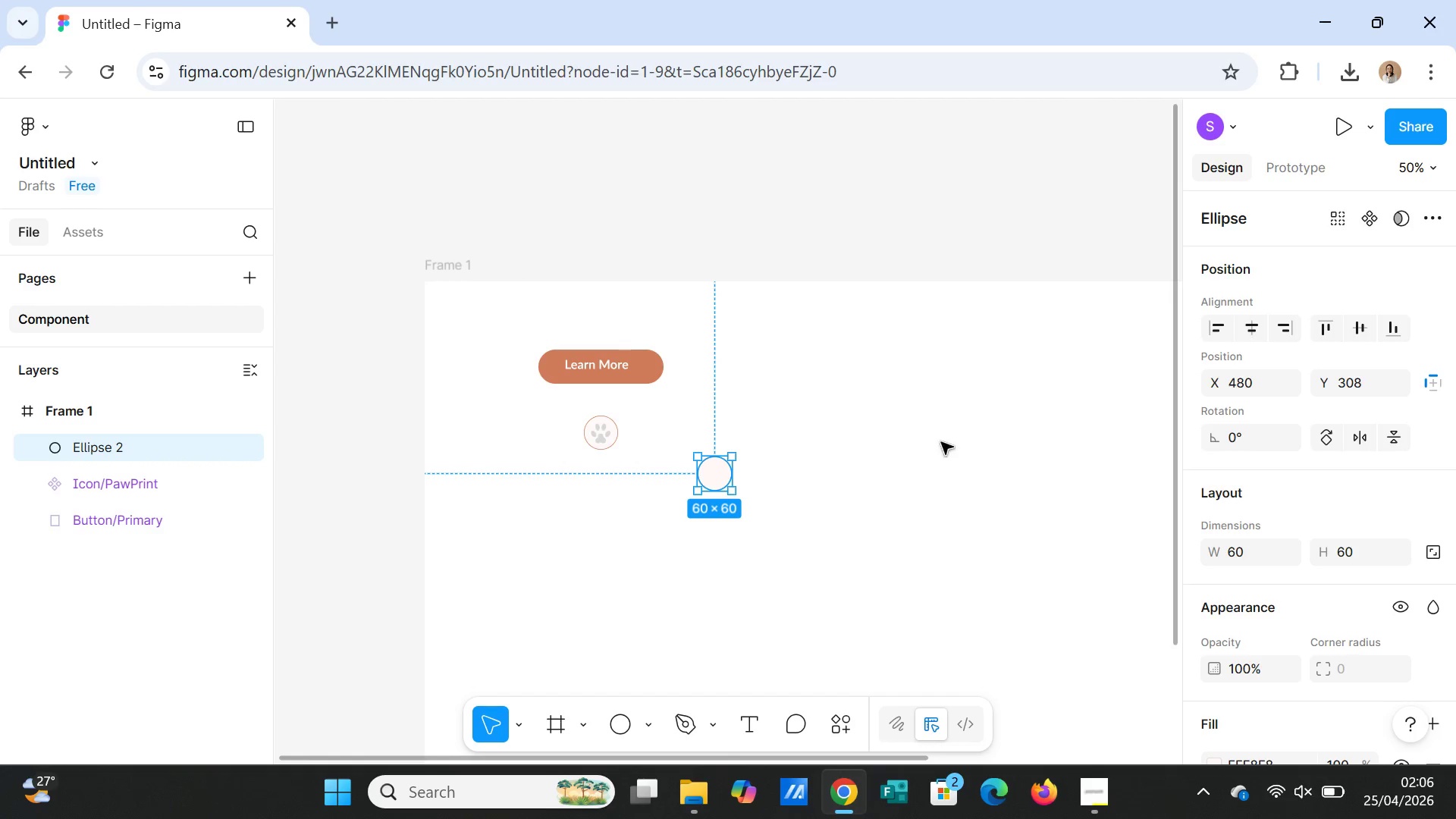 
left_click([940, 463])
 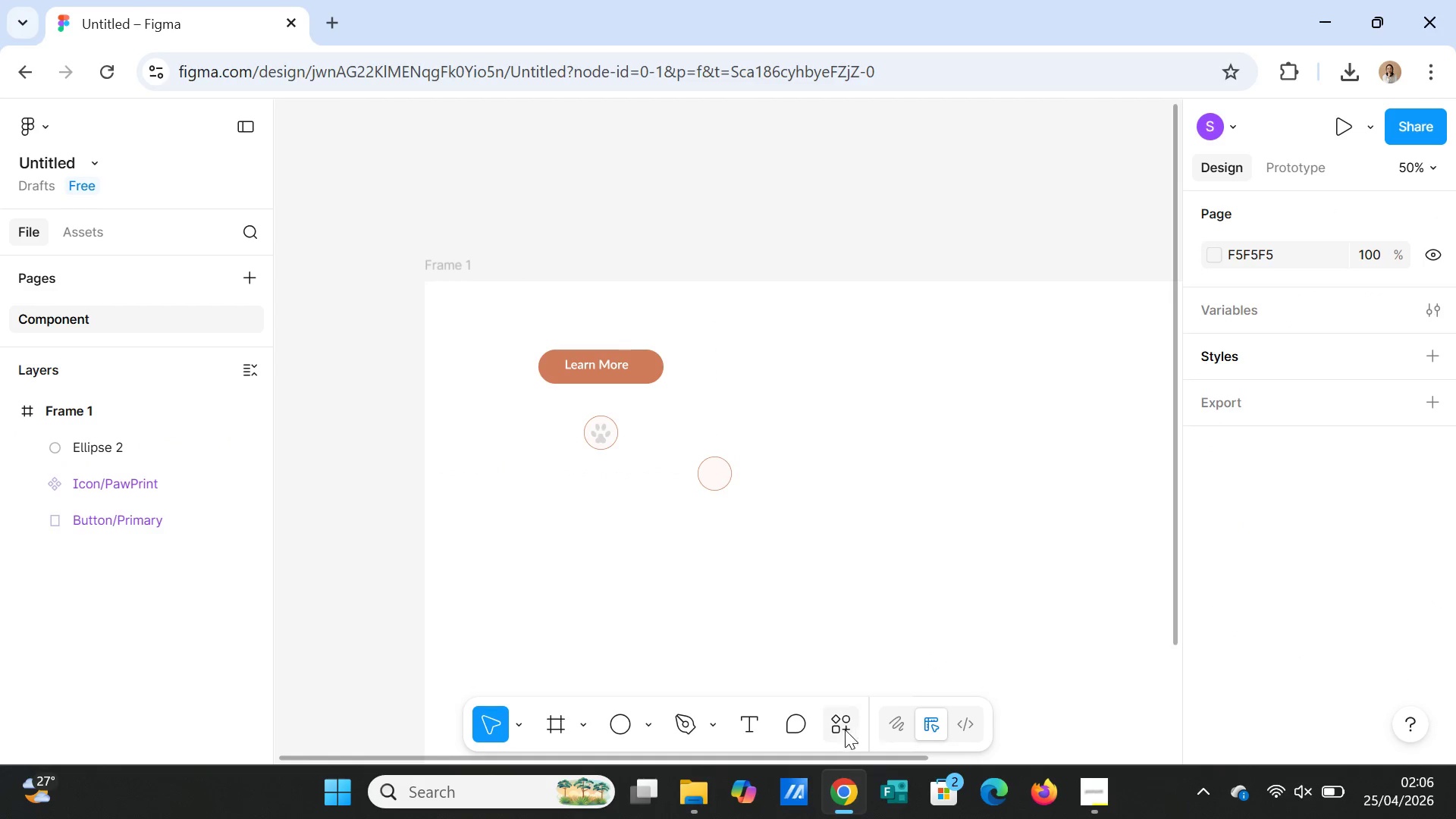 
left_click([839, 729])
 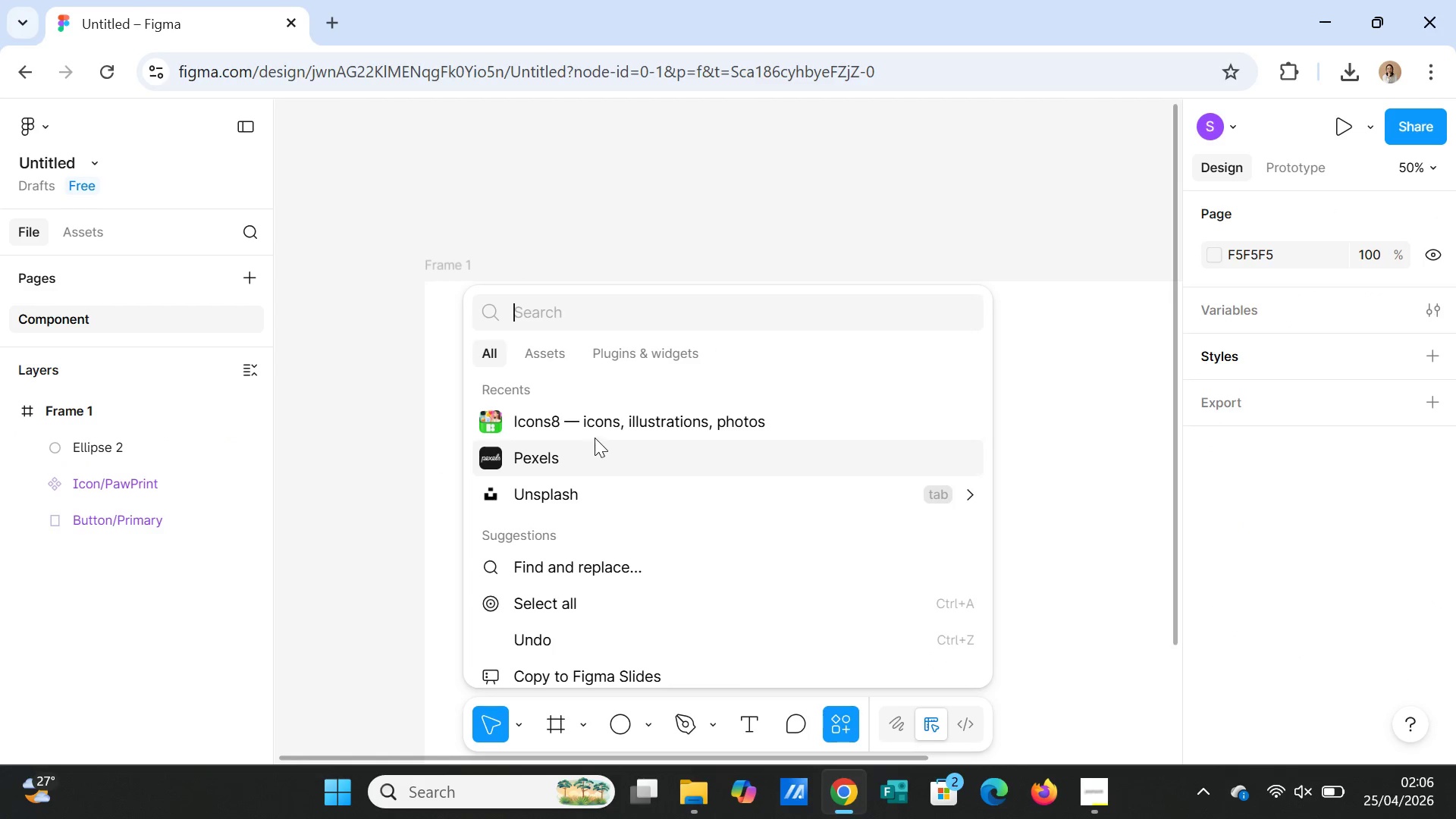 
left_click([599, 417])
 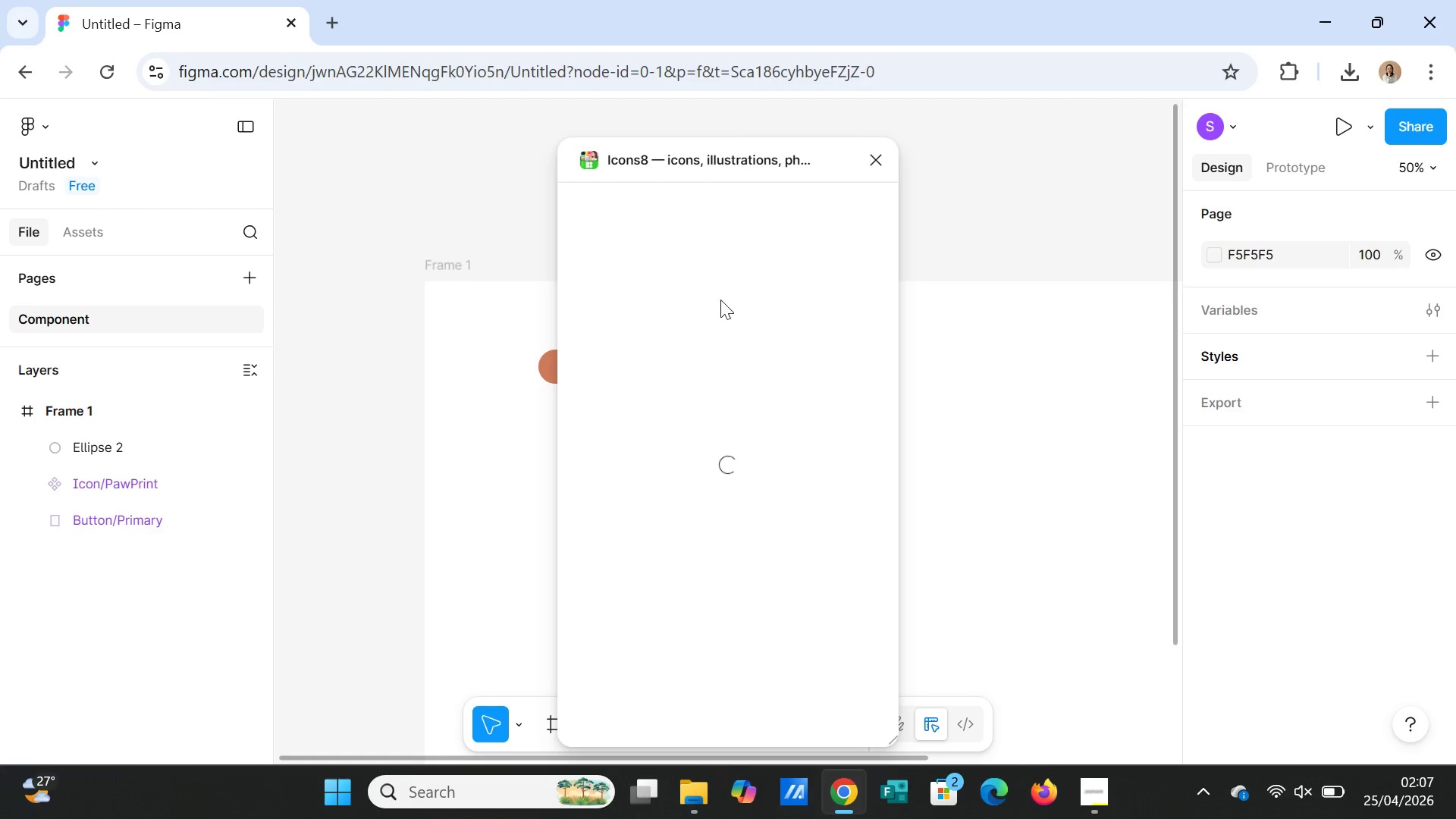 
mouse_move([709, 247])
 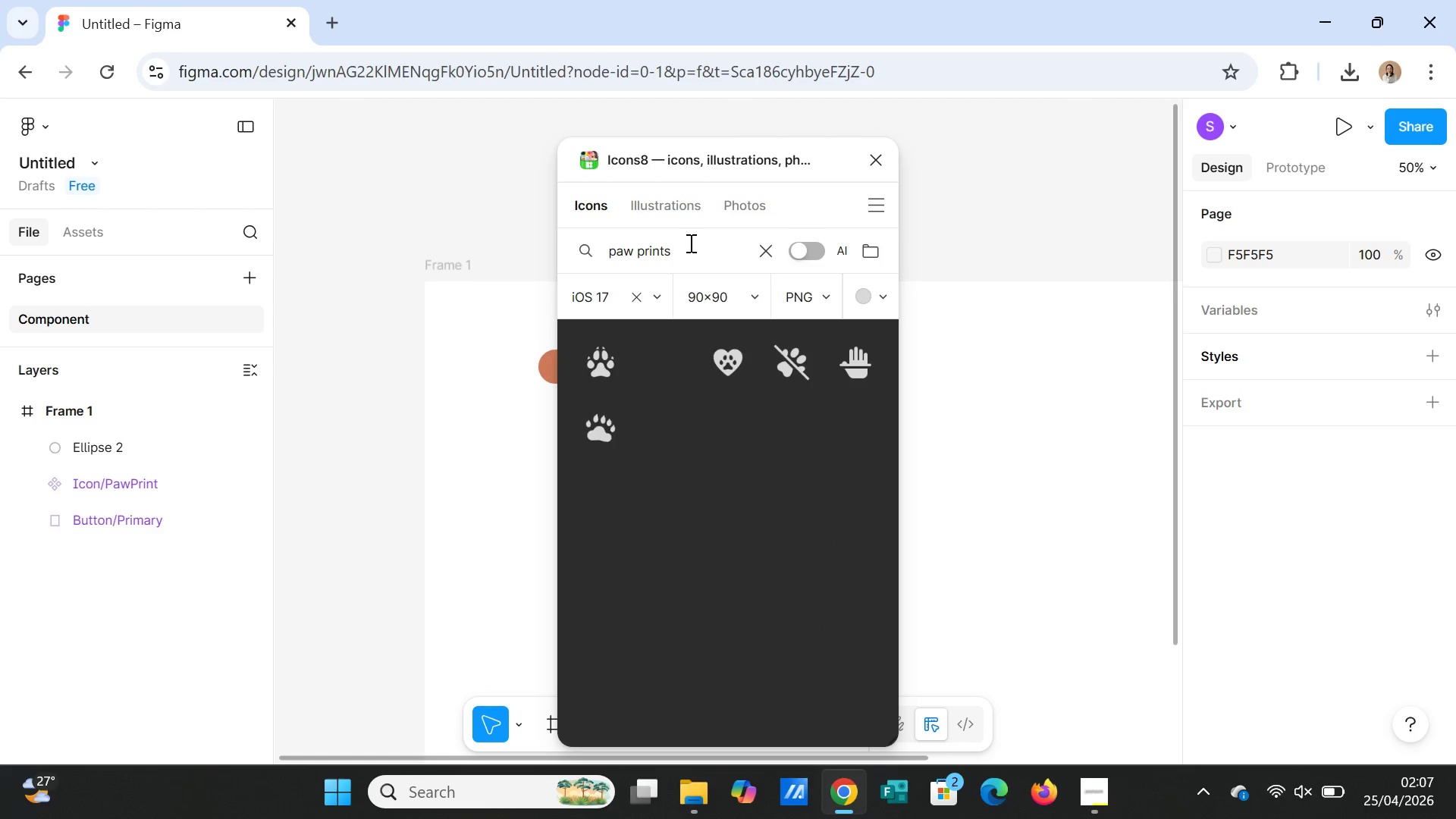 
left_click_drag(start_coordinate=[689, 243], to_coordinate=[593, 239])
 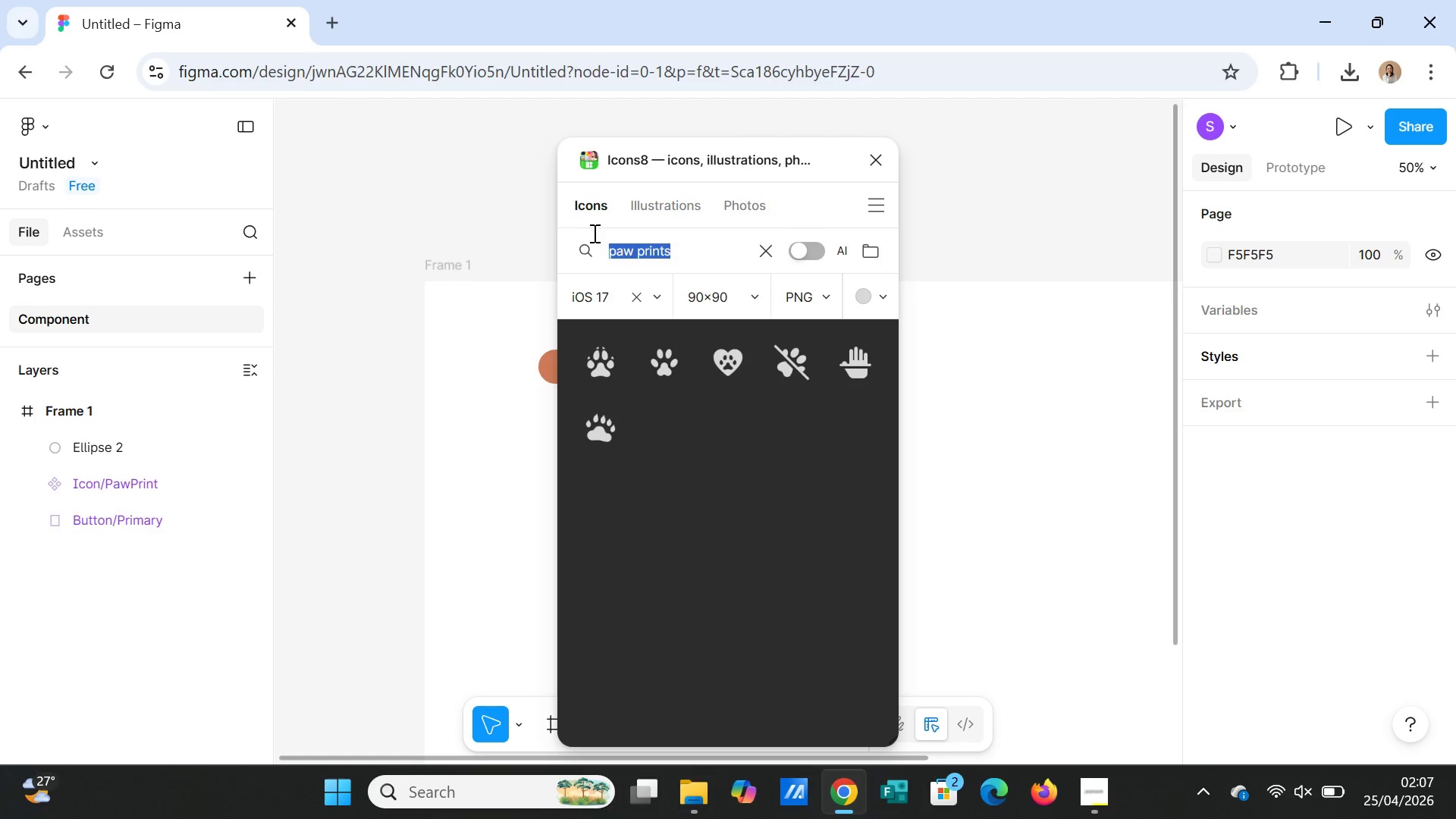 
type(love)
 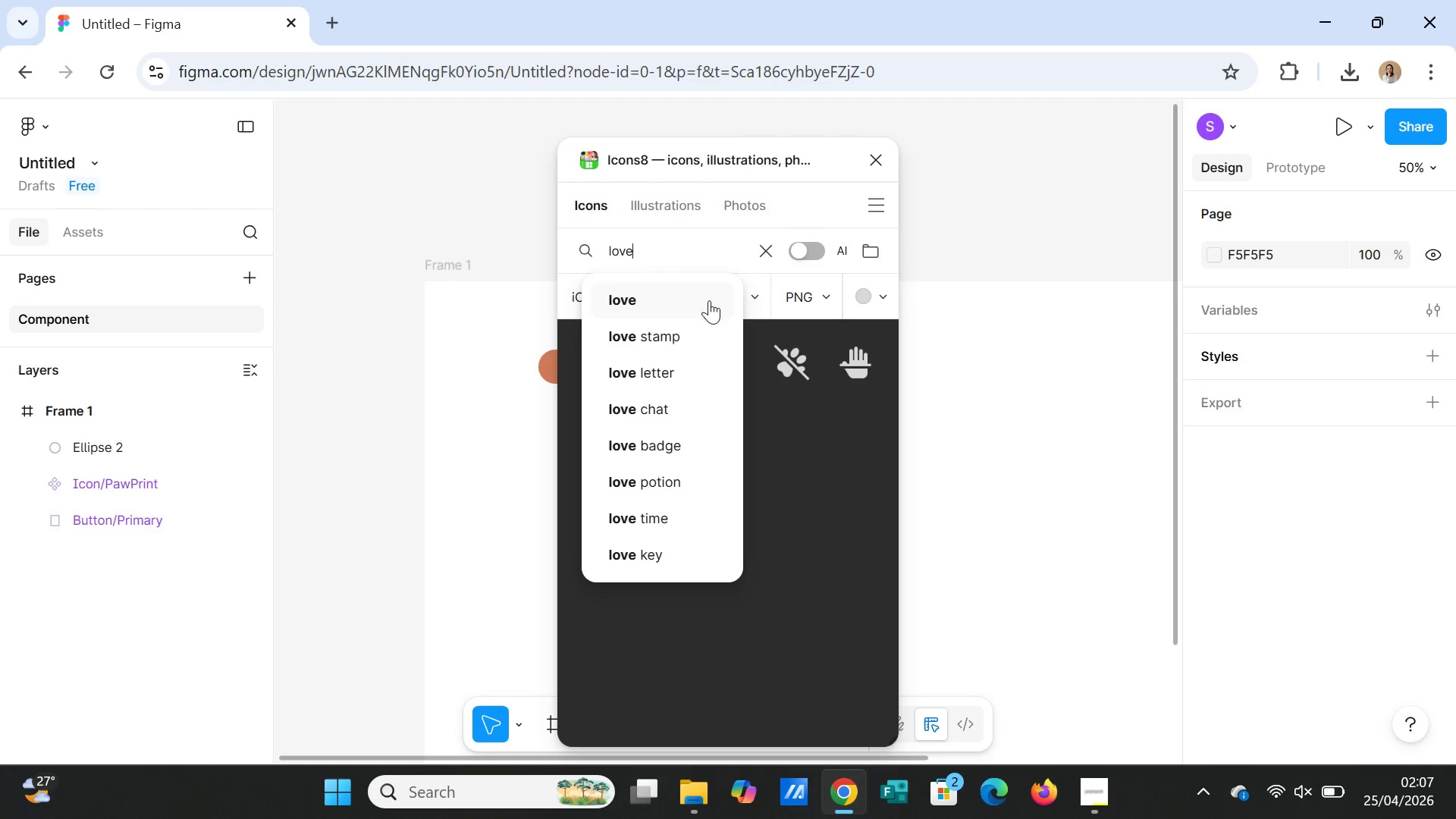 
left_click([667, 299])
 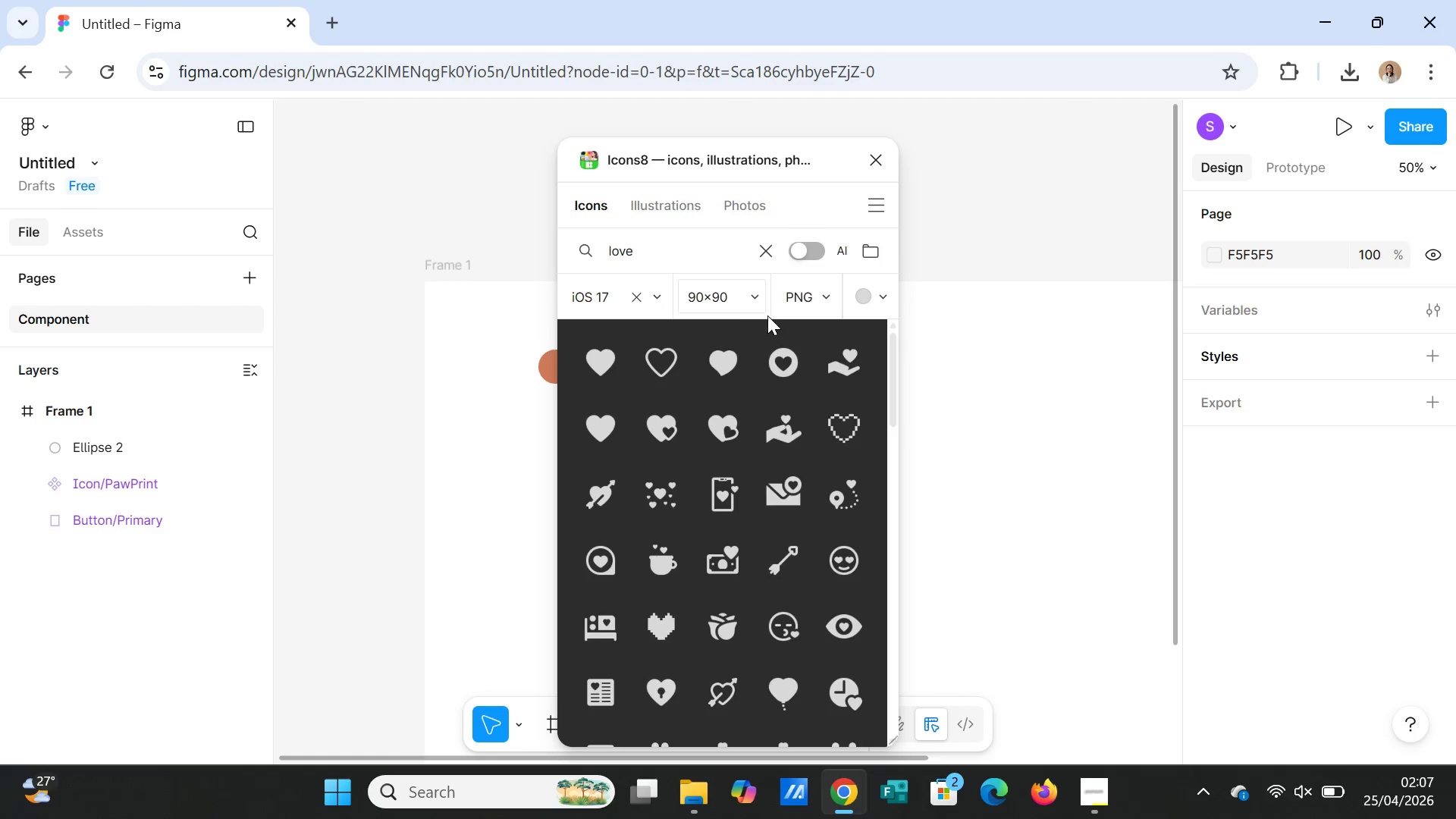 
mouse_move([630, 363])
 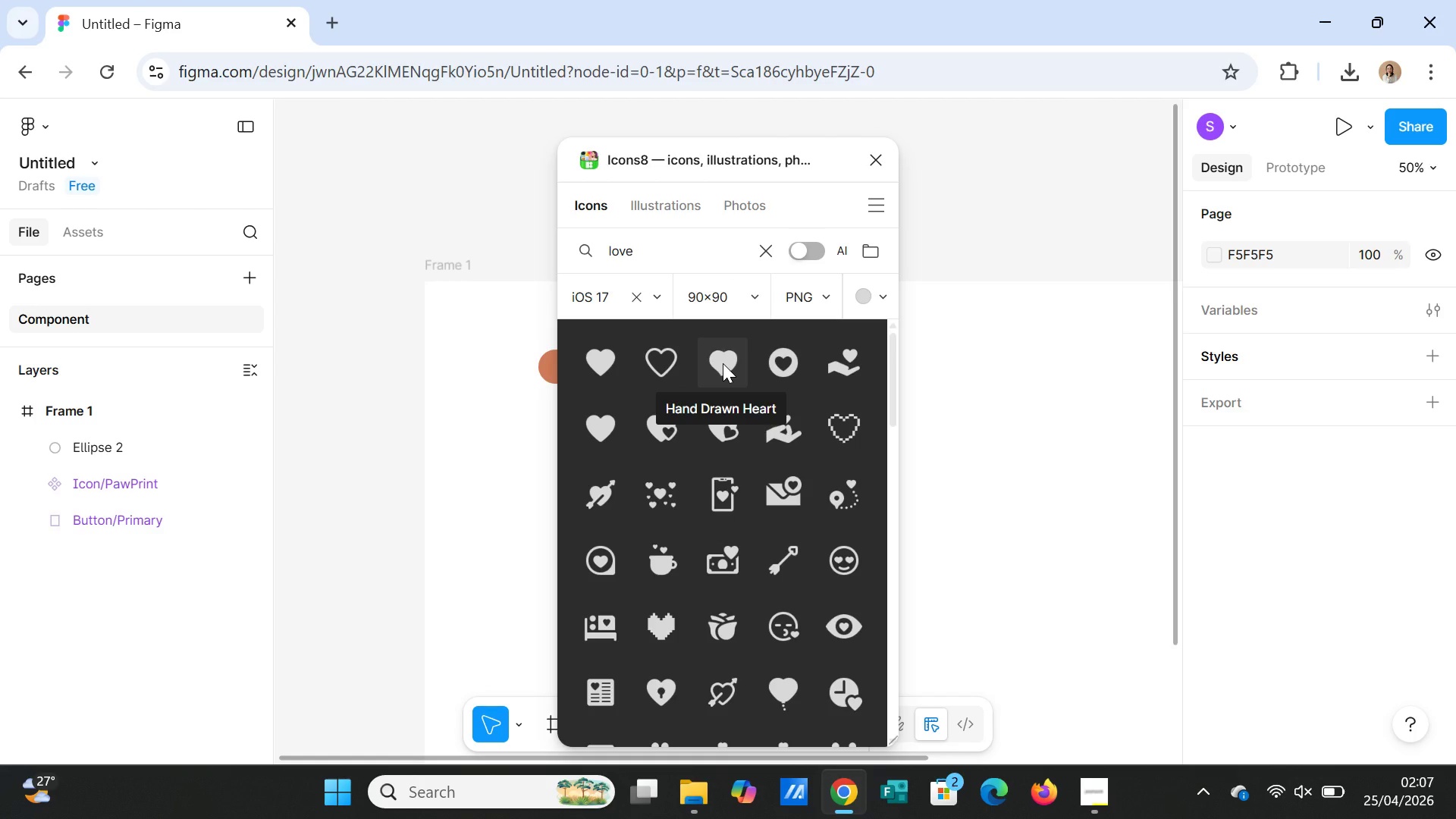 
left_click([723, 363])
 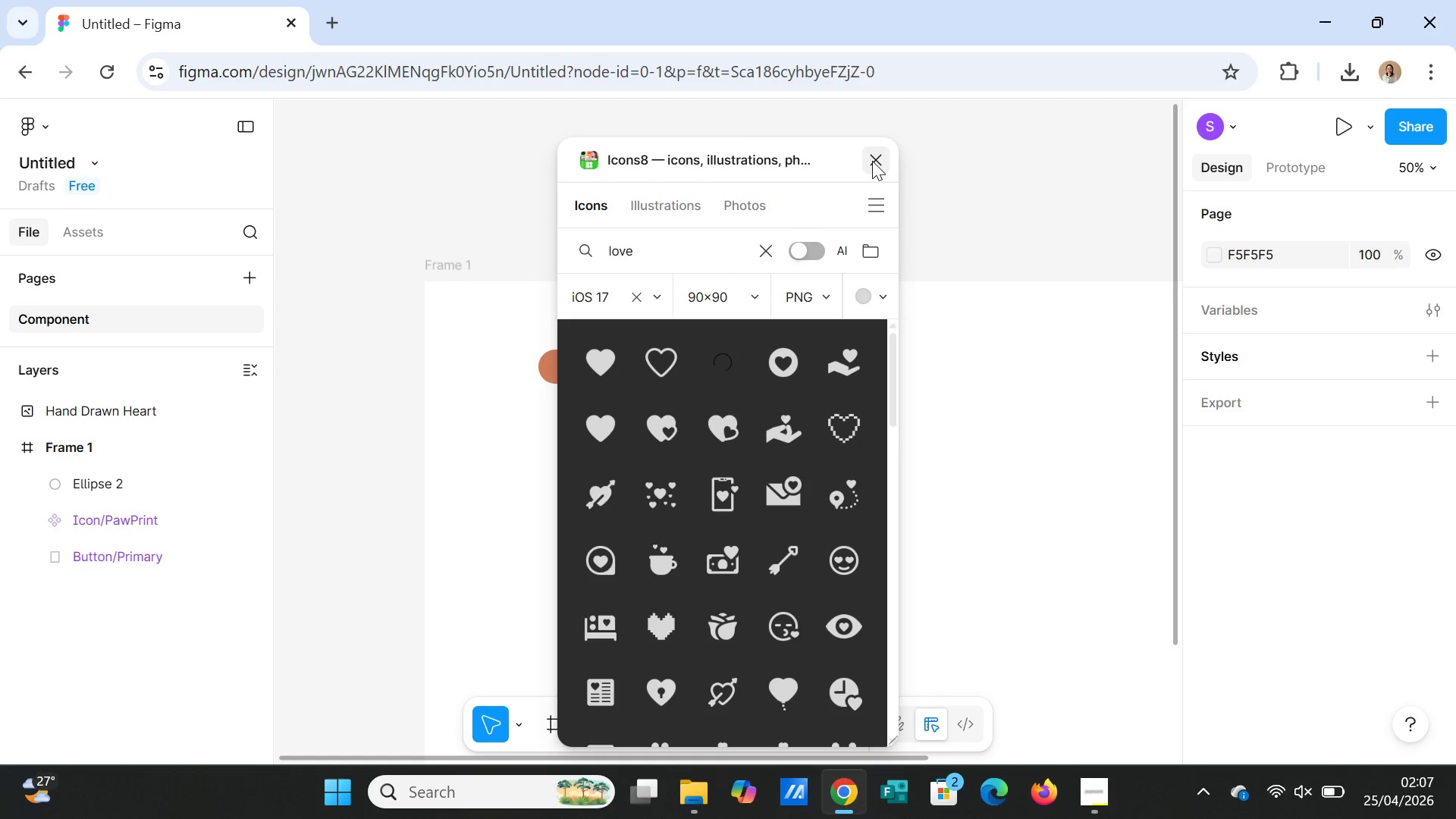 
left_click([872, 161])
 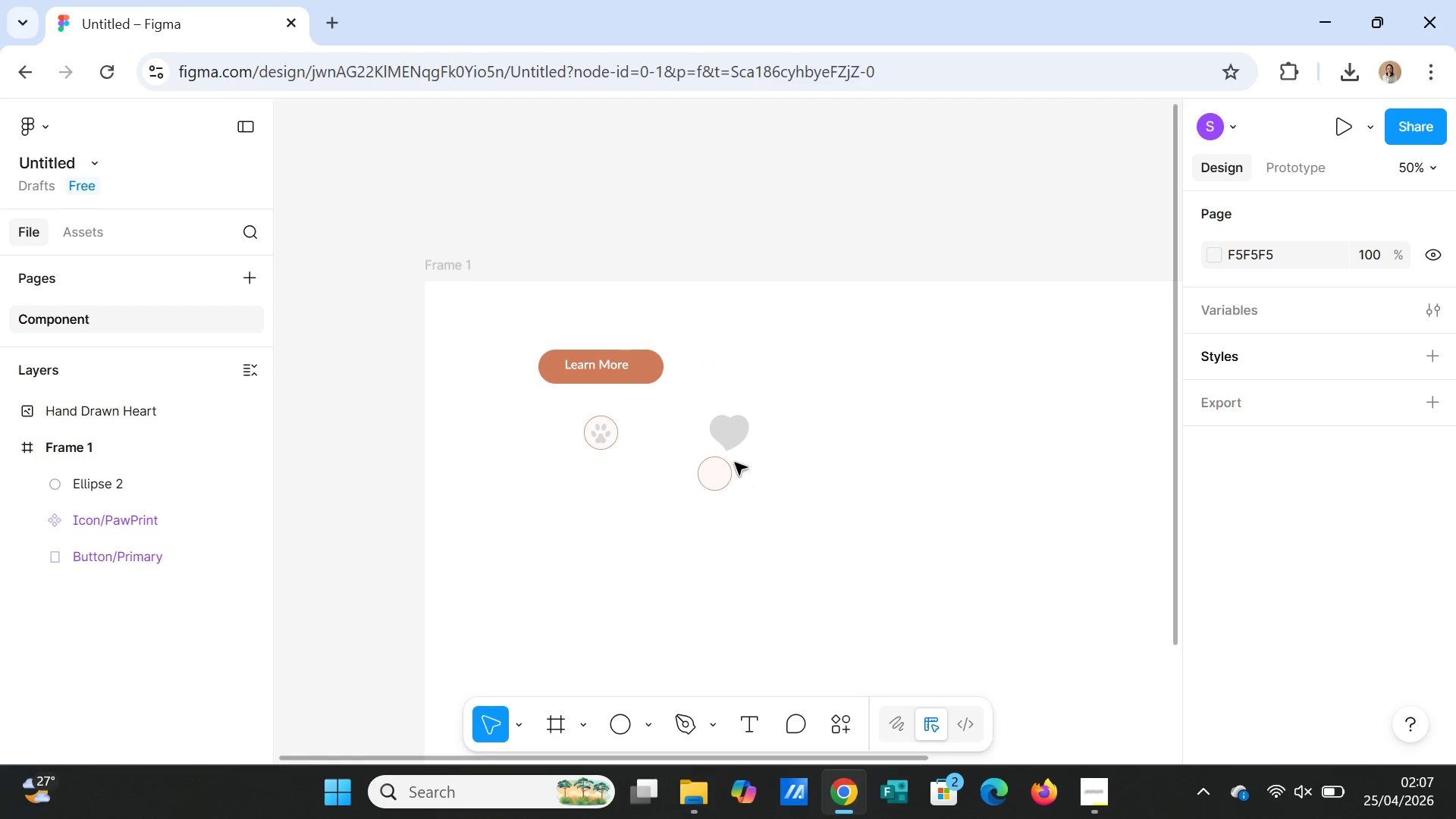 
left_click([731, 435])
 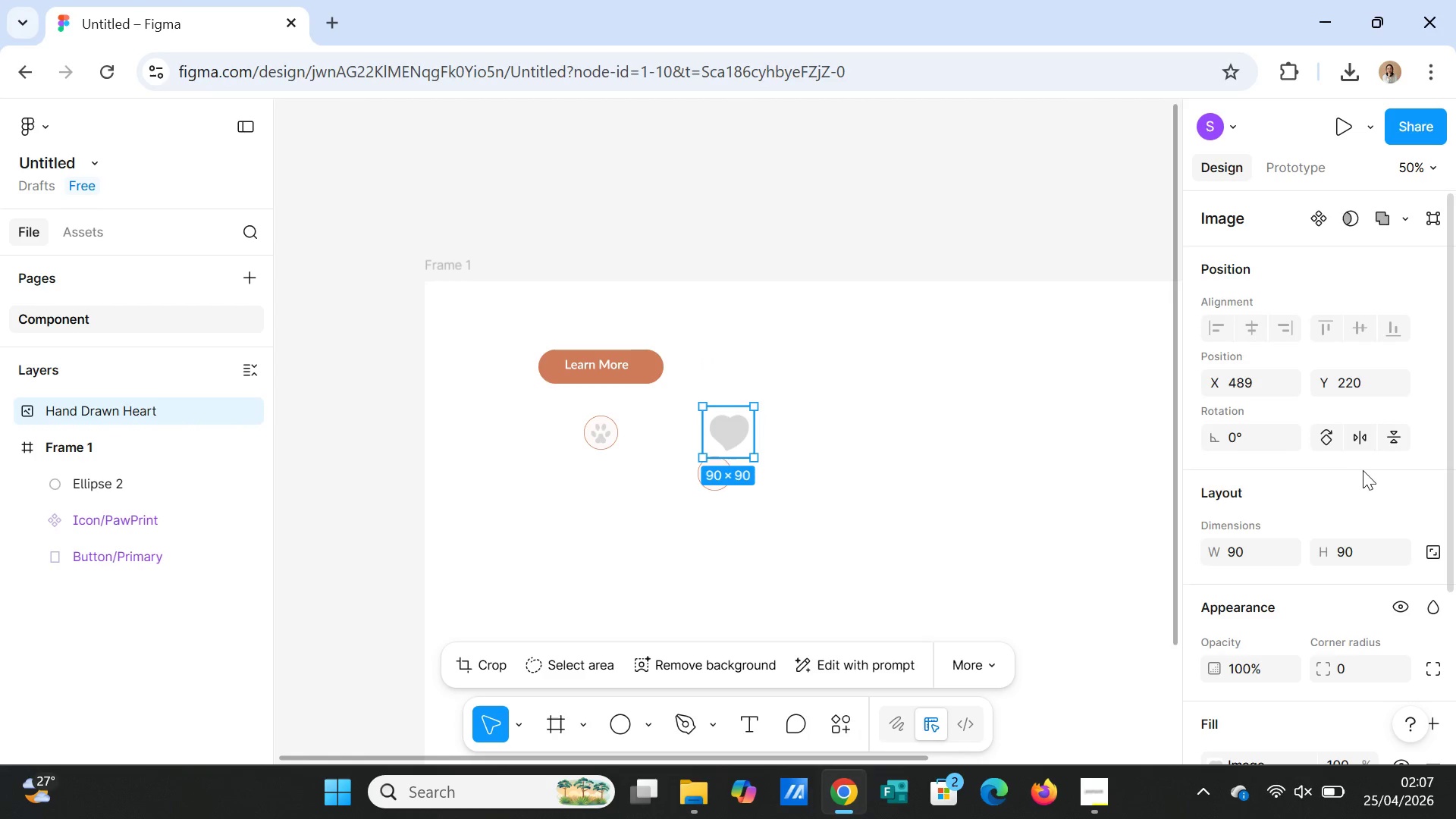 
scroll: coordinate [1356, 475], scroll_direction: down, amount: 1.0
 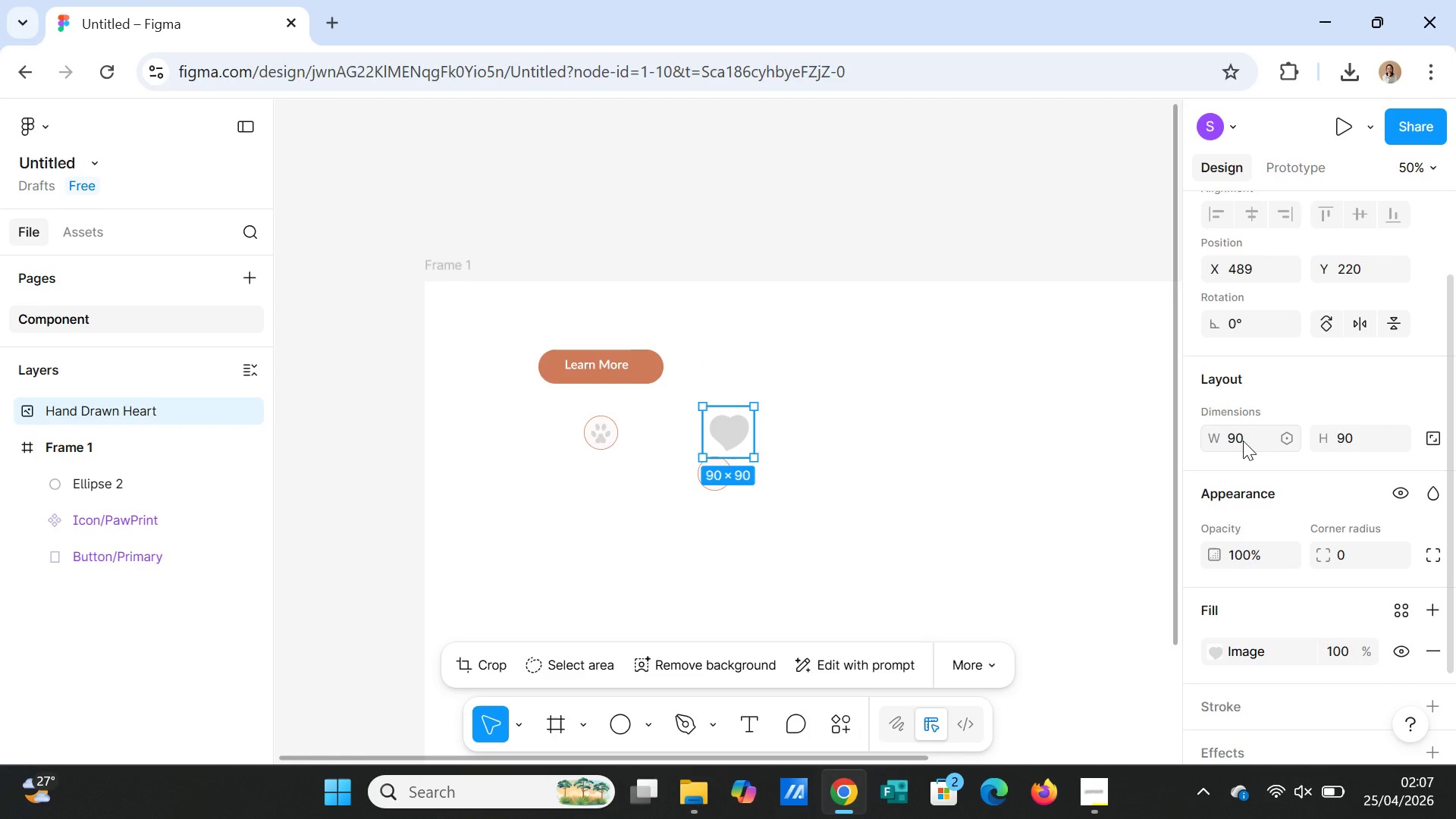 
left_click([1243, 441])
 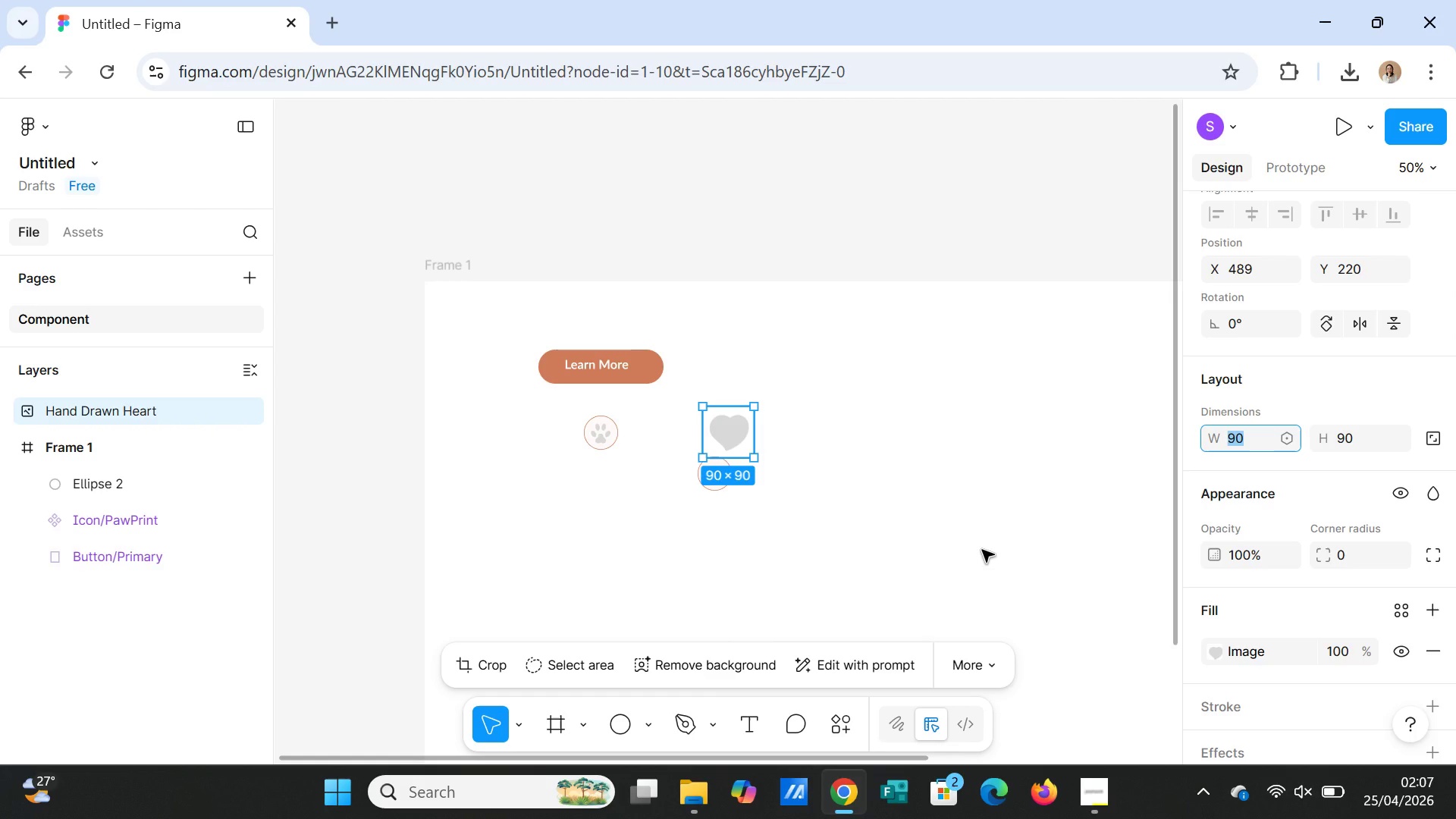 
type(57)
 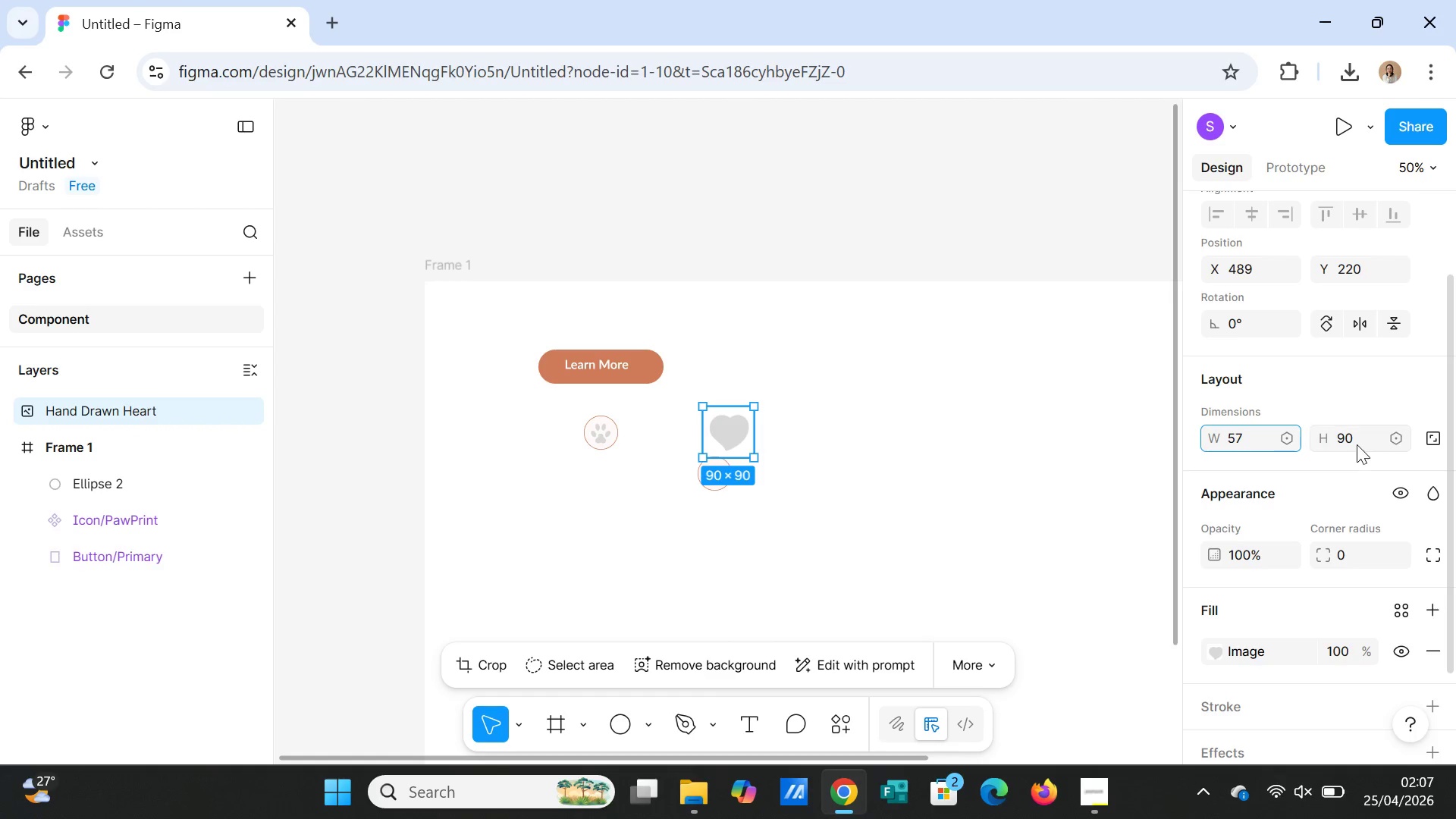 
left_click([1357, 444])
 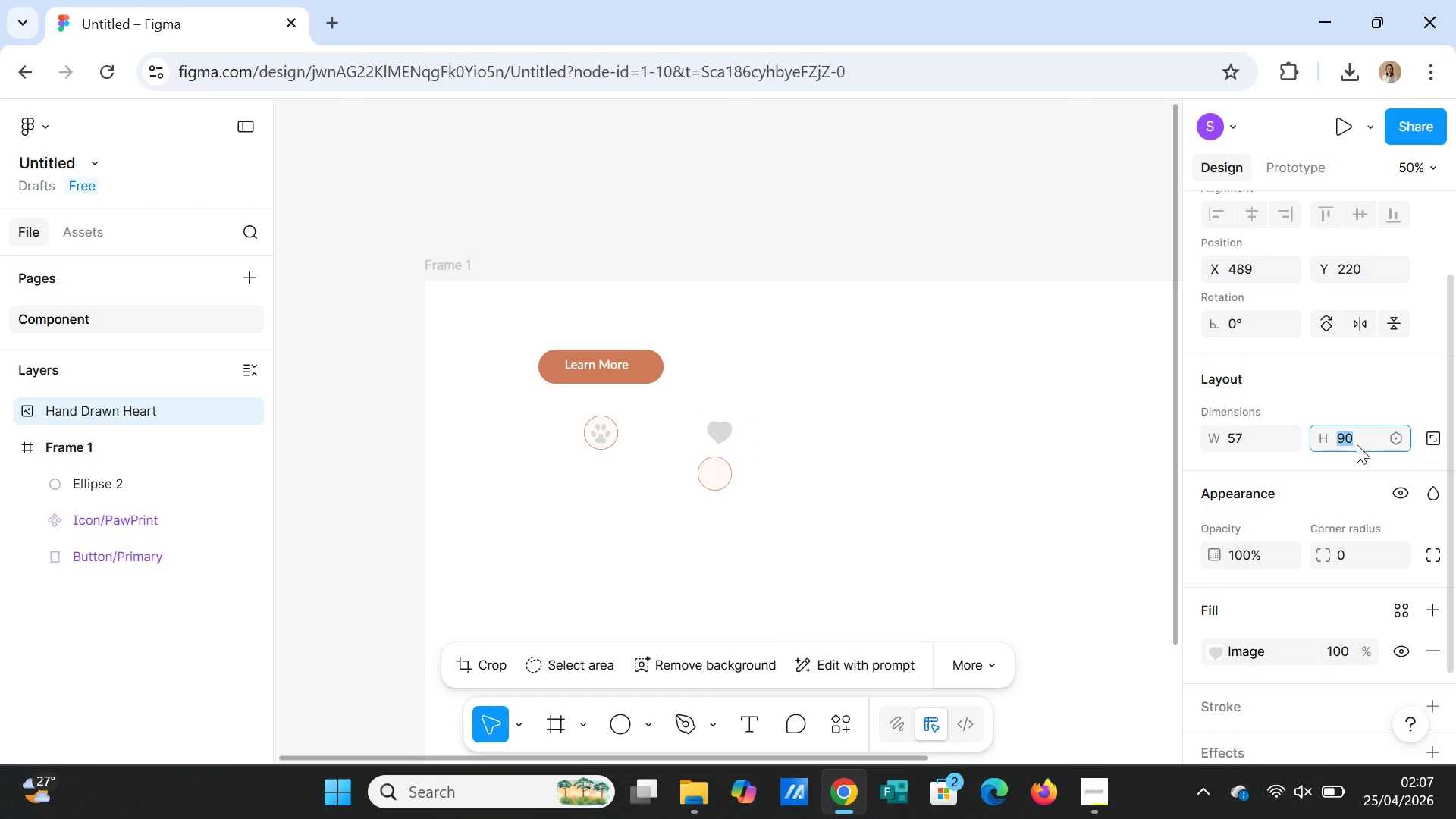 
type(57)
 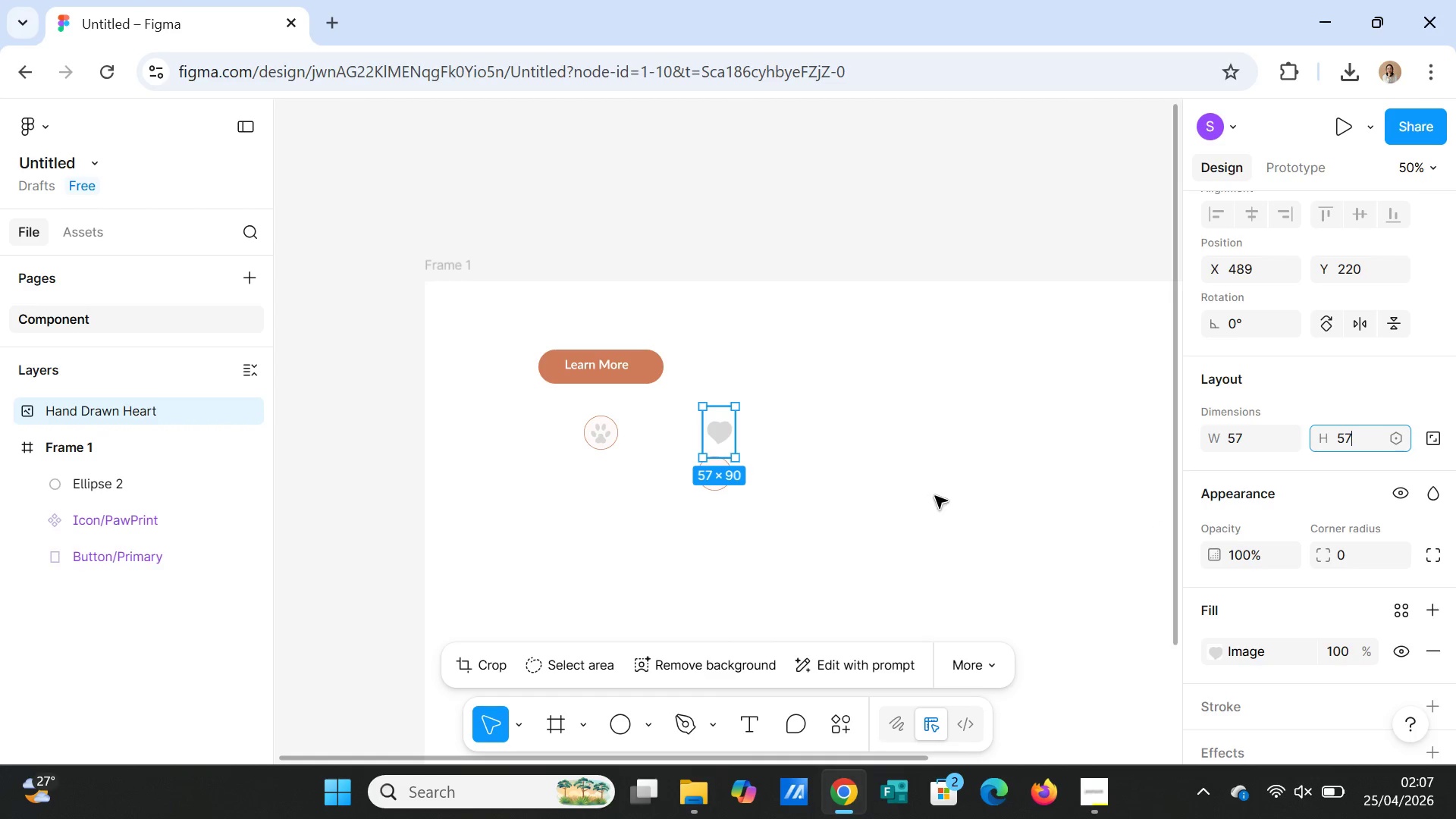 
left_click([924, 480])
 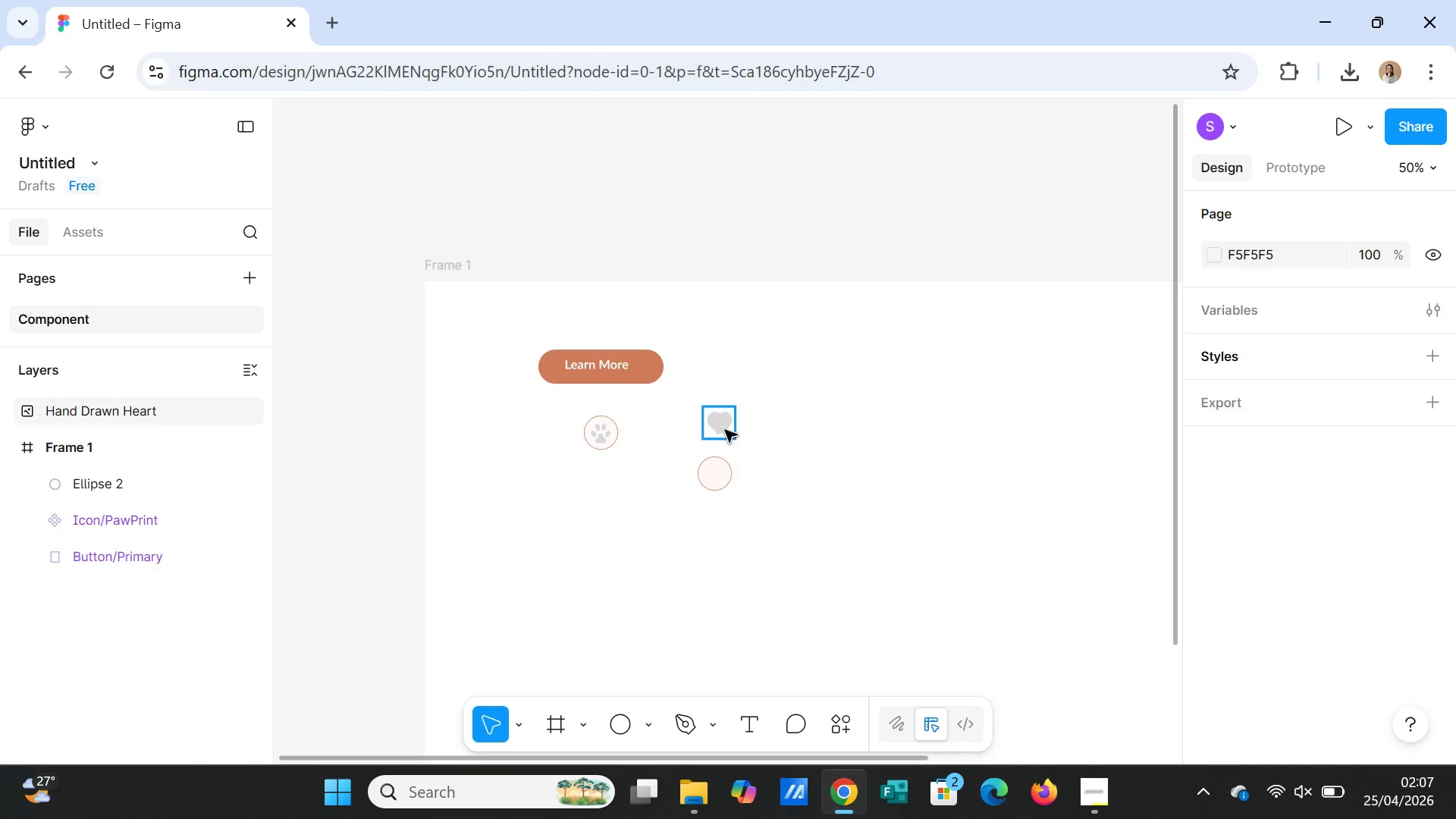 
left_click([722, 422])
 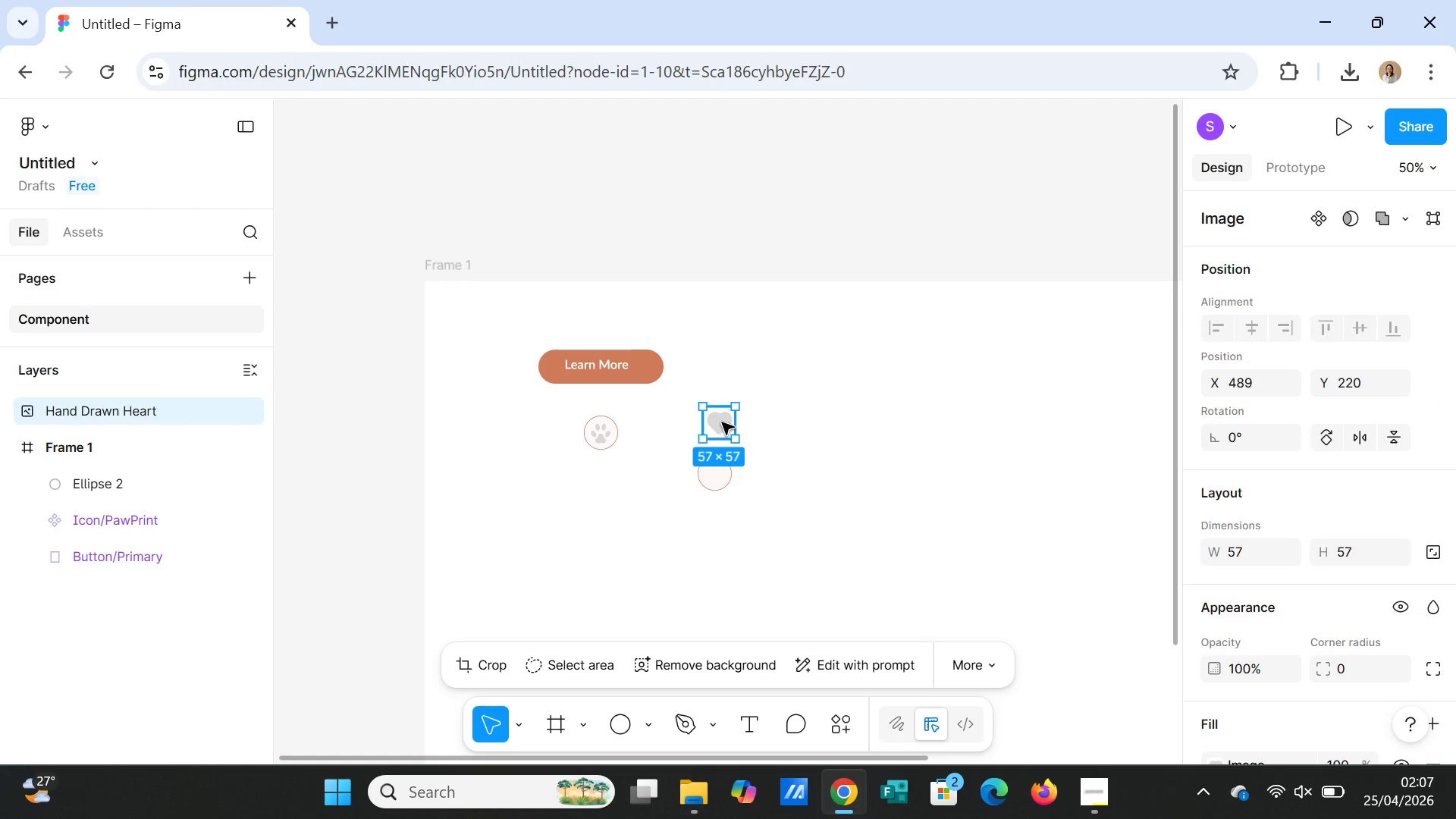 
left_click_drag(start_coordinate=[722, 422], to_coordinate=[716, 472])
 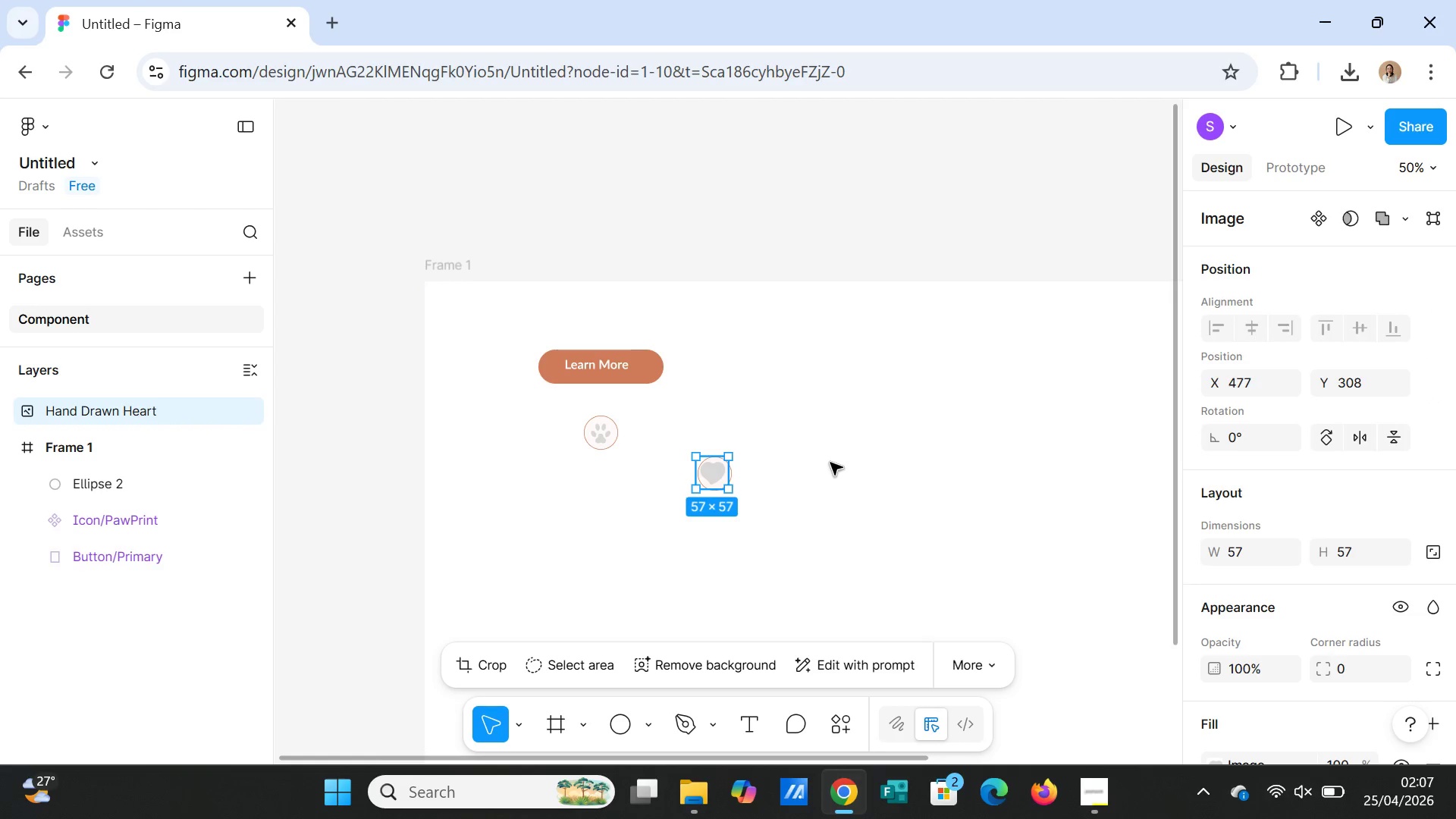 
left_click([830, 463])
 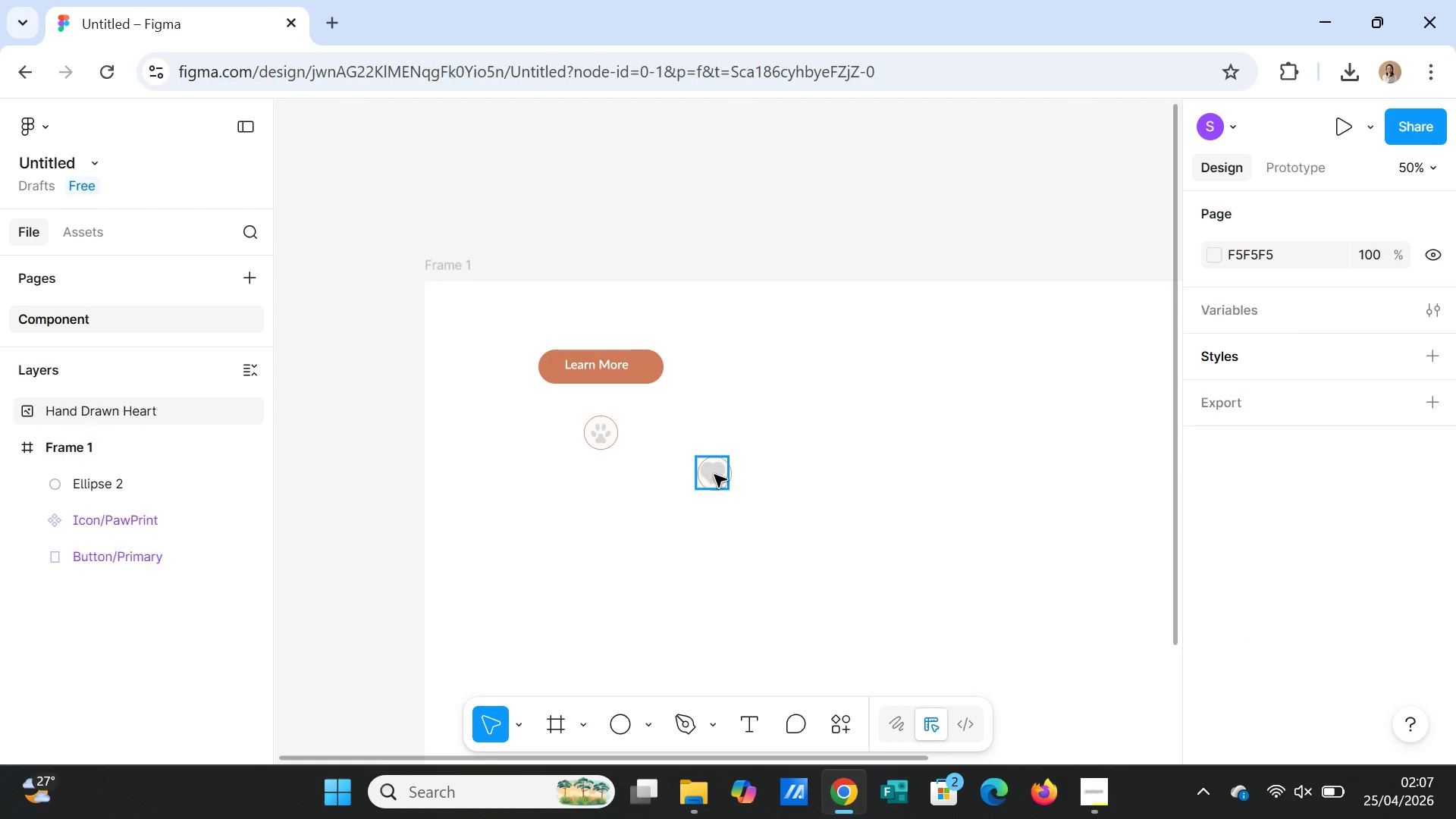 
left_click_drag(start_coordinate=[162, 410], to_coordinate=[152, 461])
 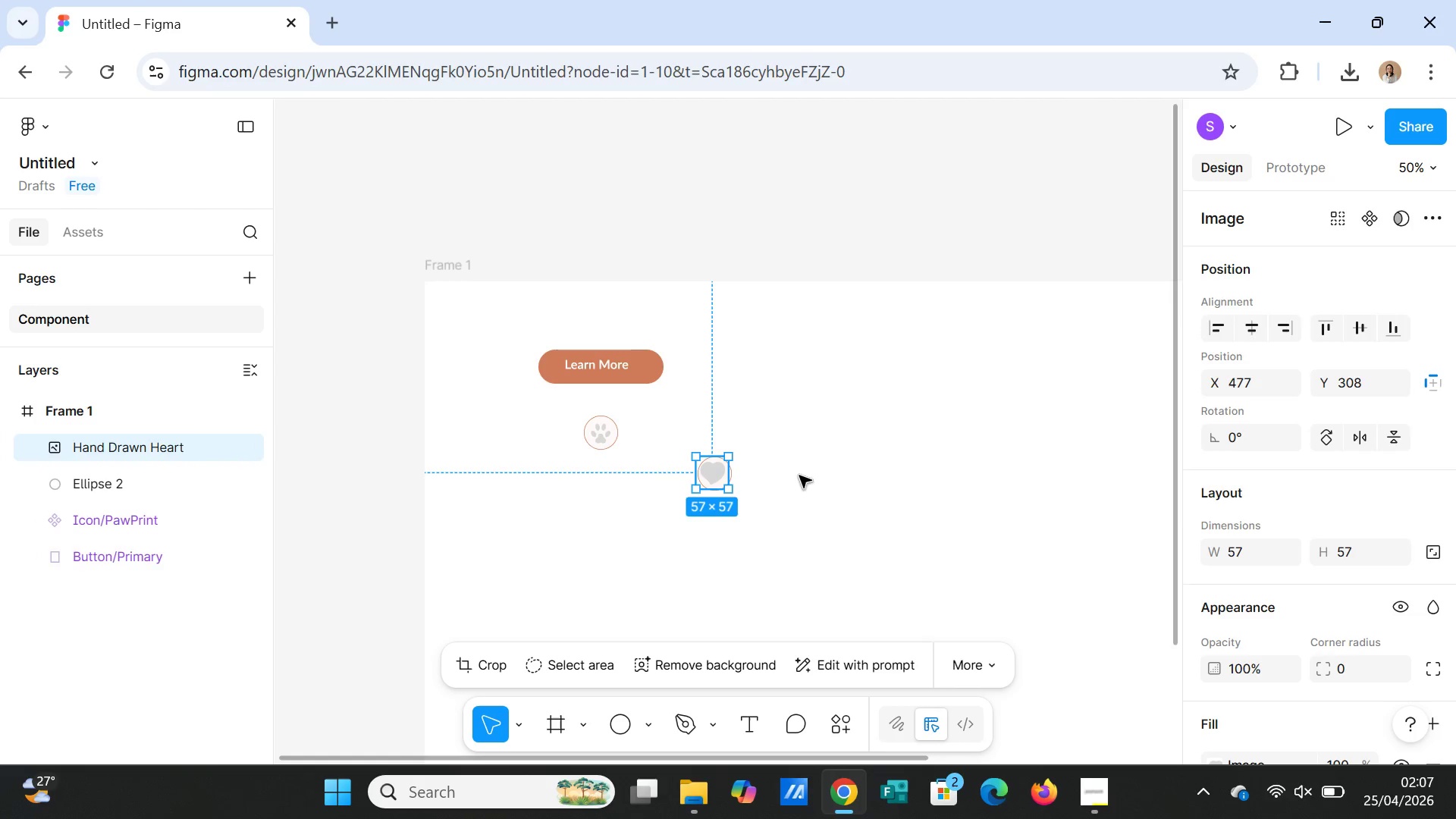 
left_click([800, 475])
 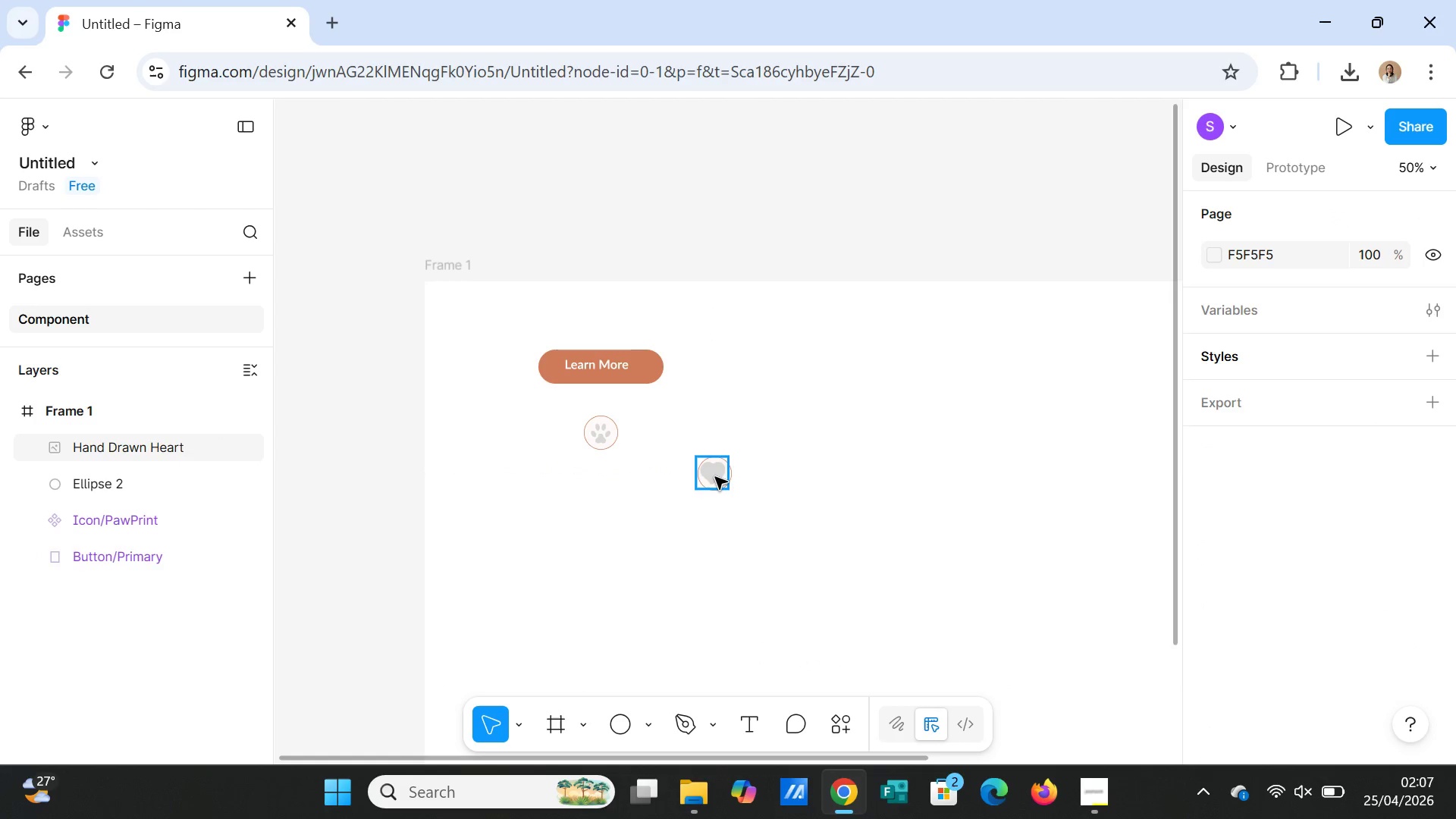 
left_click([715, 477])
 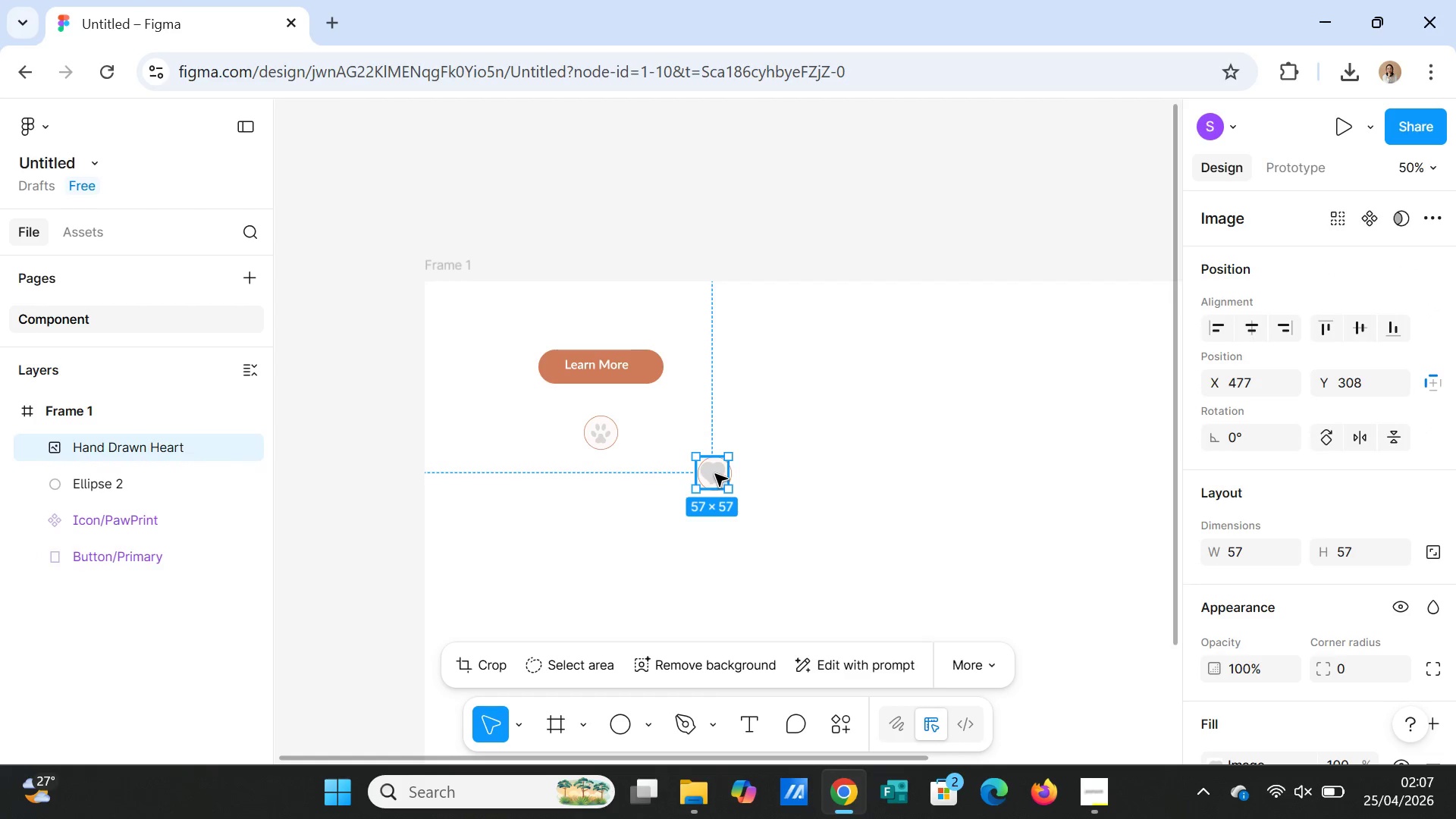 
left_click_drag(start_coordinate=[715, 474], to_coordinate=[717, 479])
 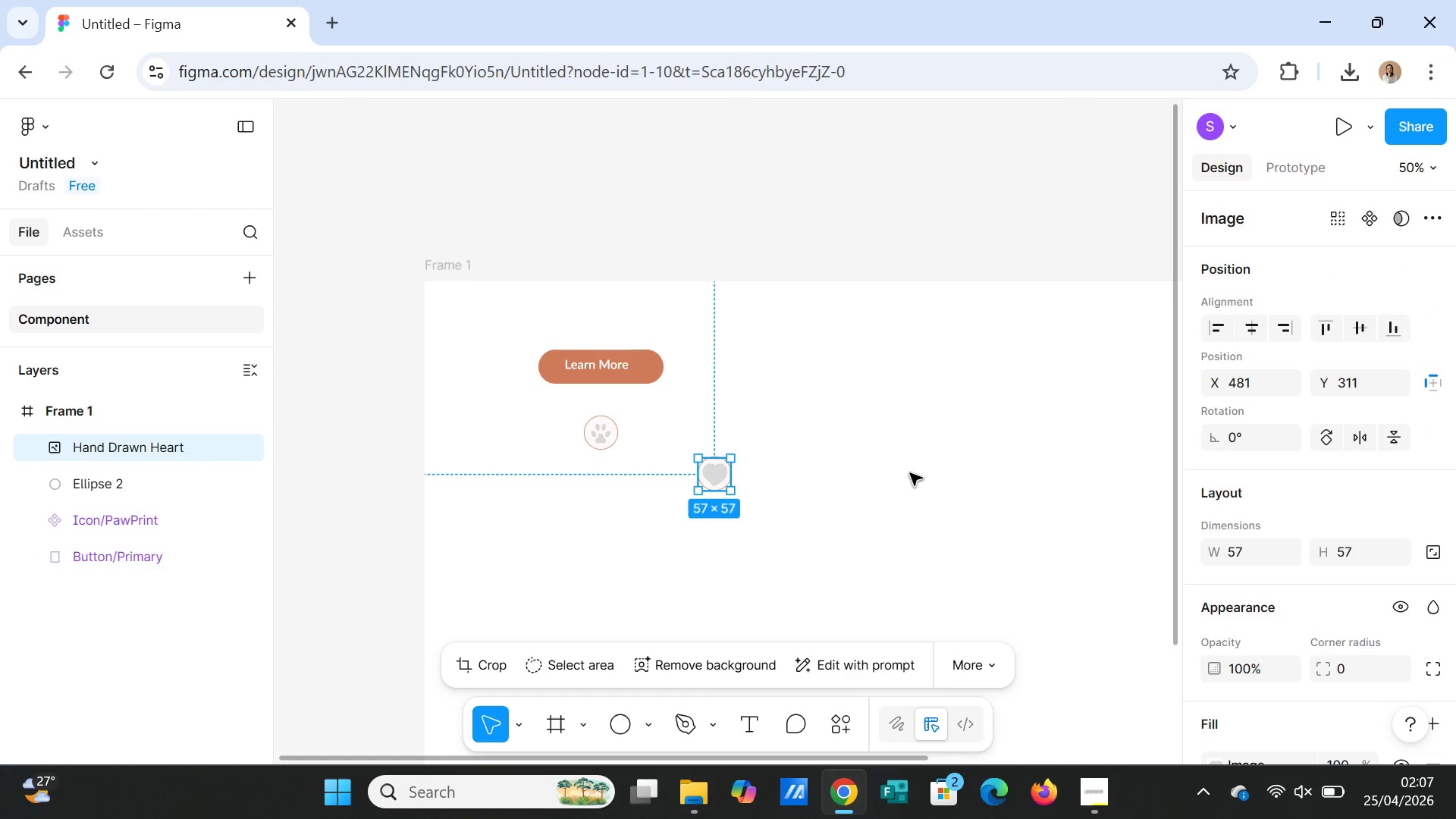 
left_click([910, 473])
 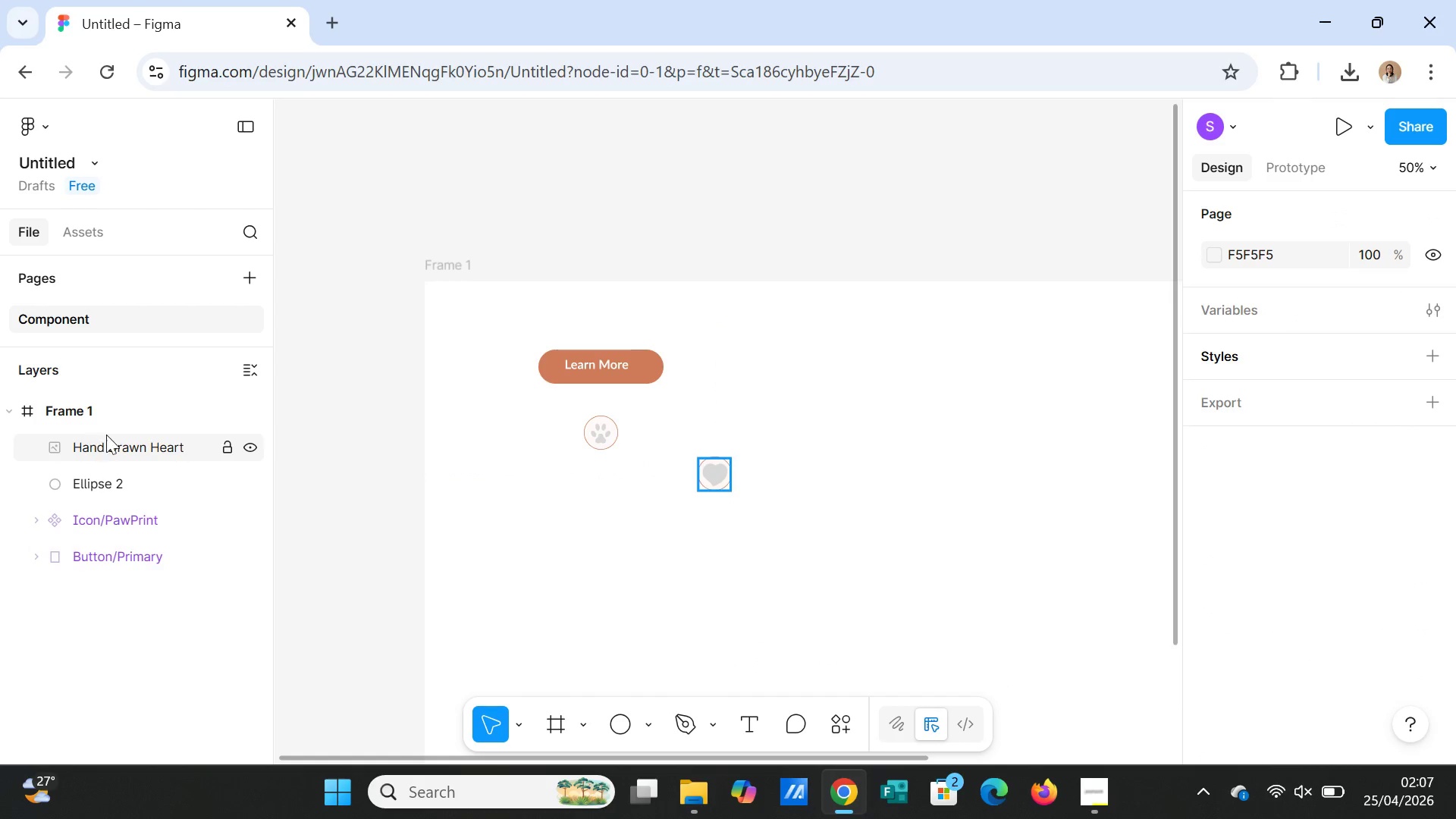 
left_click([107, 442])
 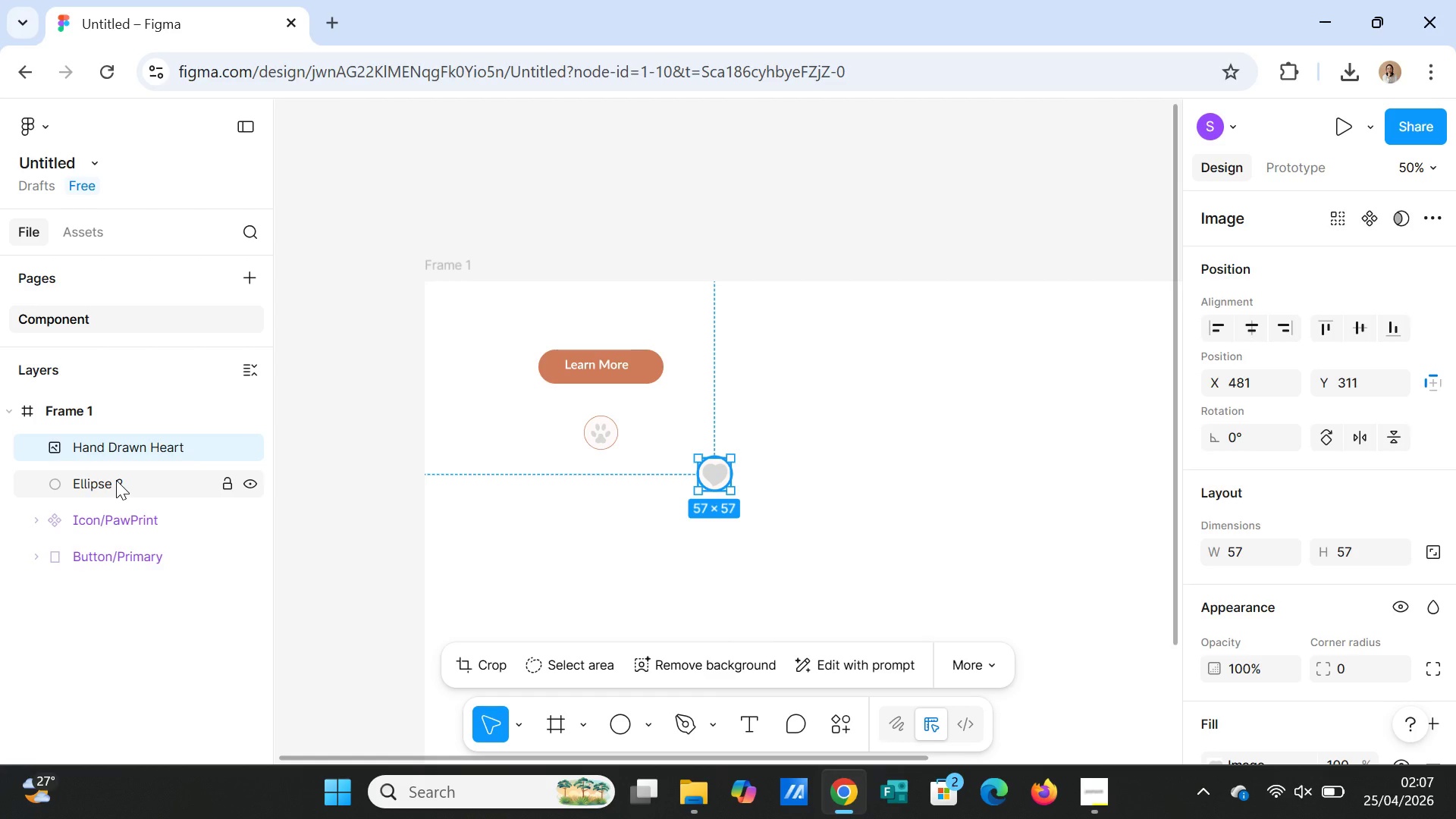 
hold_key(key=ControlLeft, duration=1.25)
left_click([116, 480])
 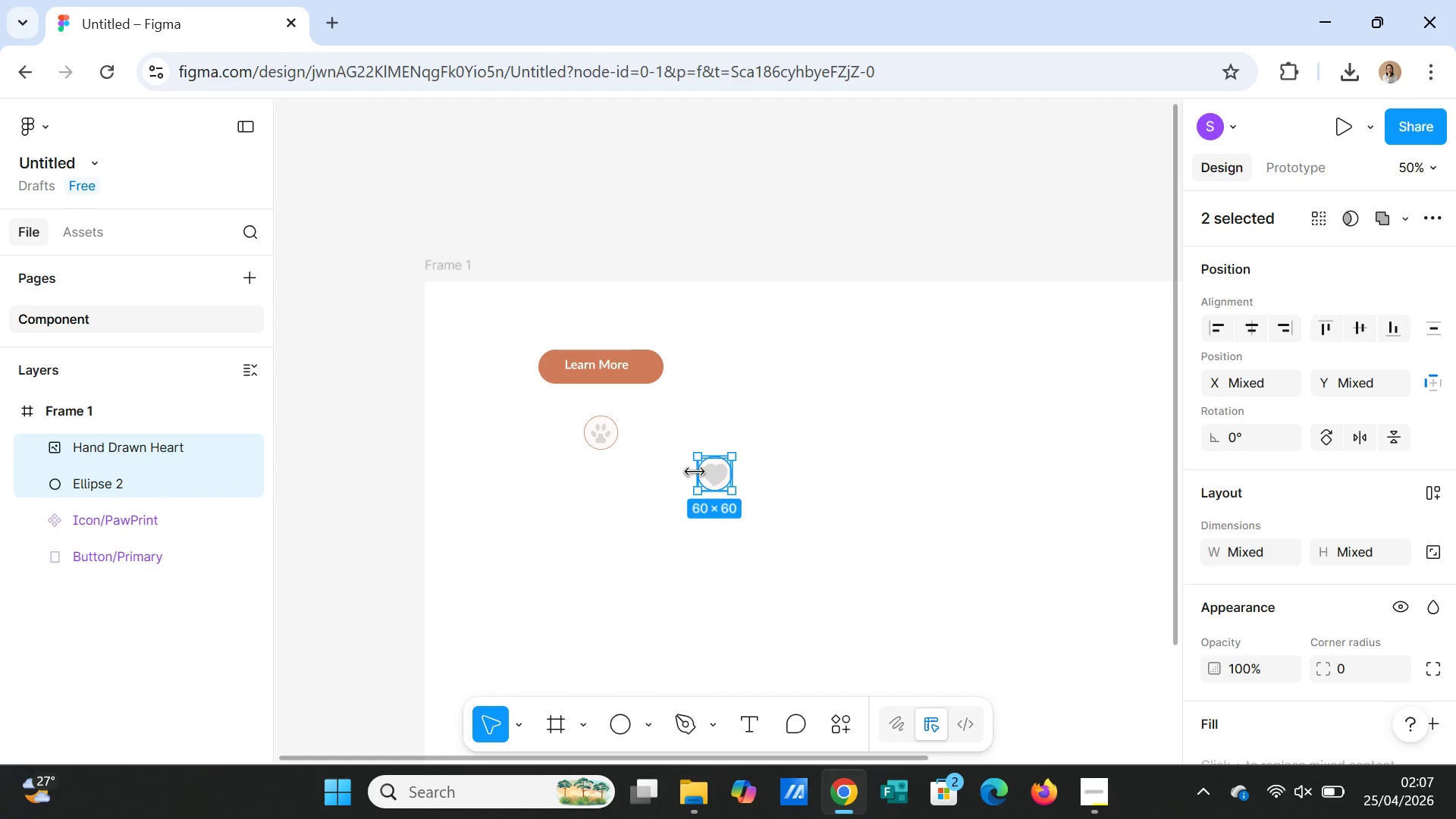 
right_click([708, 472])
 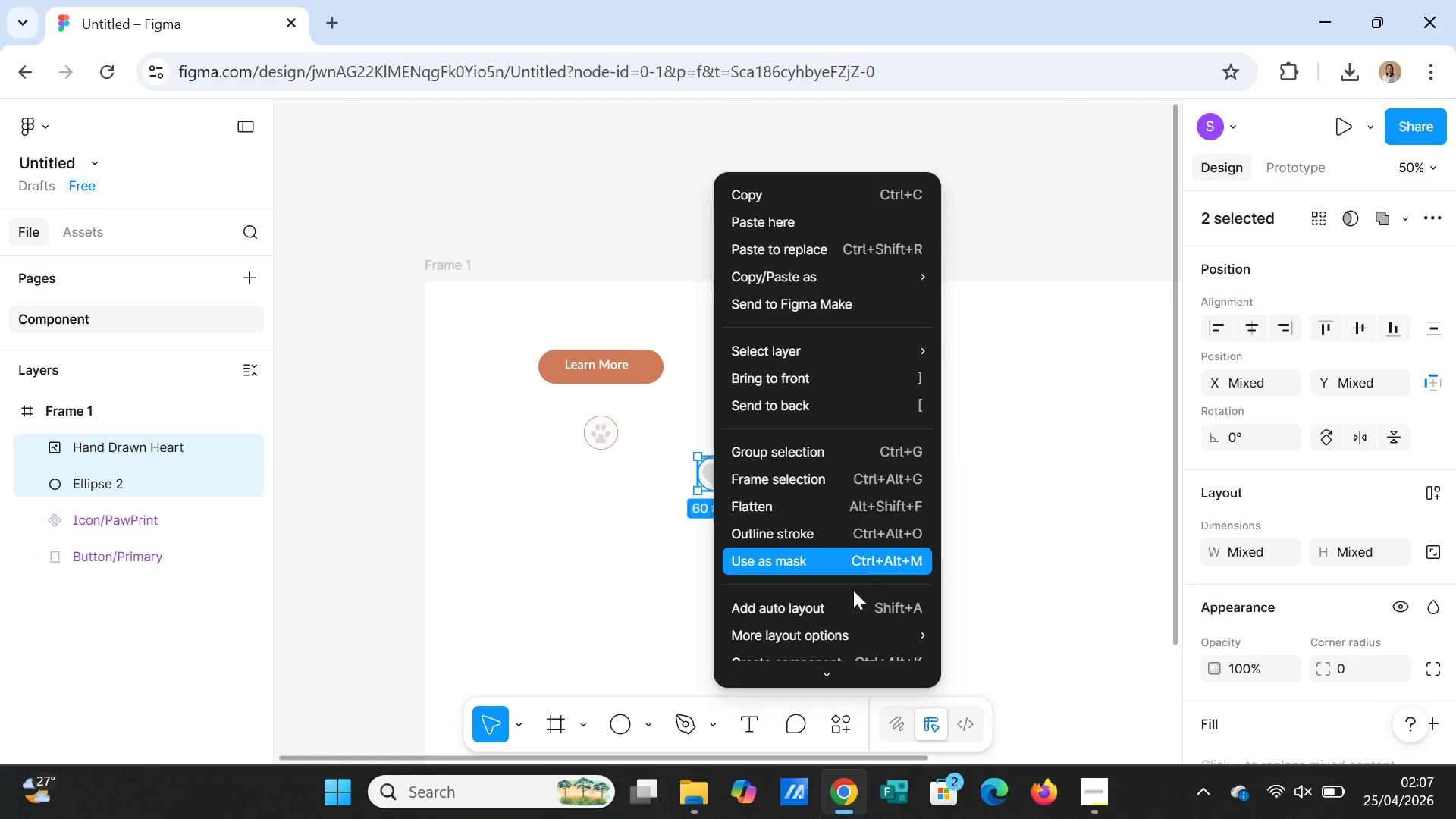 
scroll: coordinate [849, 598], scroll_direction: down, amount: 1.0
 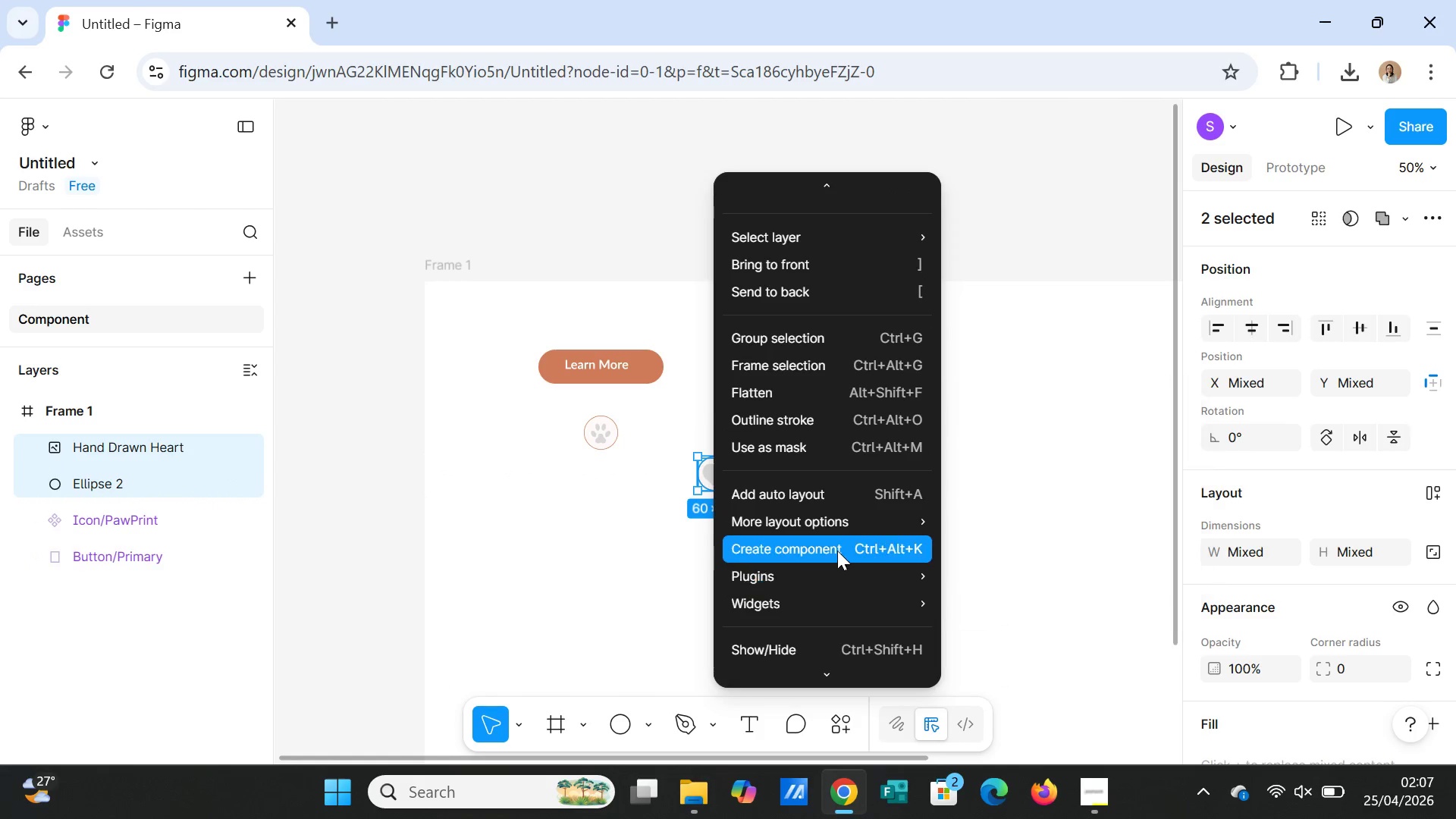 
left_click([836, 548])
 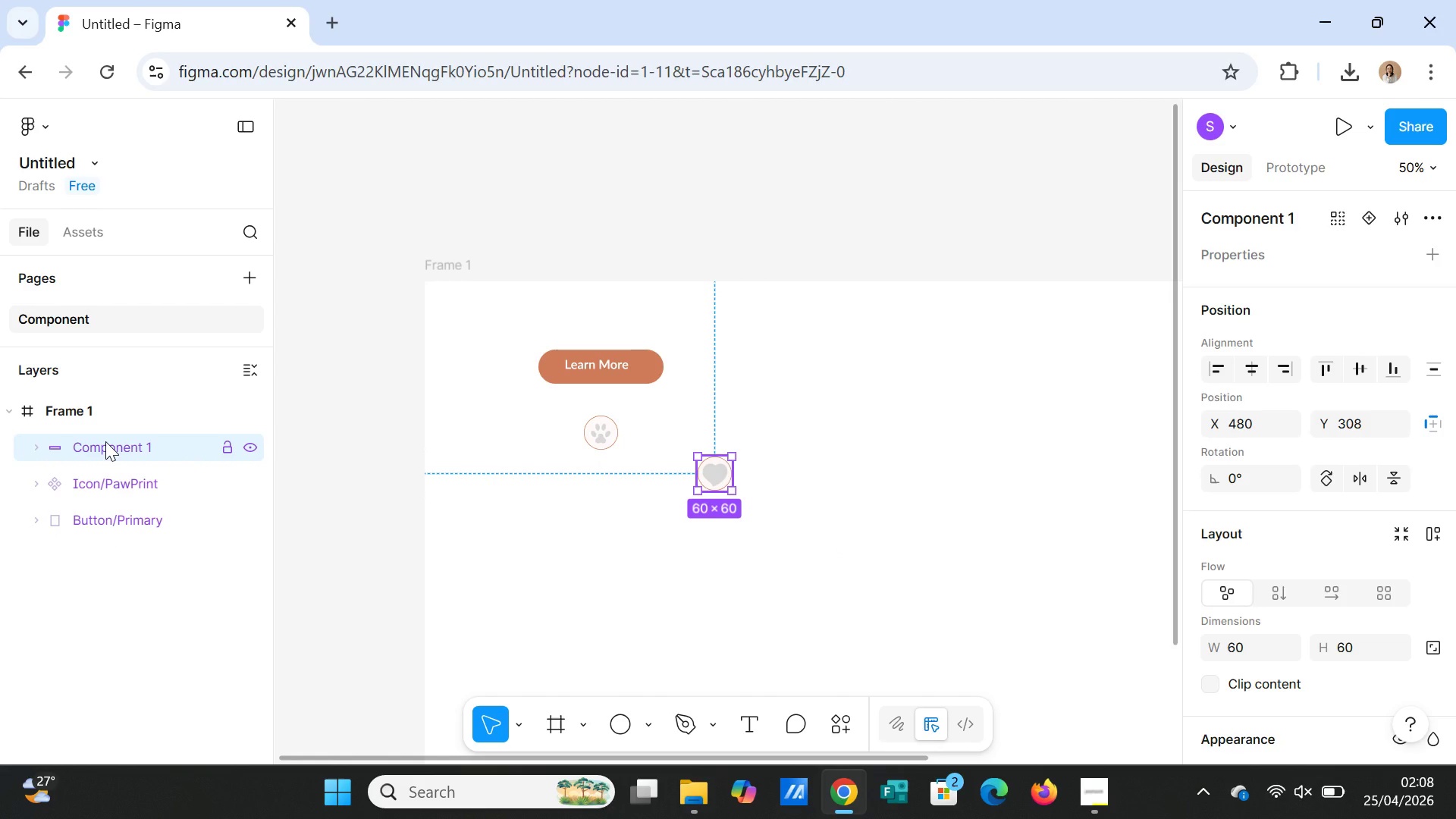 
double_click([105, 441])
 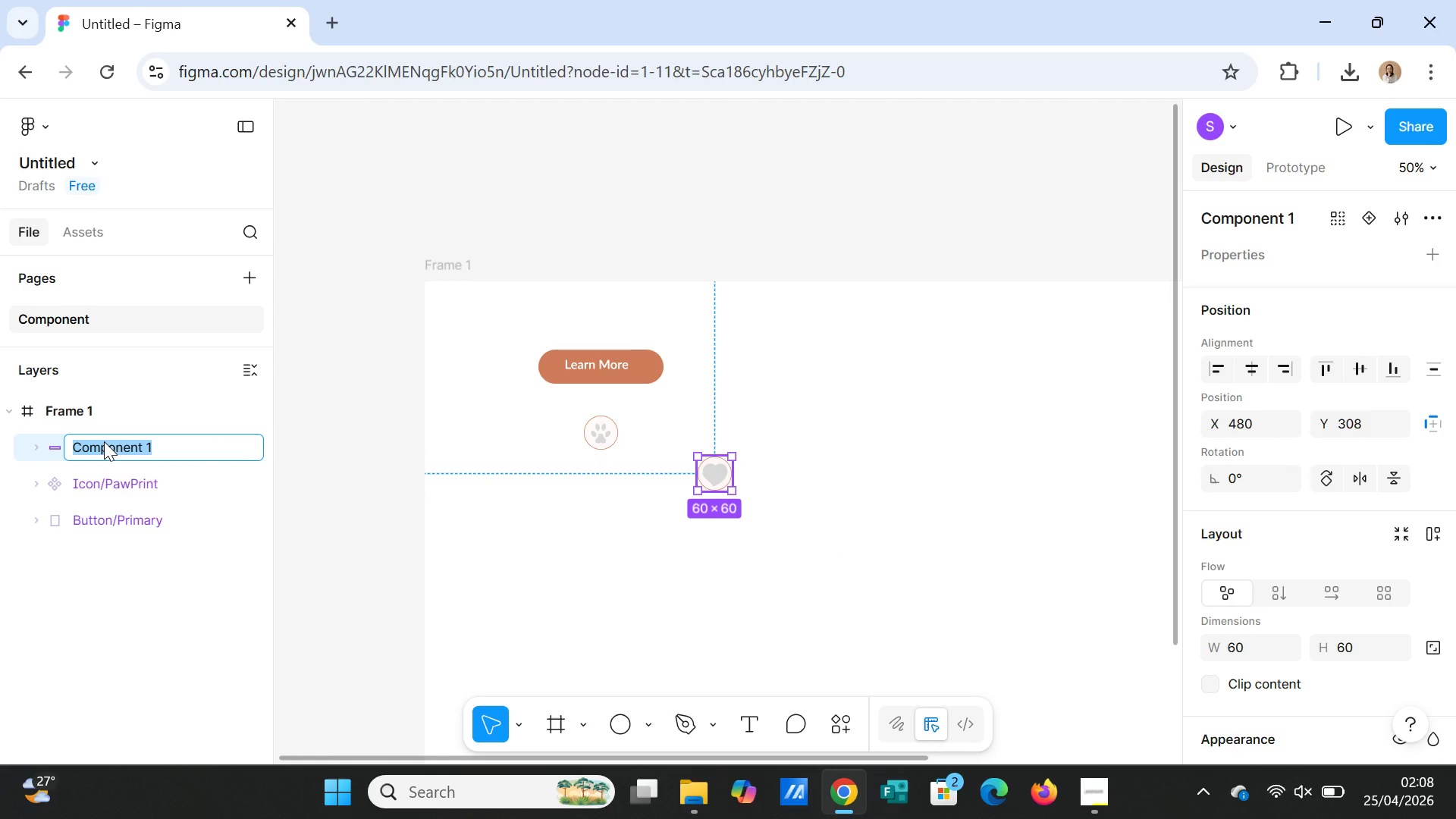 
type(Icon/Love)
 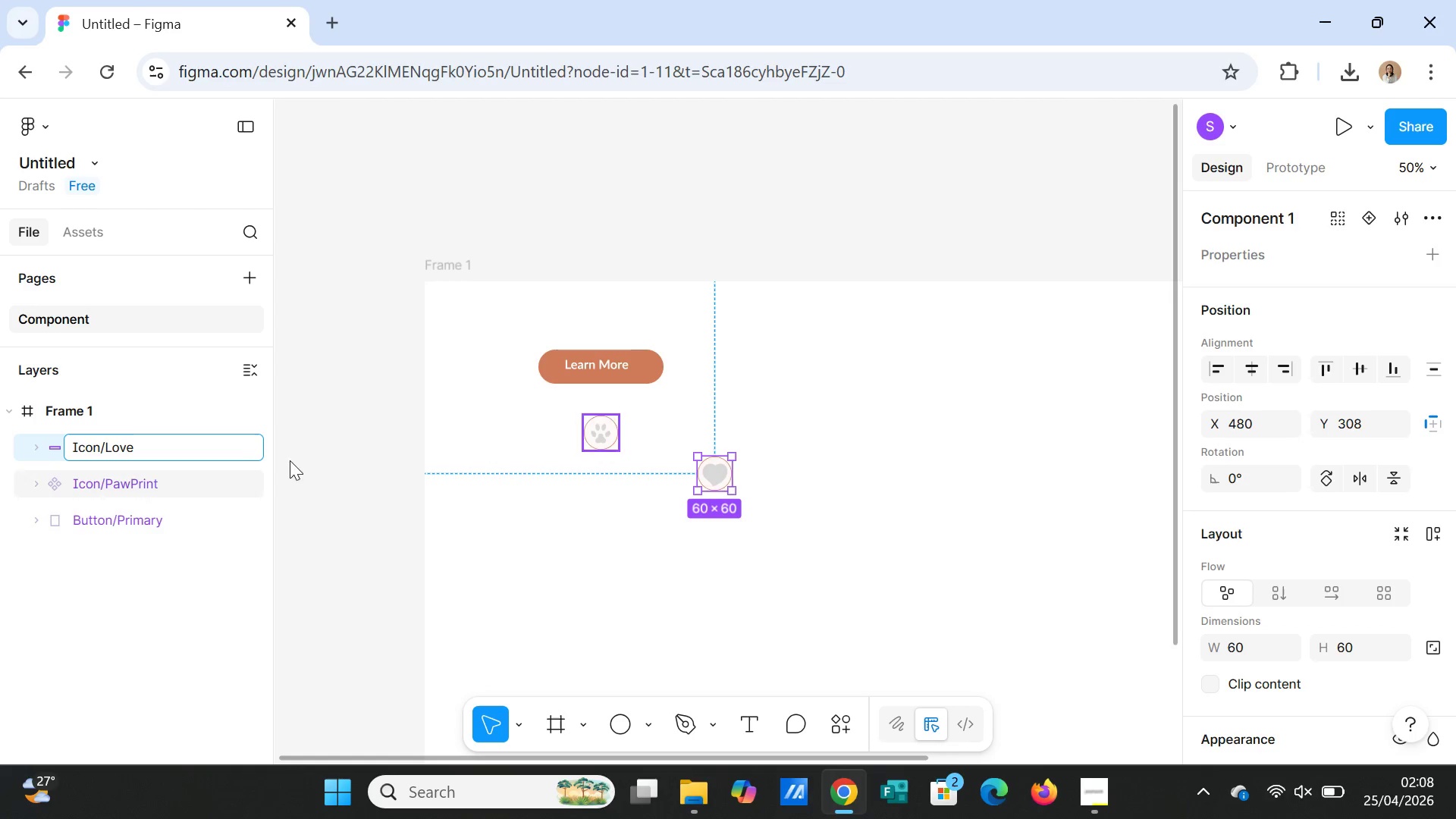 
left_click([424, 506])
 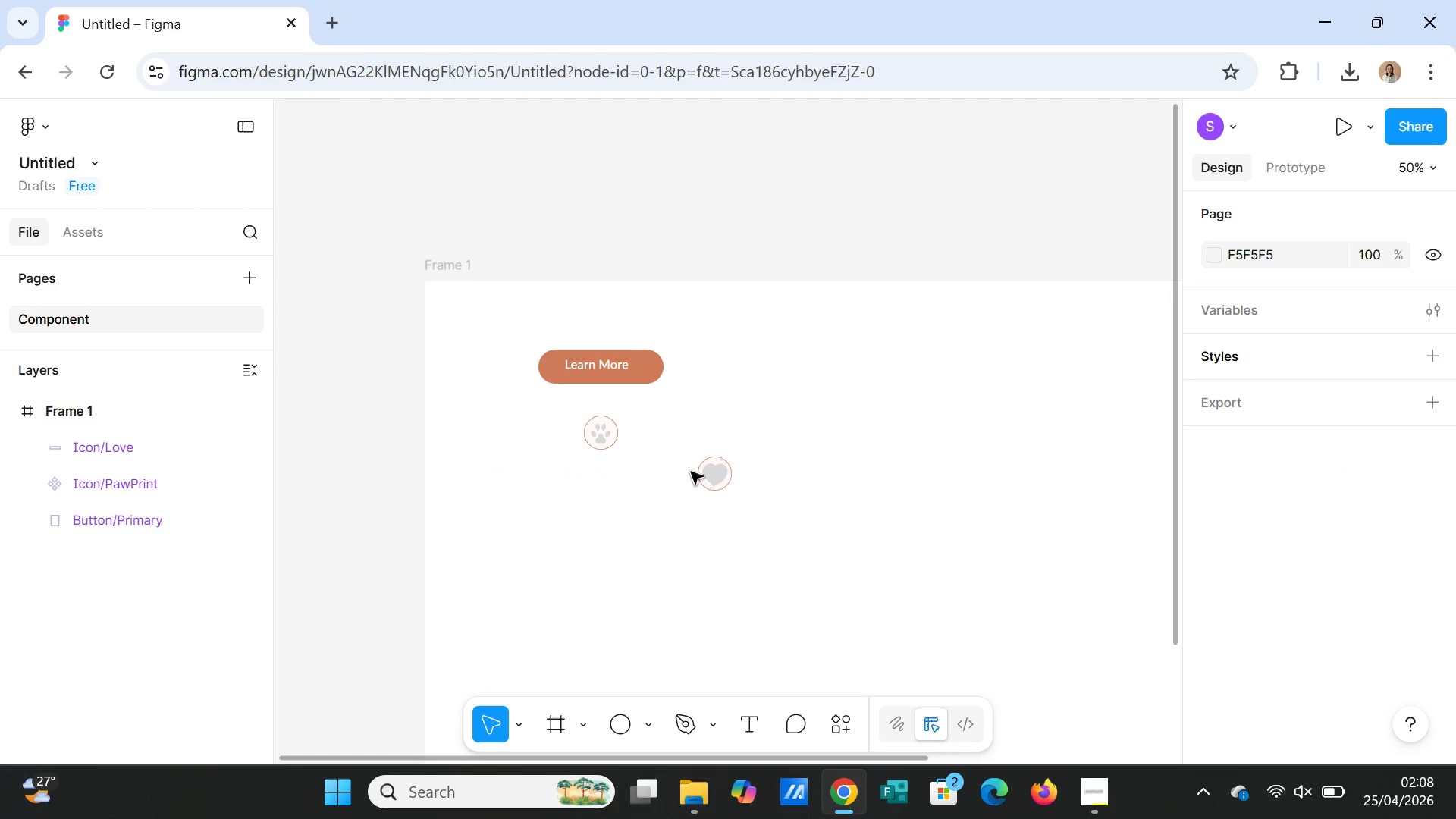 
left_click_drag(start_coordinate=[723, 480], to_coordinate=[607, 490])
 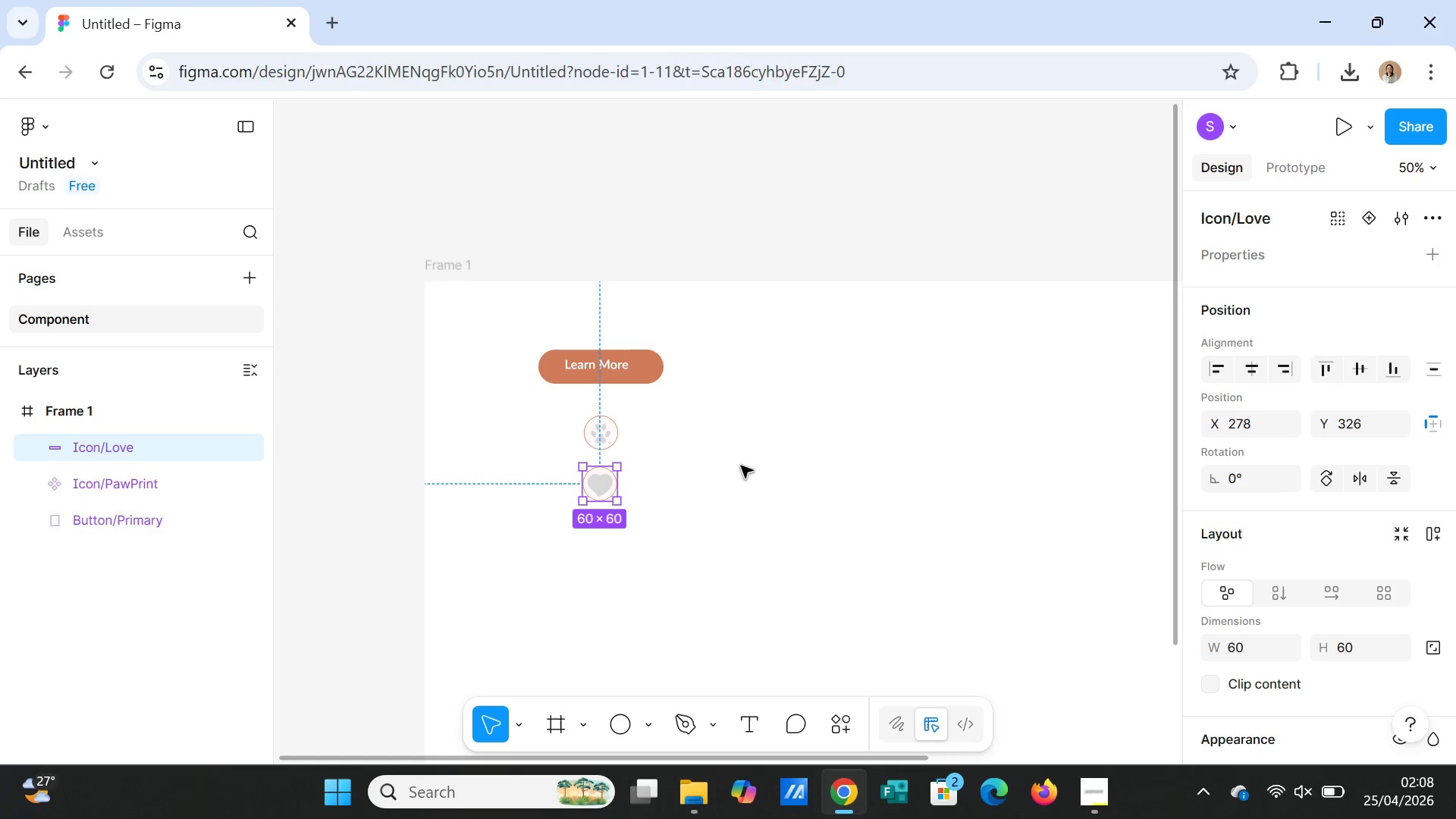 
left_click([741, 466])
 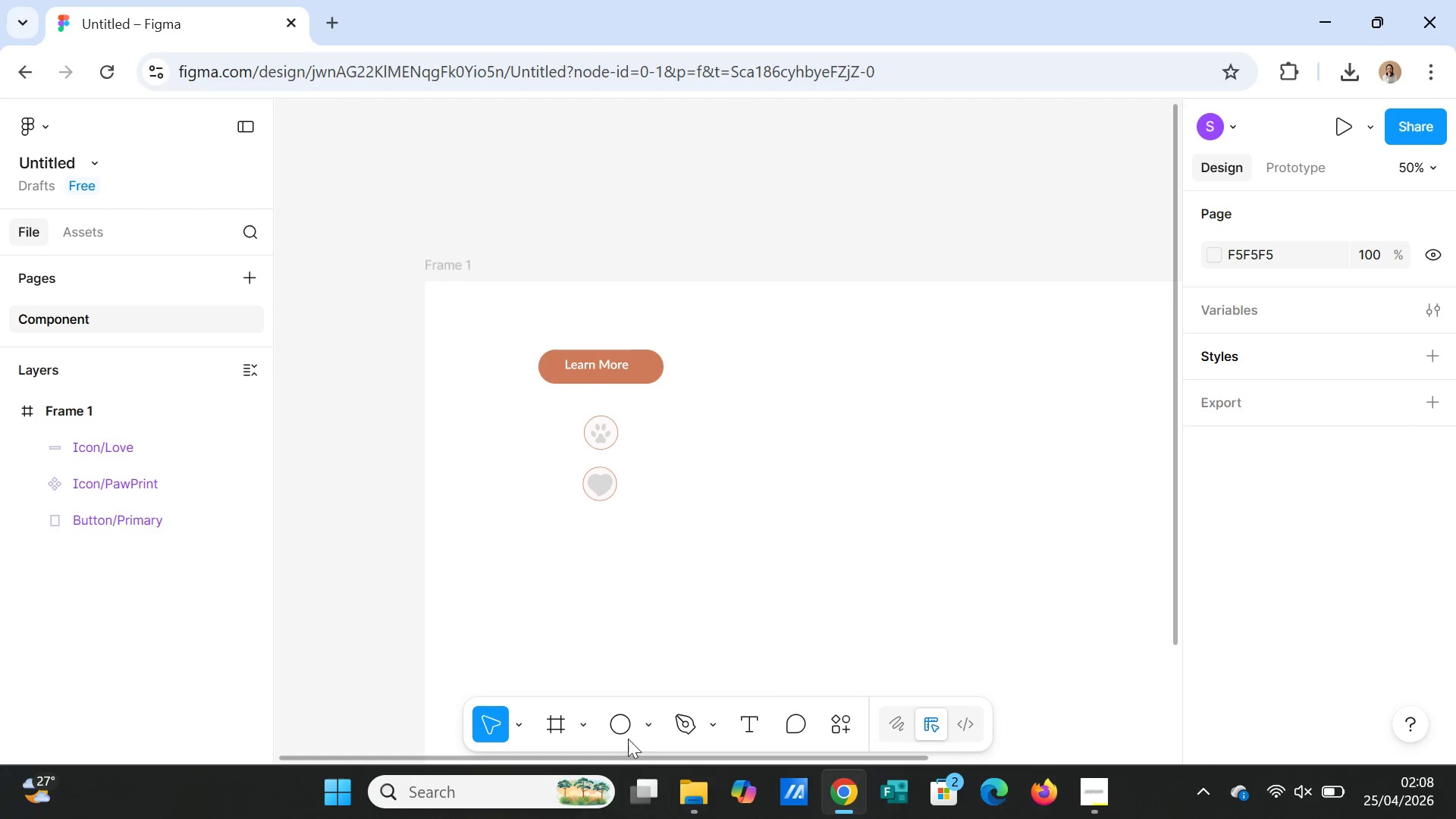 
left_click([625, 726])
 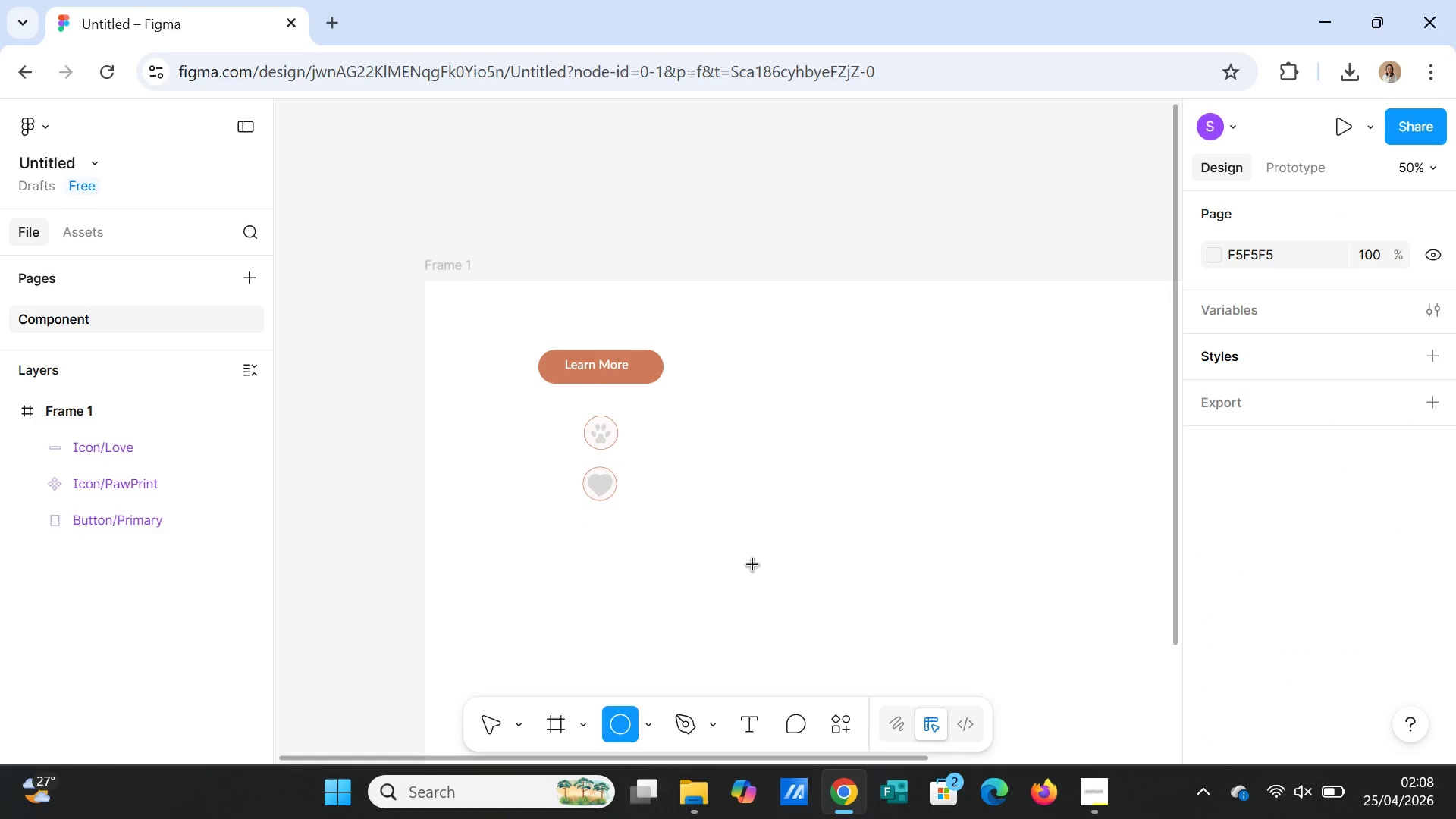 
left_click_drag(start_coordinate=[728, 507], to_coordinate=[682, 541])
 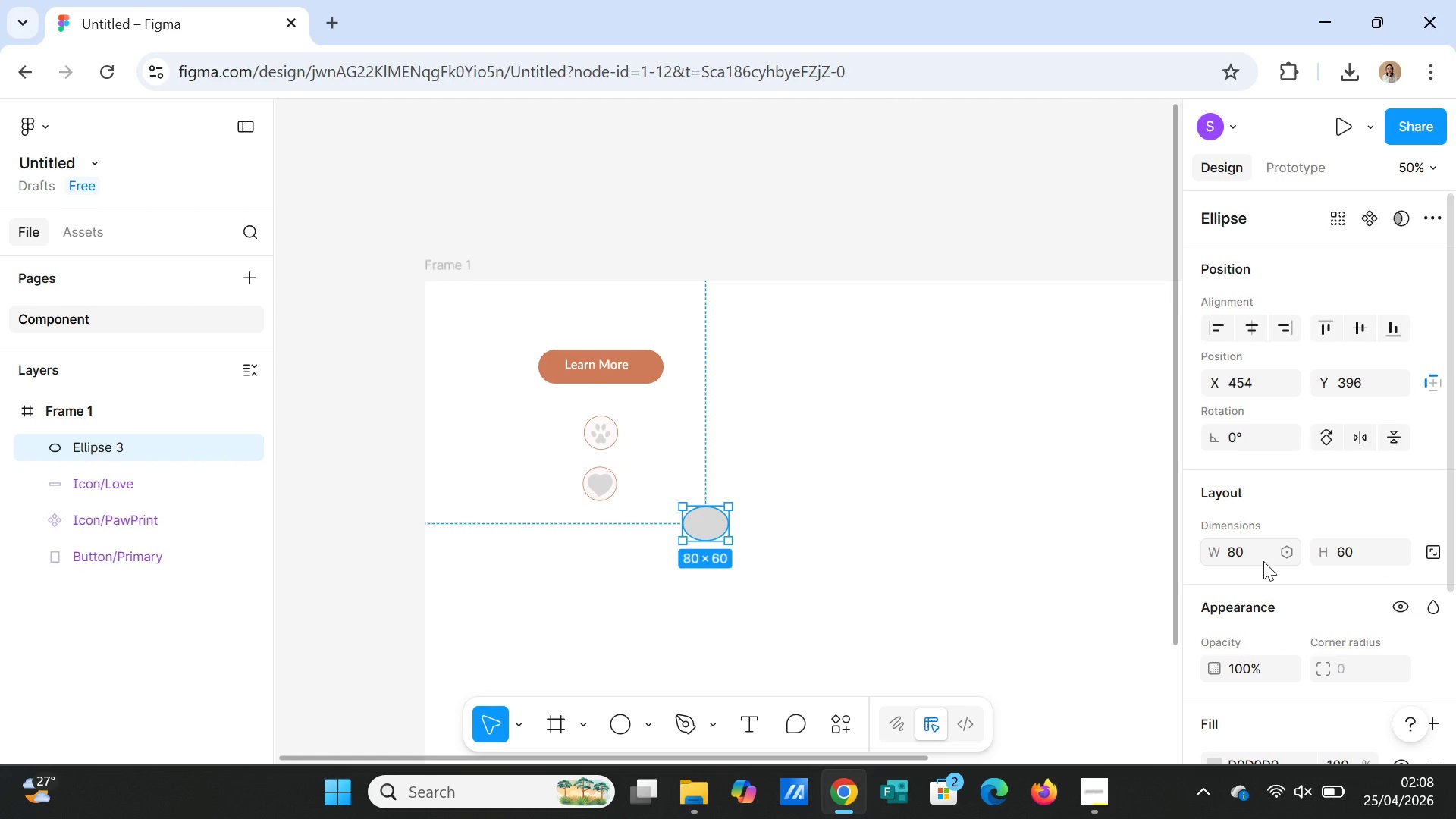 
left_click([1235, 556])
 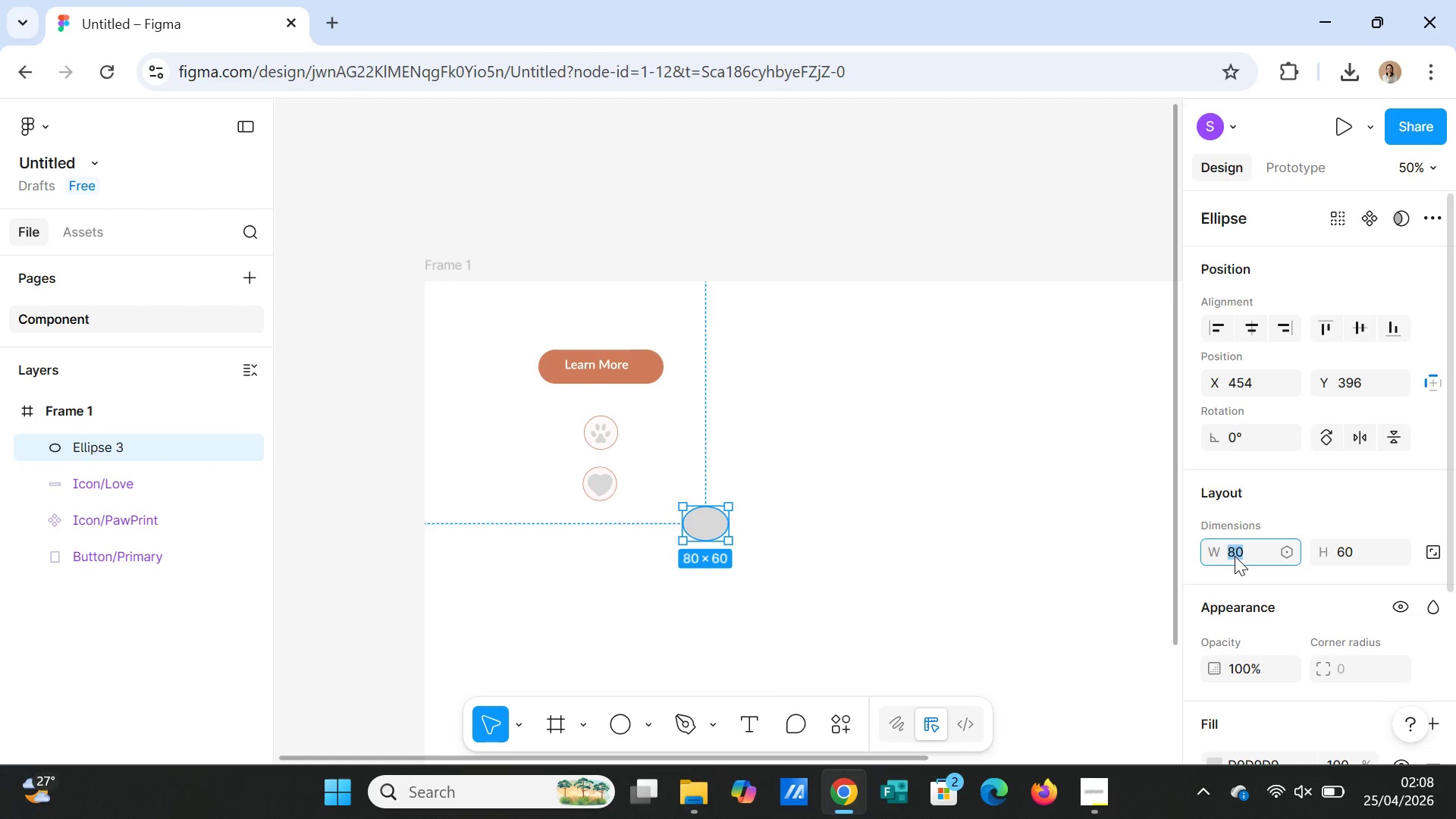 
type(60)
 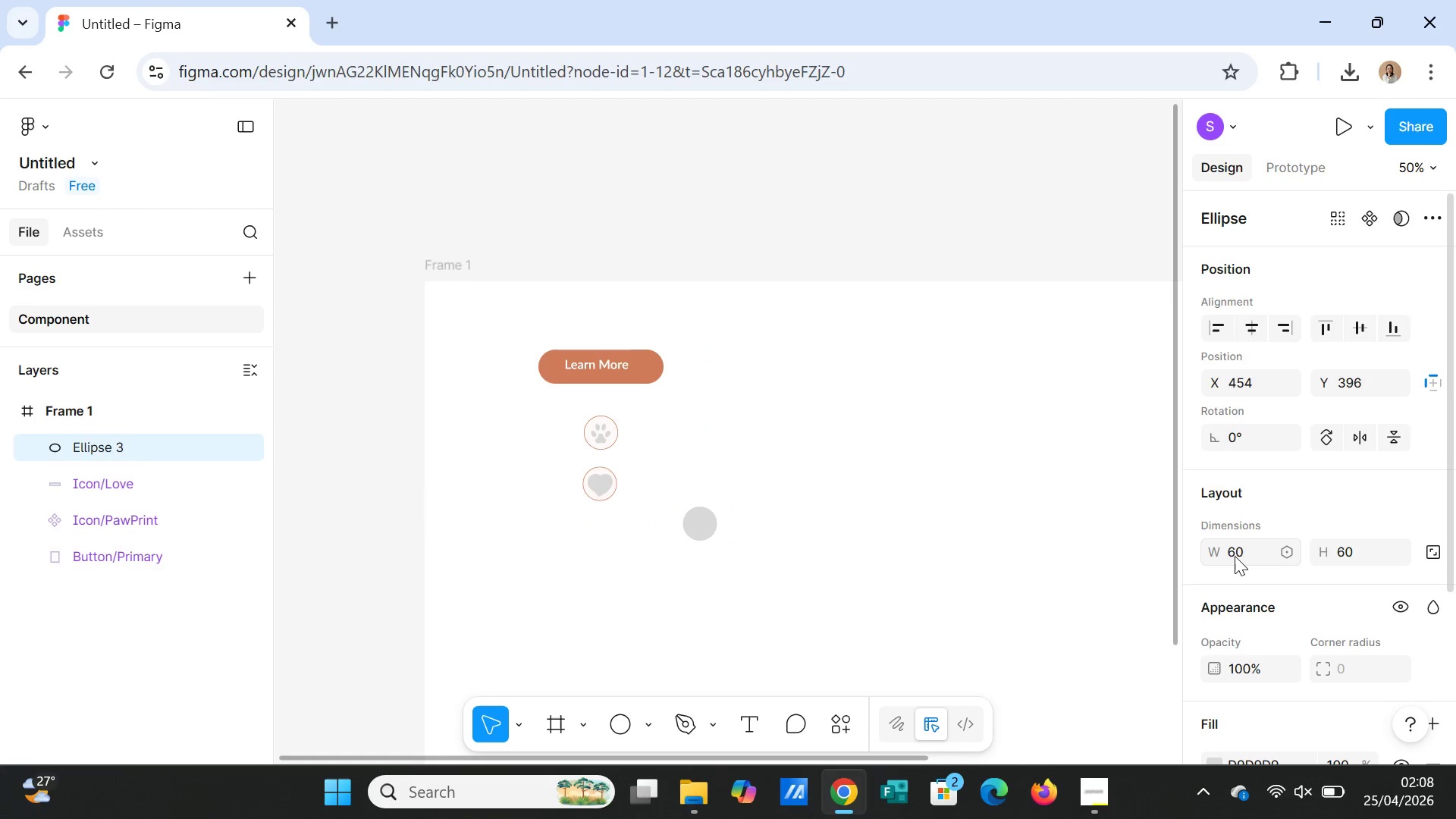 
key(Enter)
 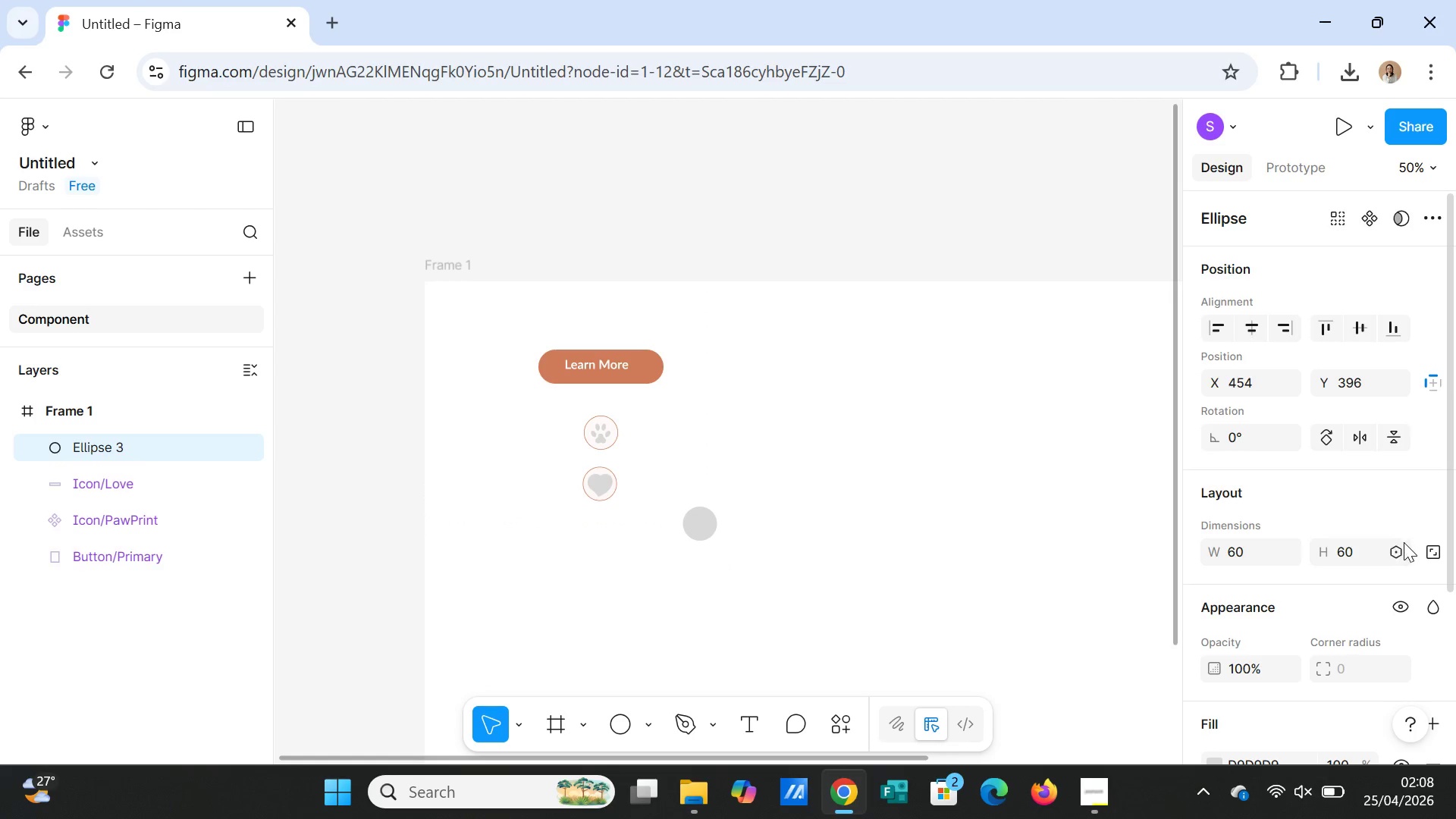 
scroll: coordinate [1381, 570], scroll_direction: down, amount: 2.0
 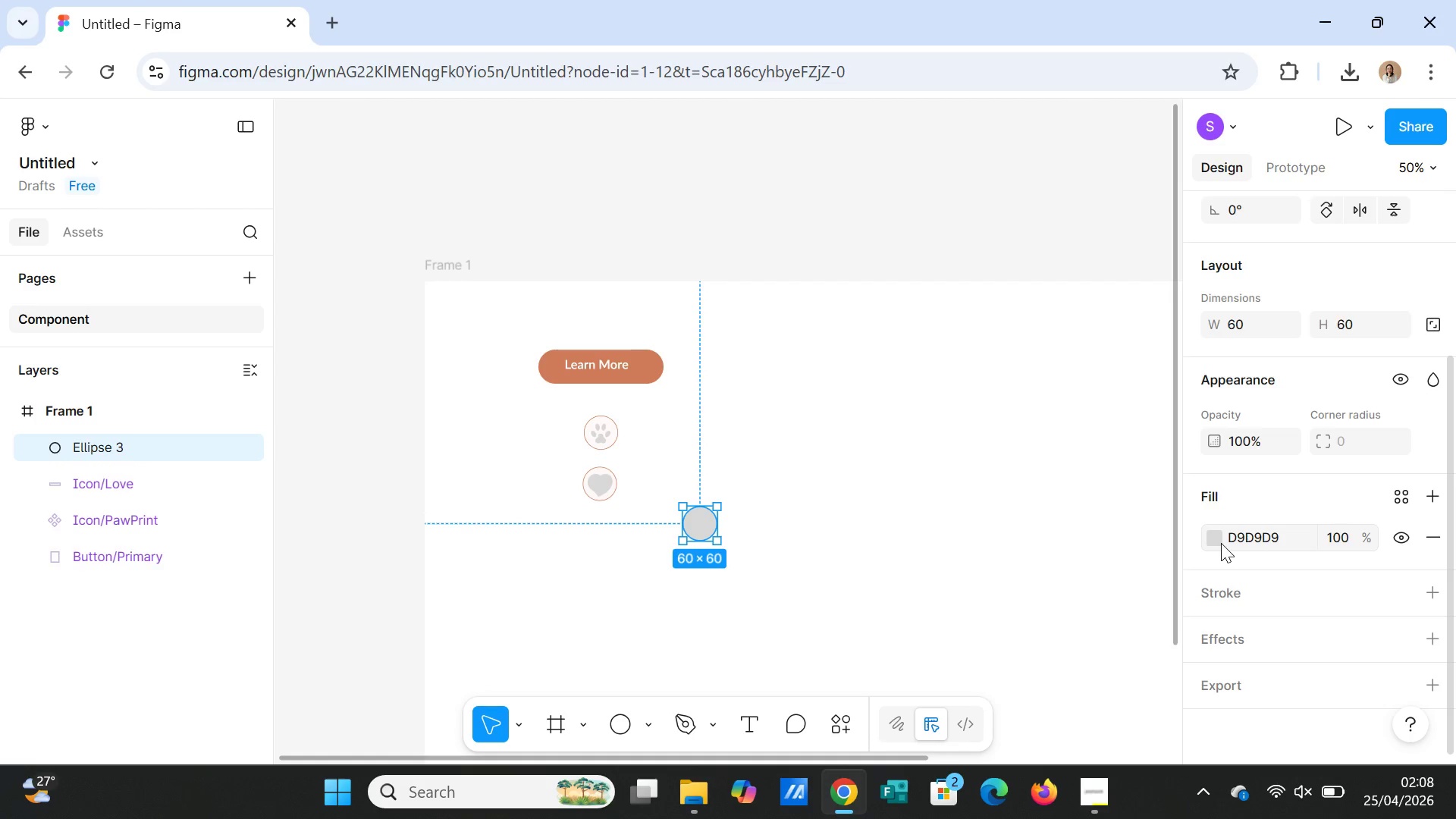 
left_click([1221, 543])
 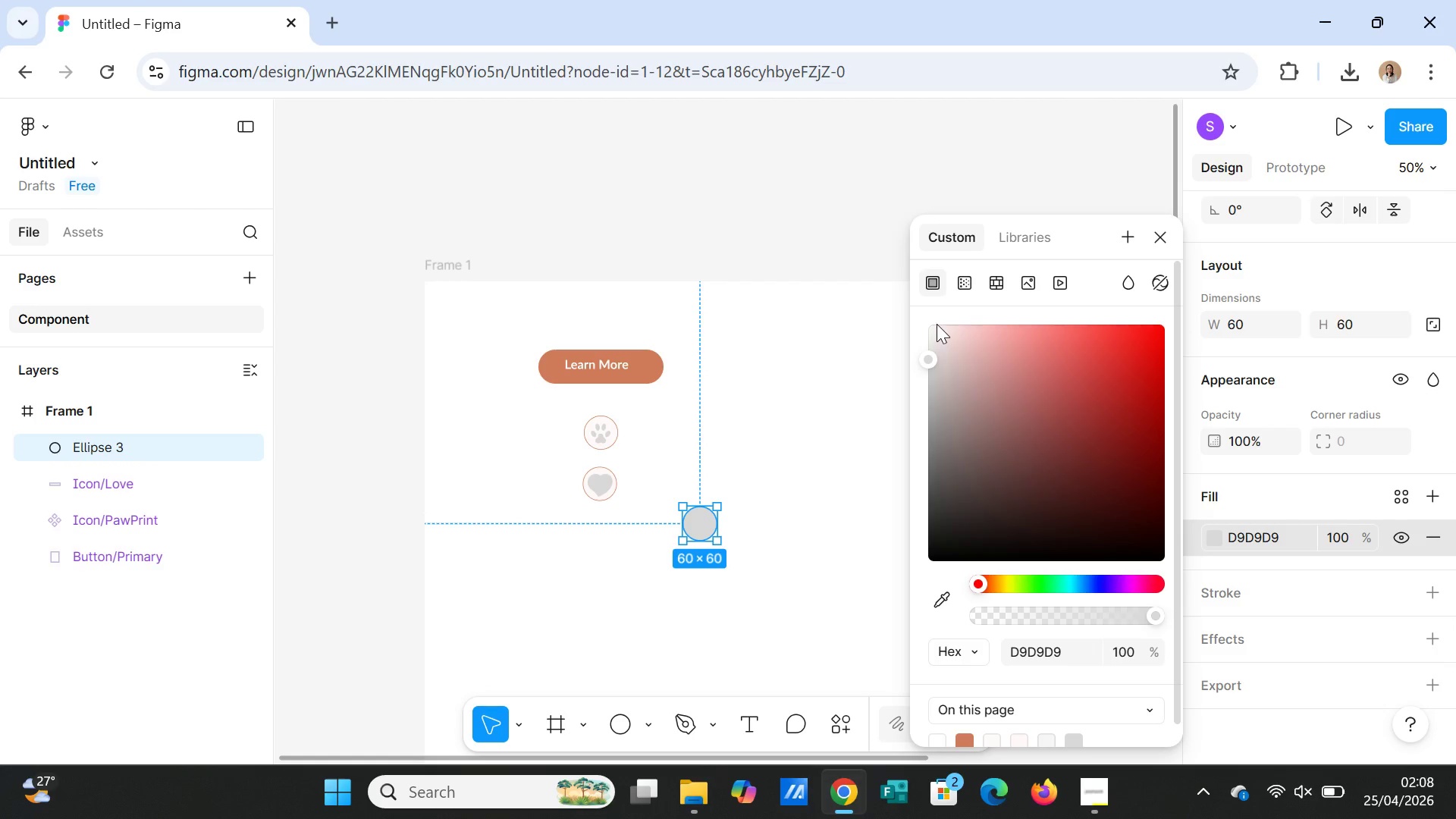 
left_click([933, 327])
 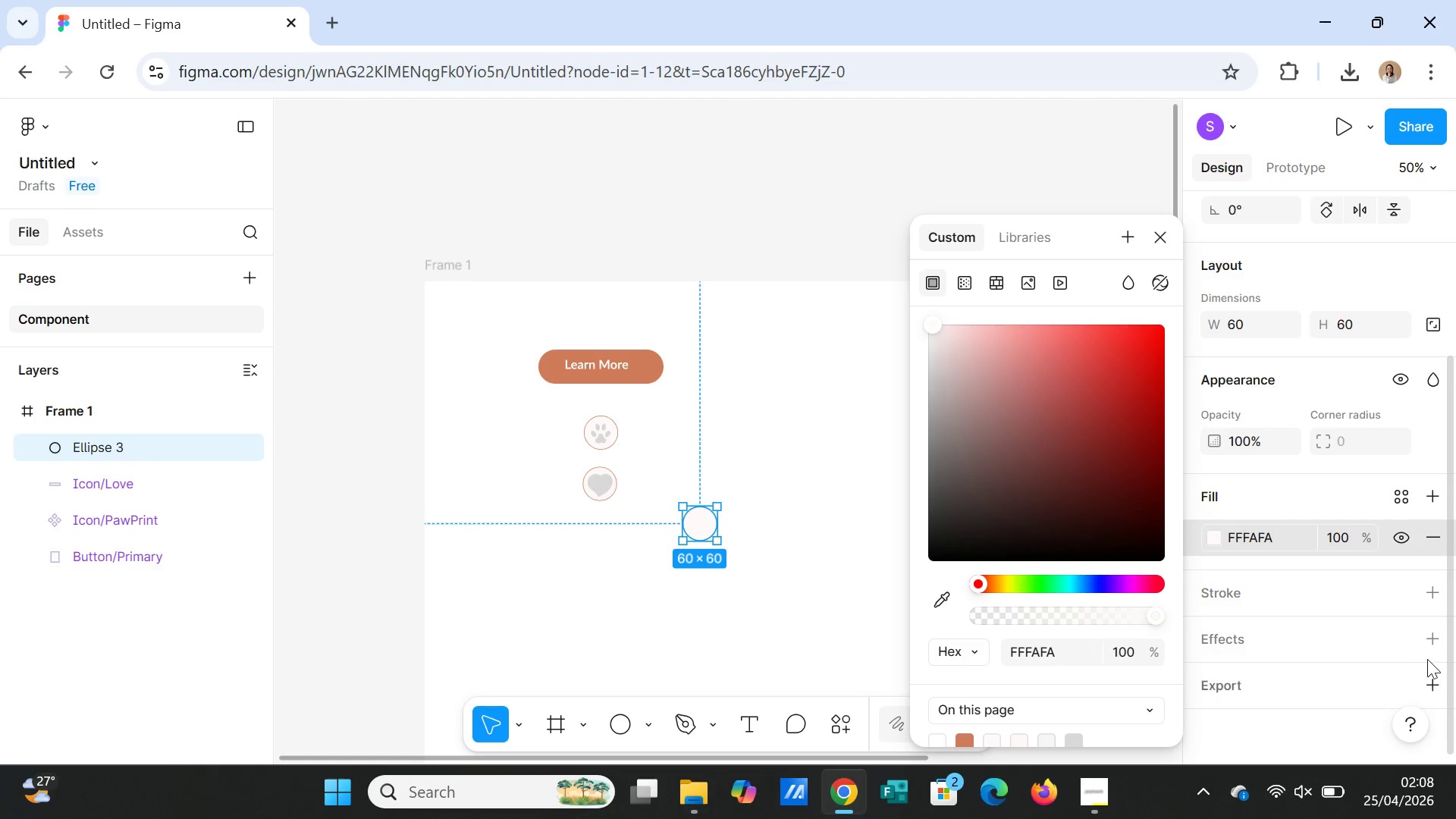 
left_click([1437, 593])
 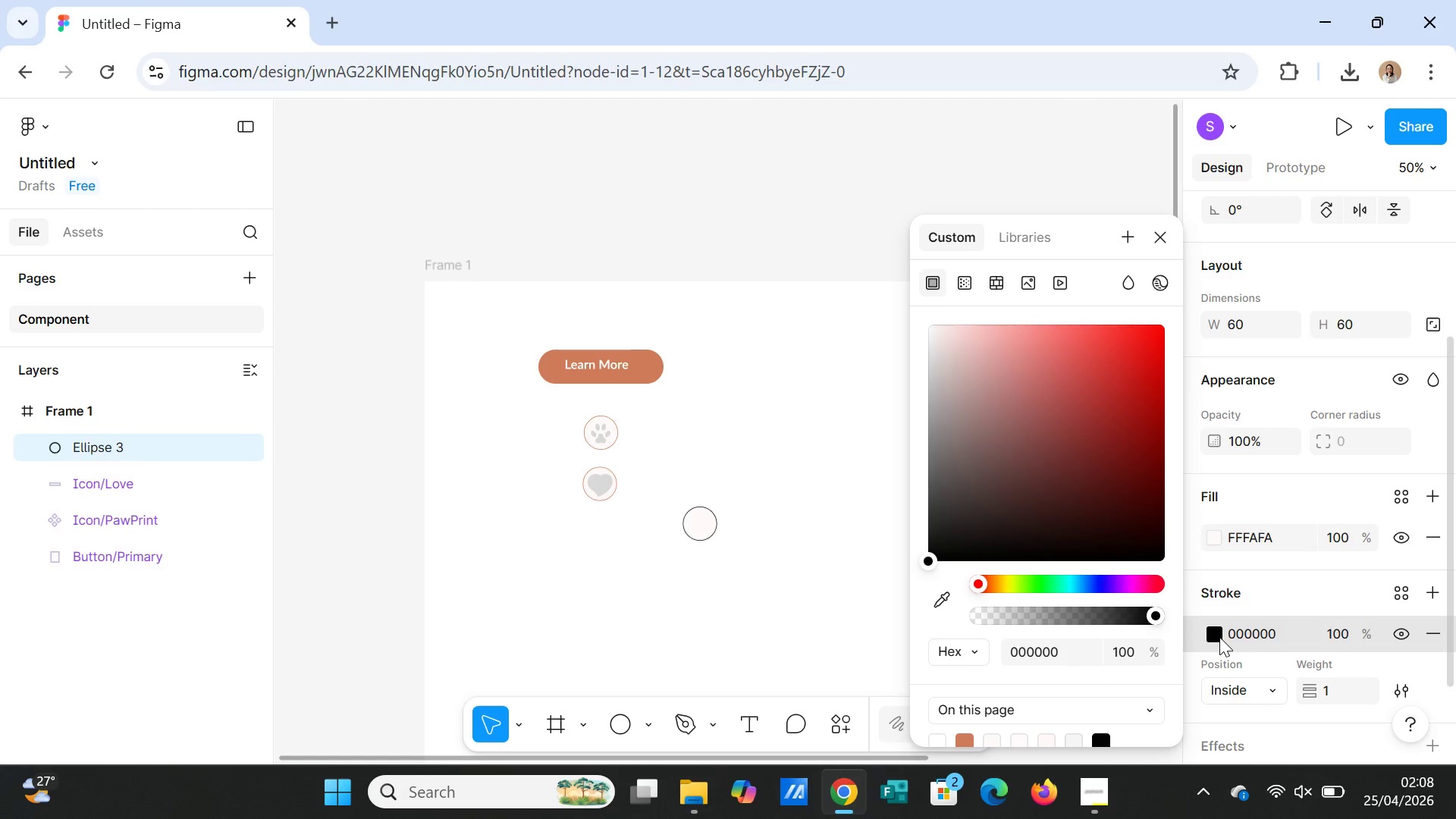 
left_click([1219, 636])
 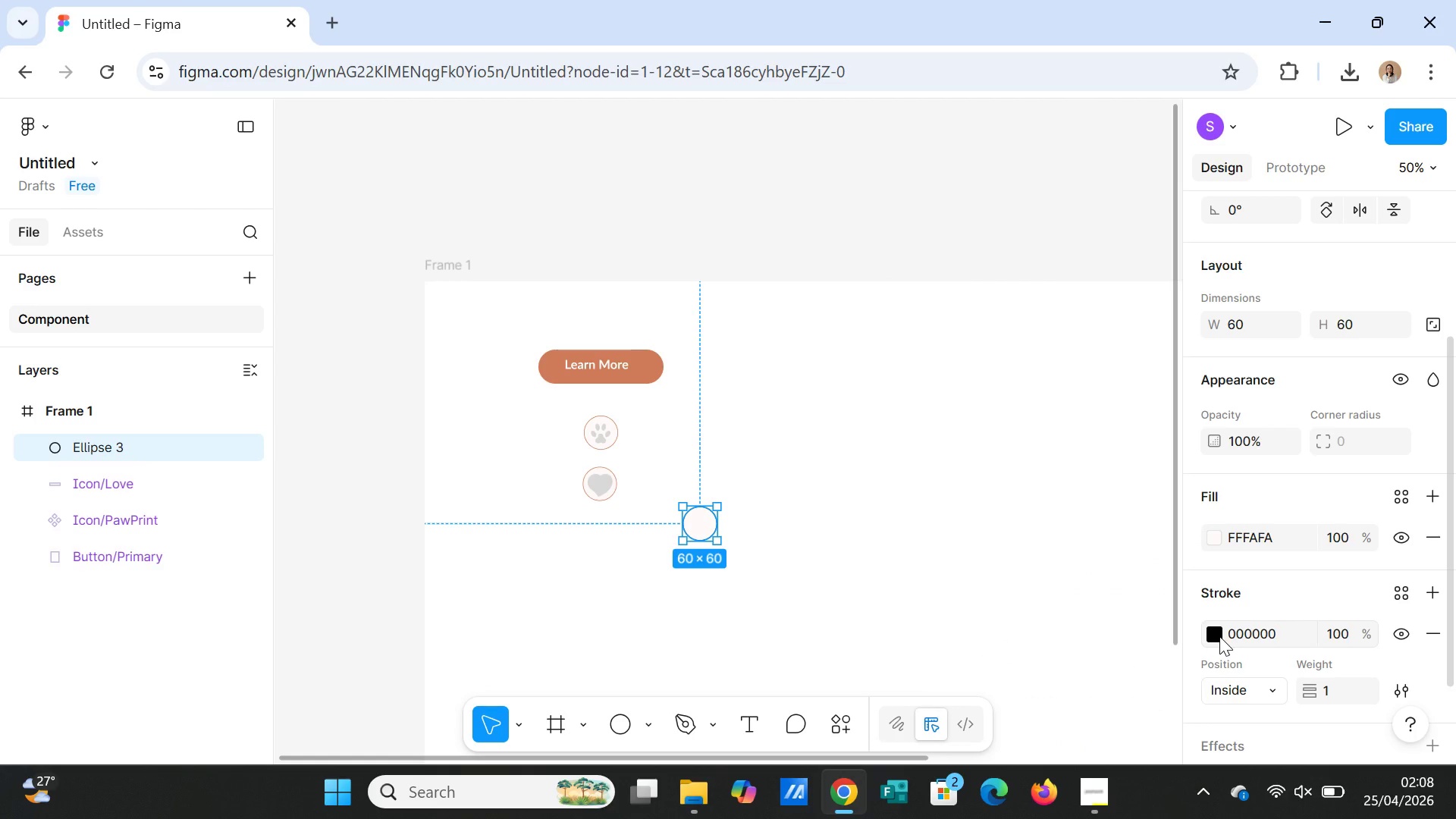 
left_click([1219, 636])
 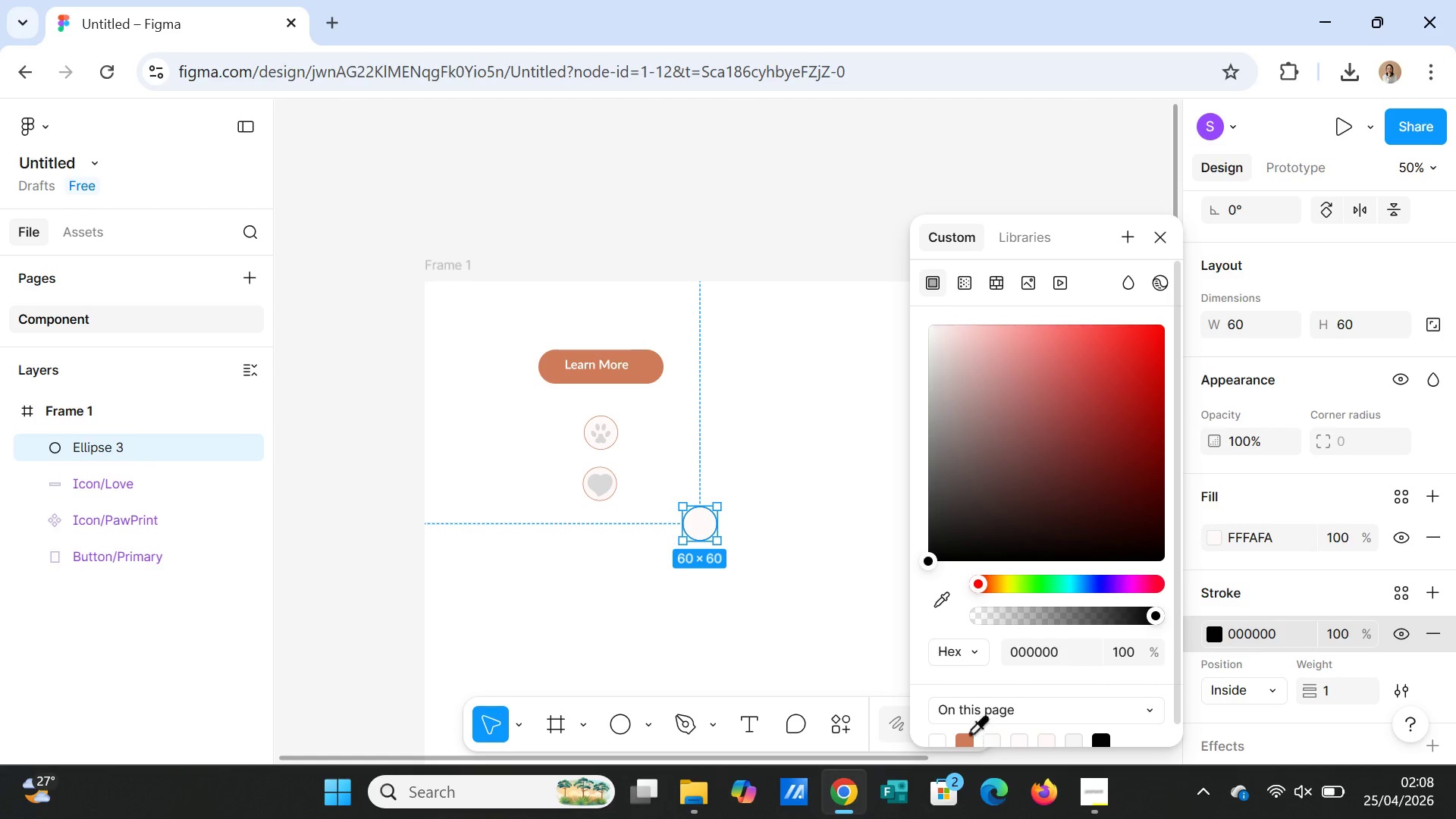 
left_click([968, 736])
 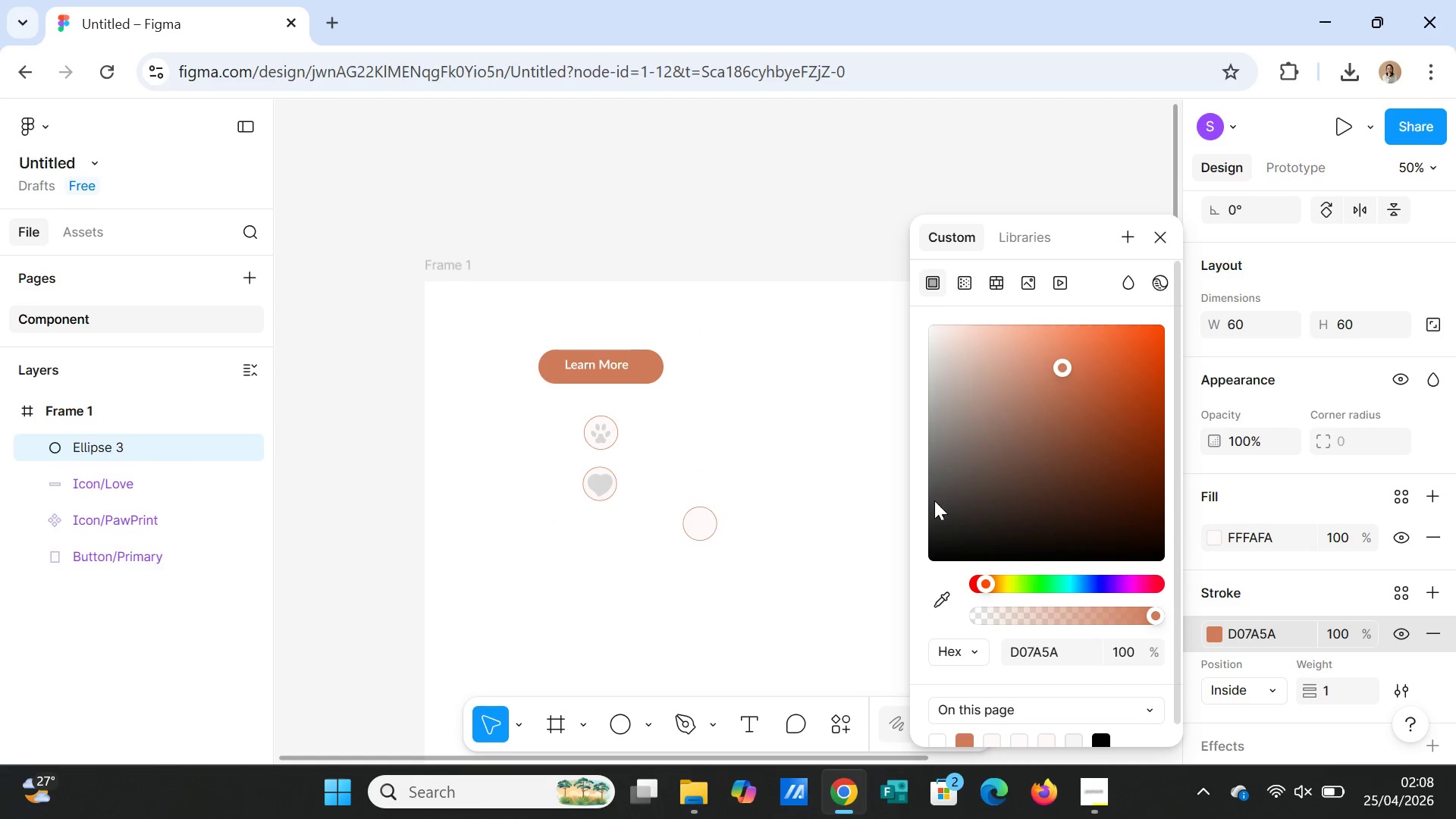 
left_click([839, 472])
 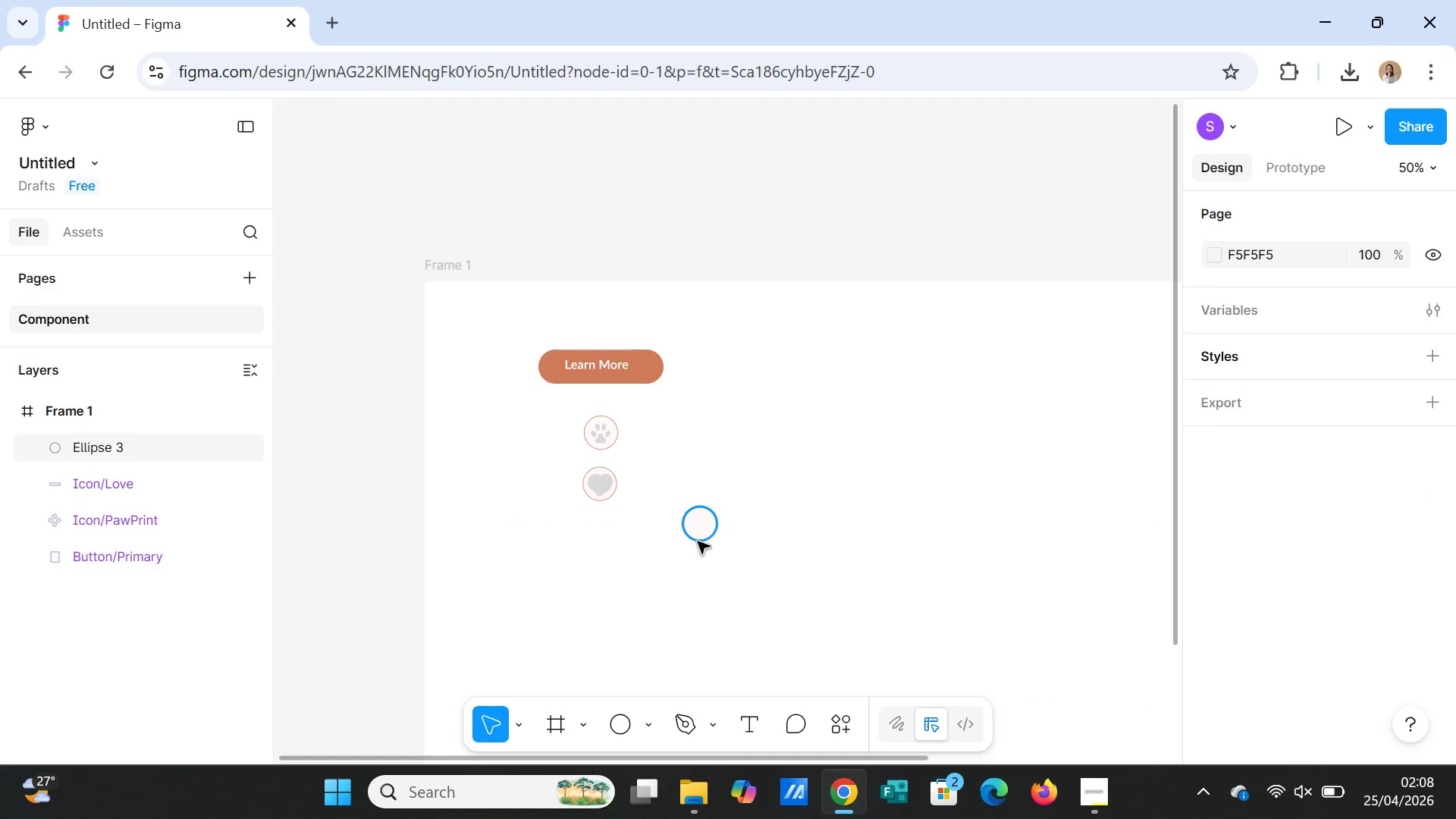 
left_click([695, 536])
 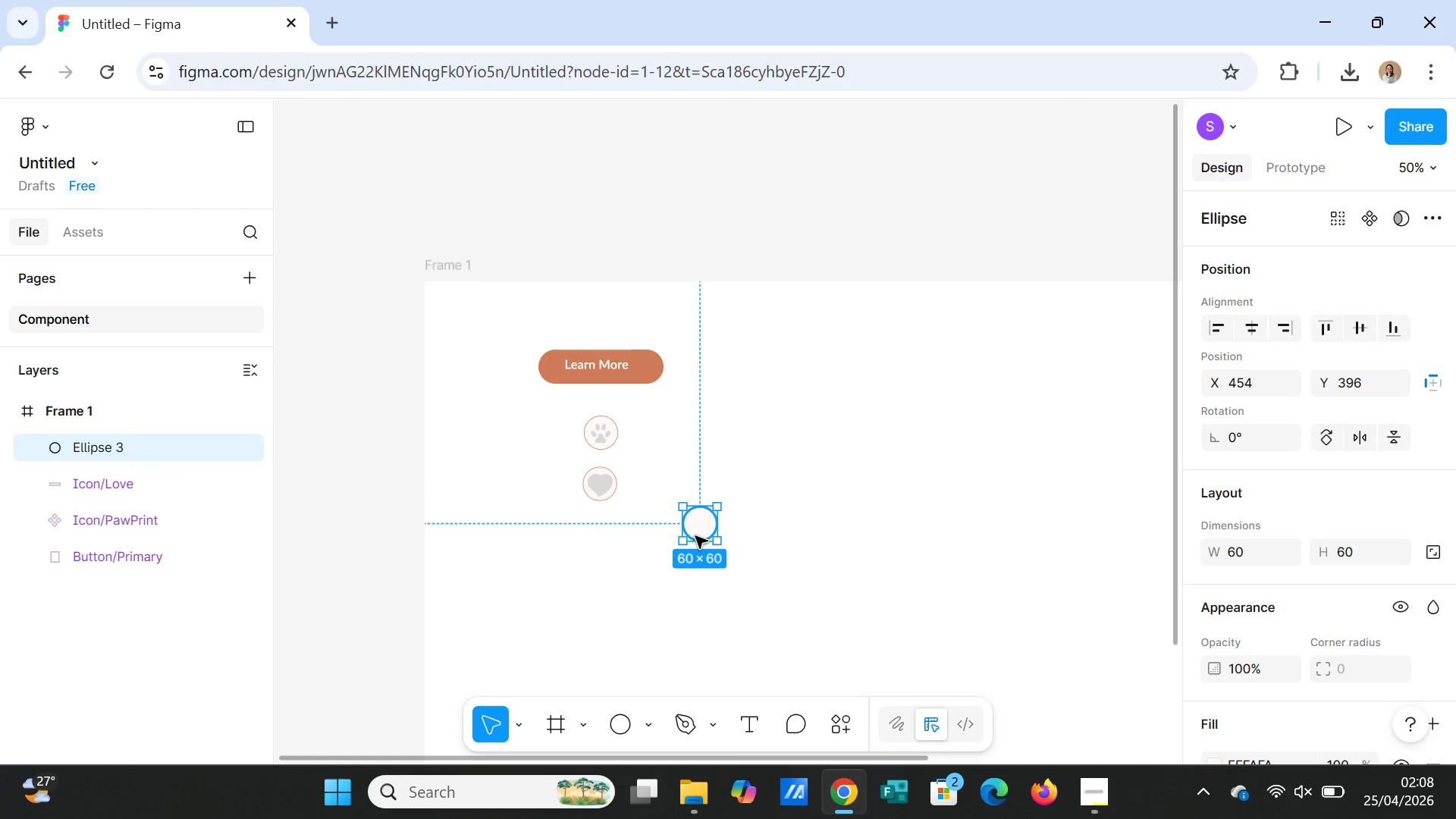 
key(Control+C)
 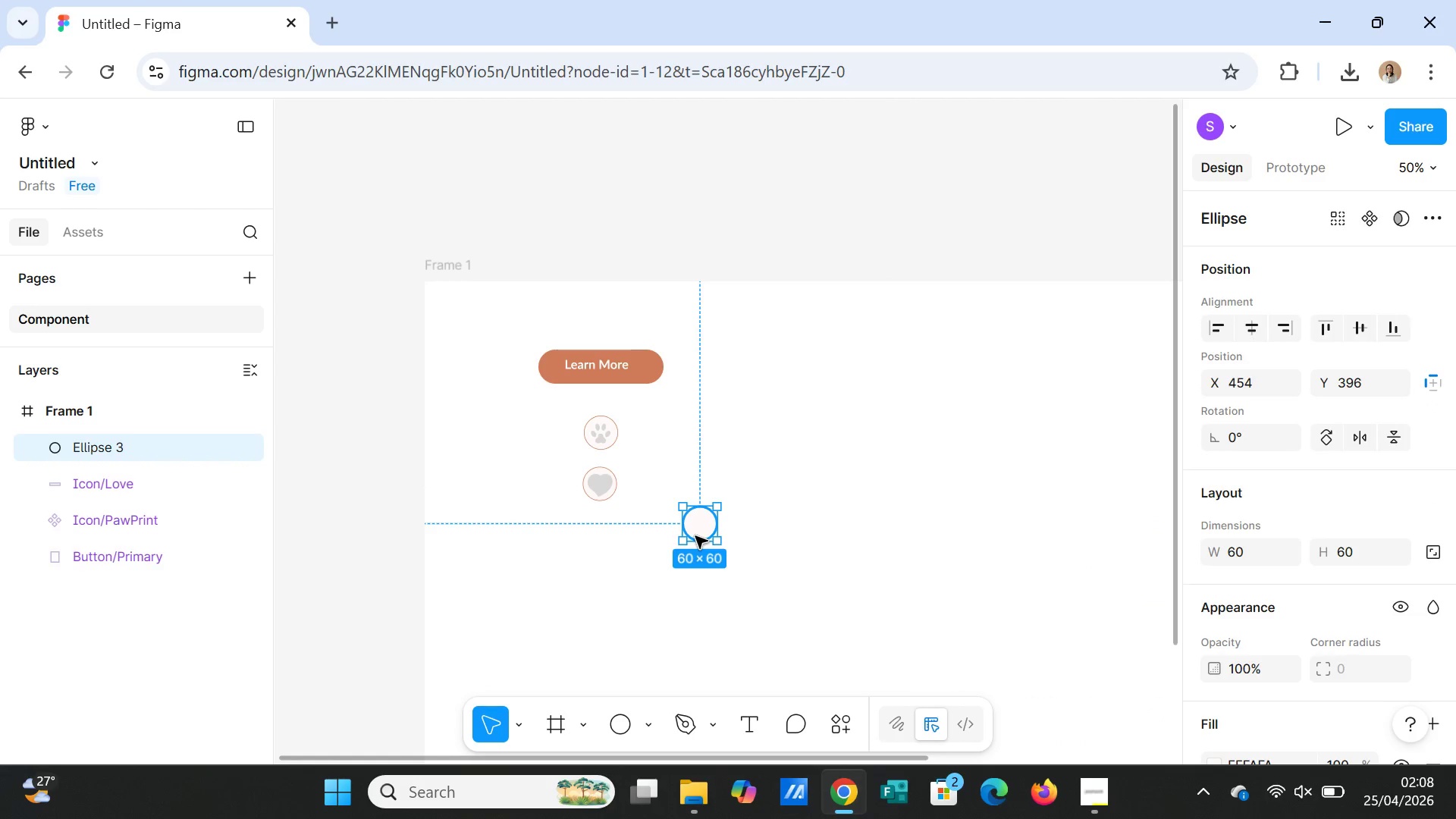 
key(Control+V)
 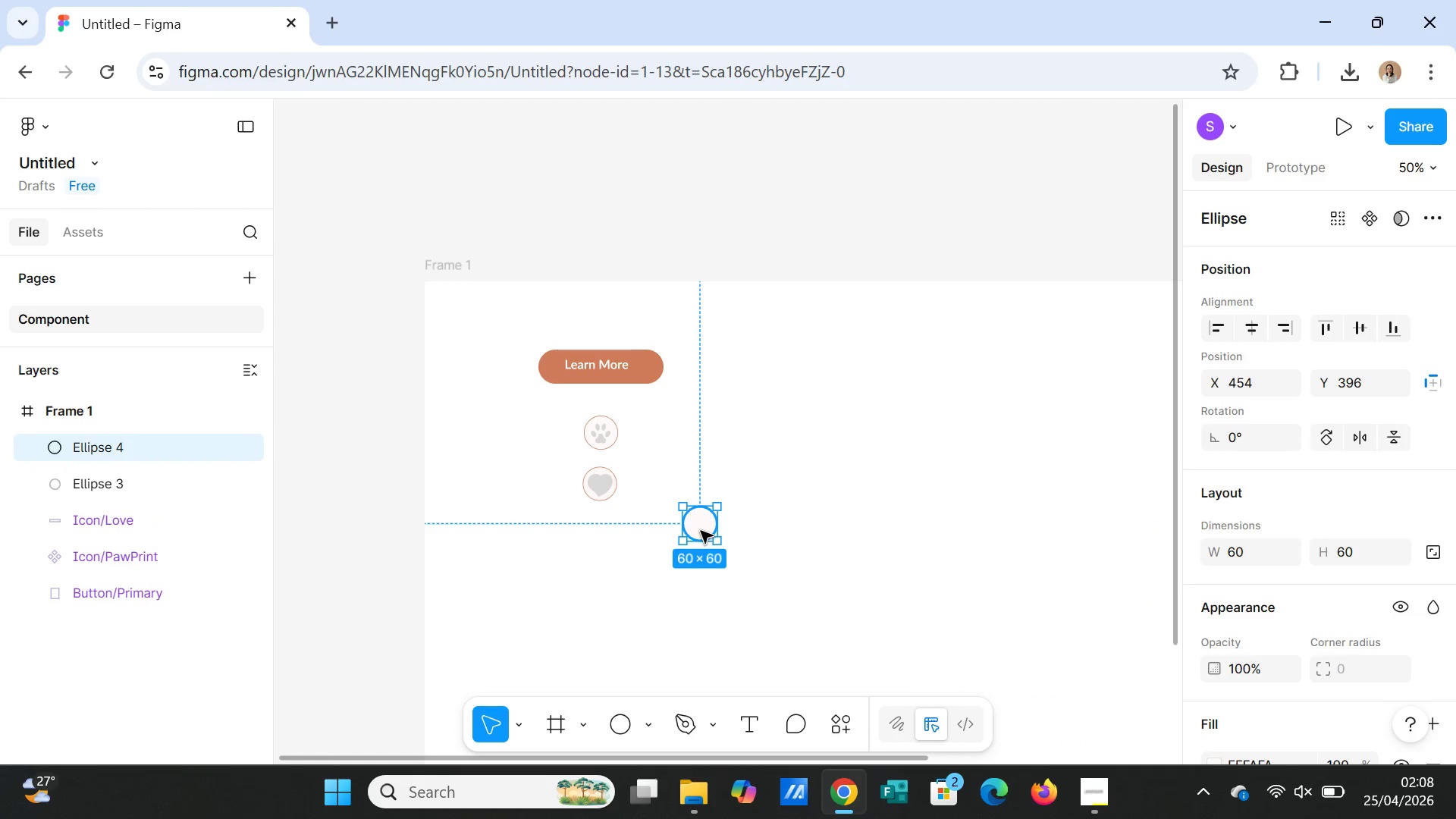 
left_click_drag(start_coordinate=[701, 531], to_coordinate=[773, 529])
 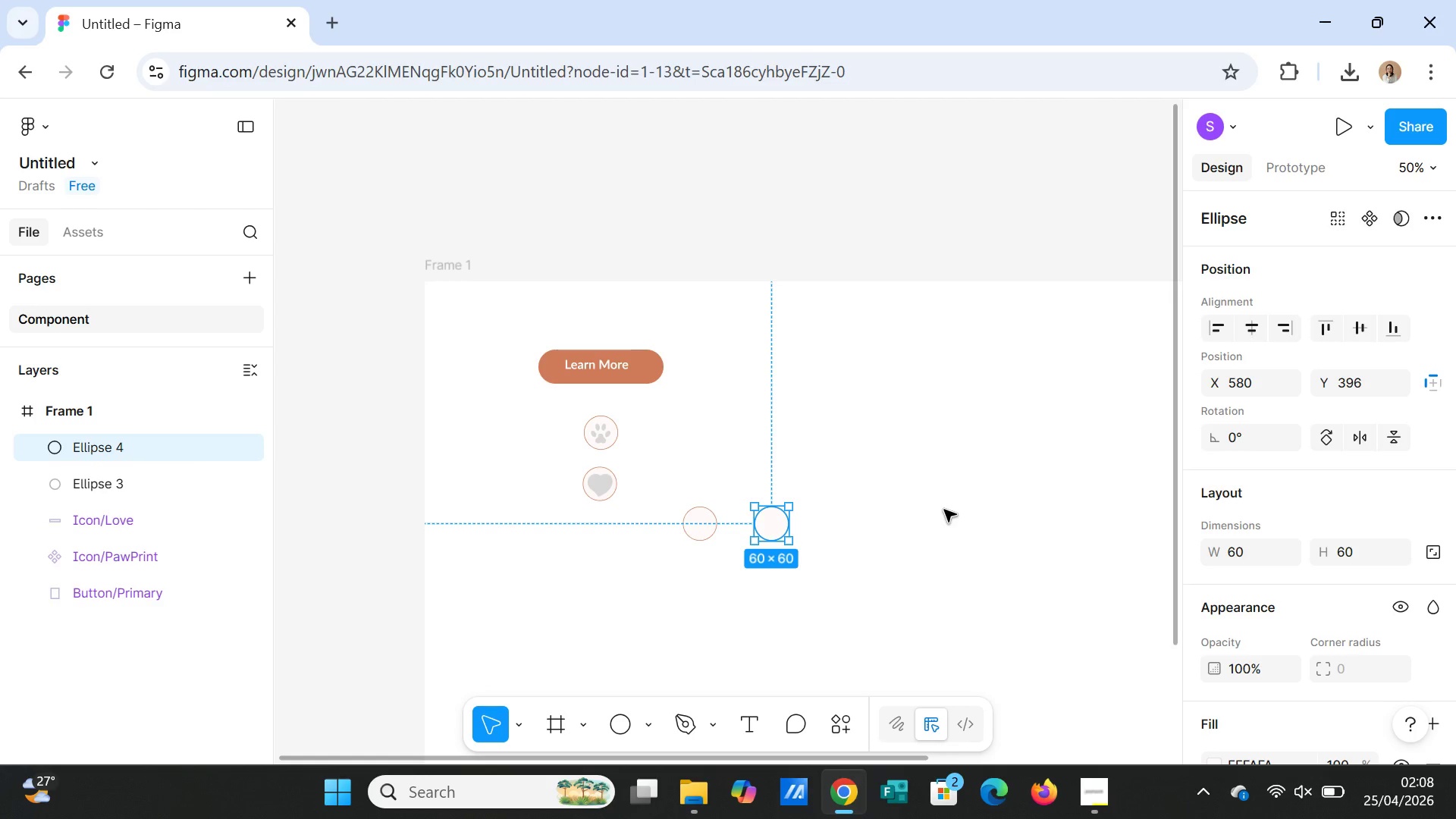 
left_click([944, 510])
 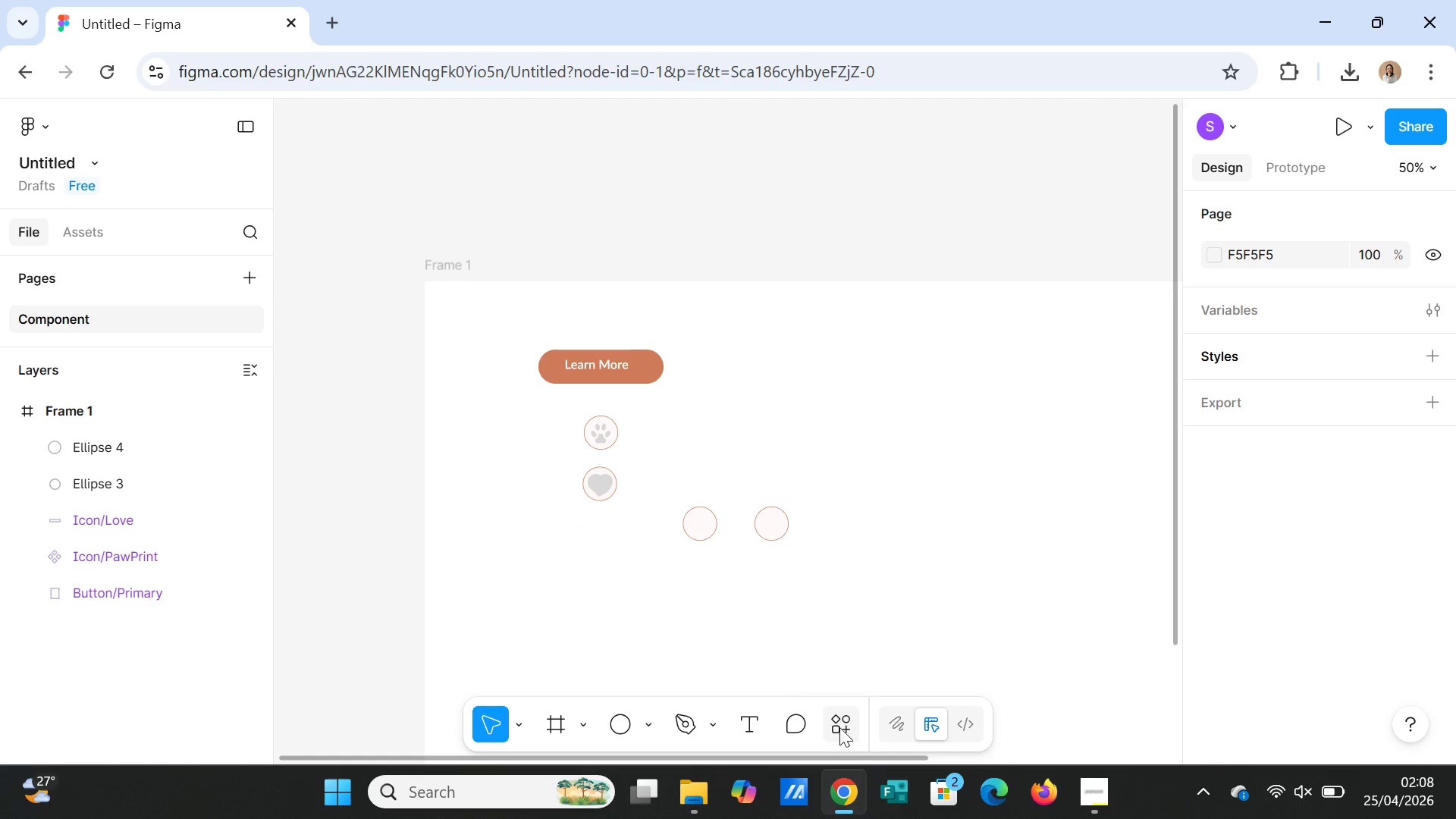 
left_click([839, 726])
 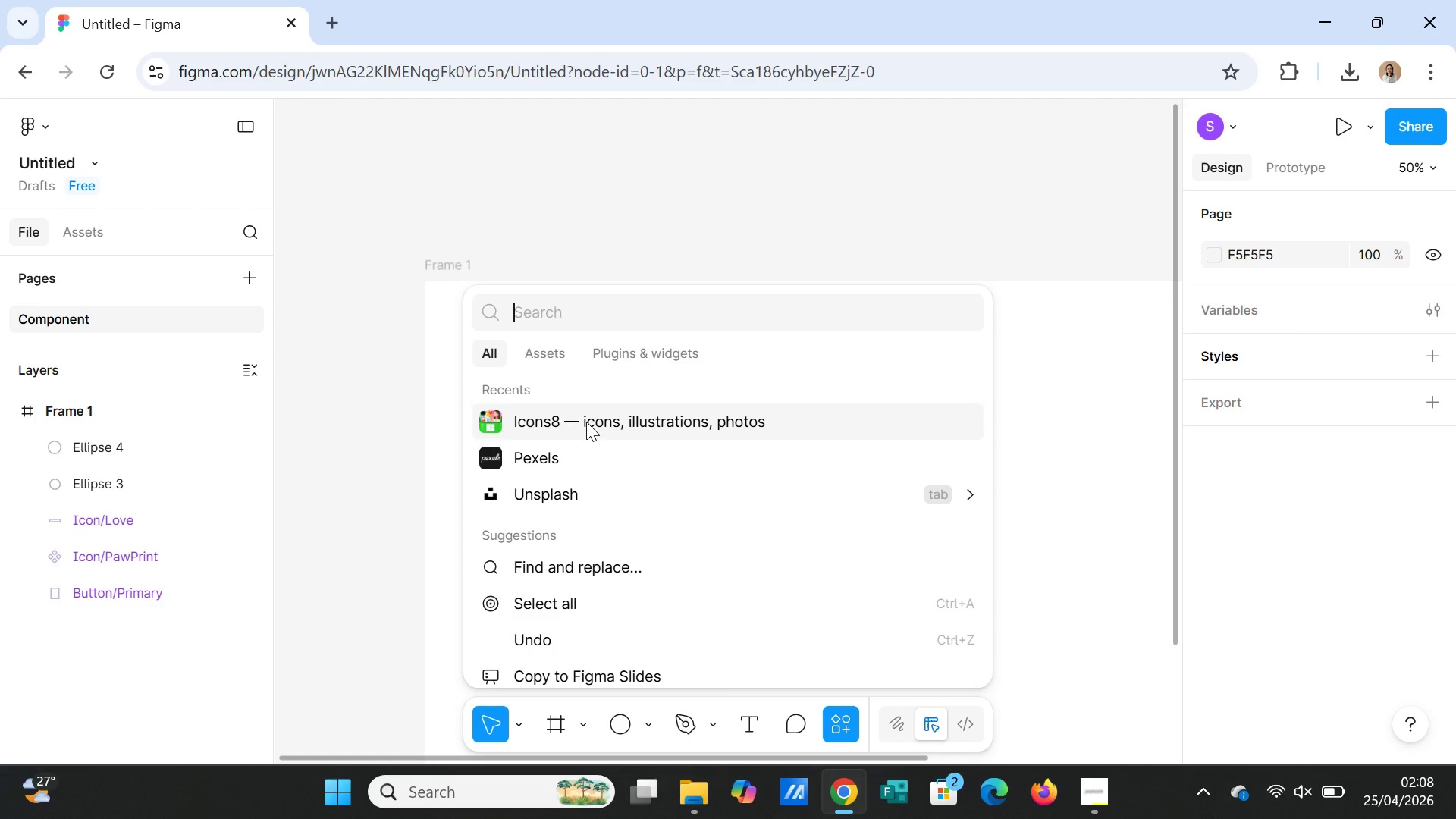 
left_click([586, 422])
 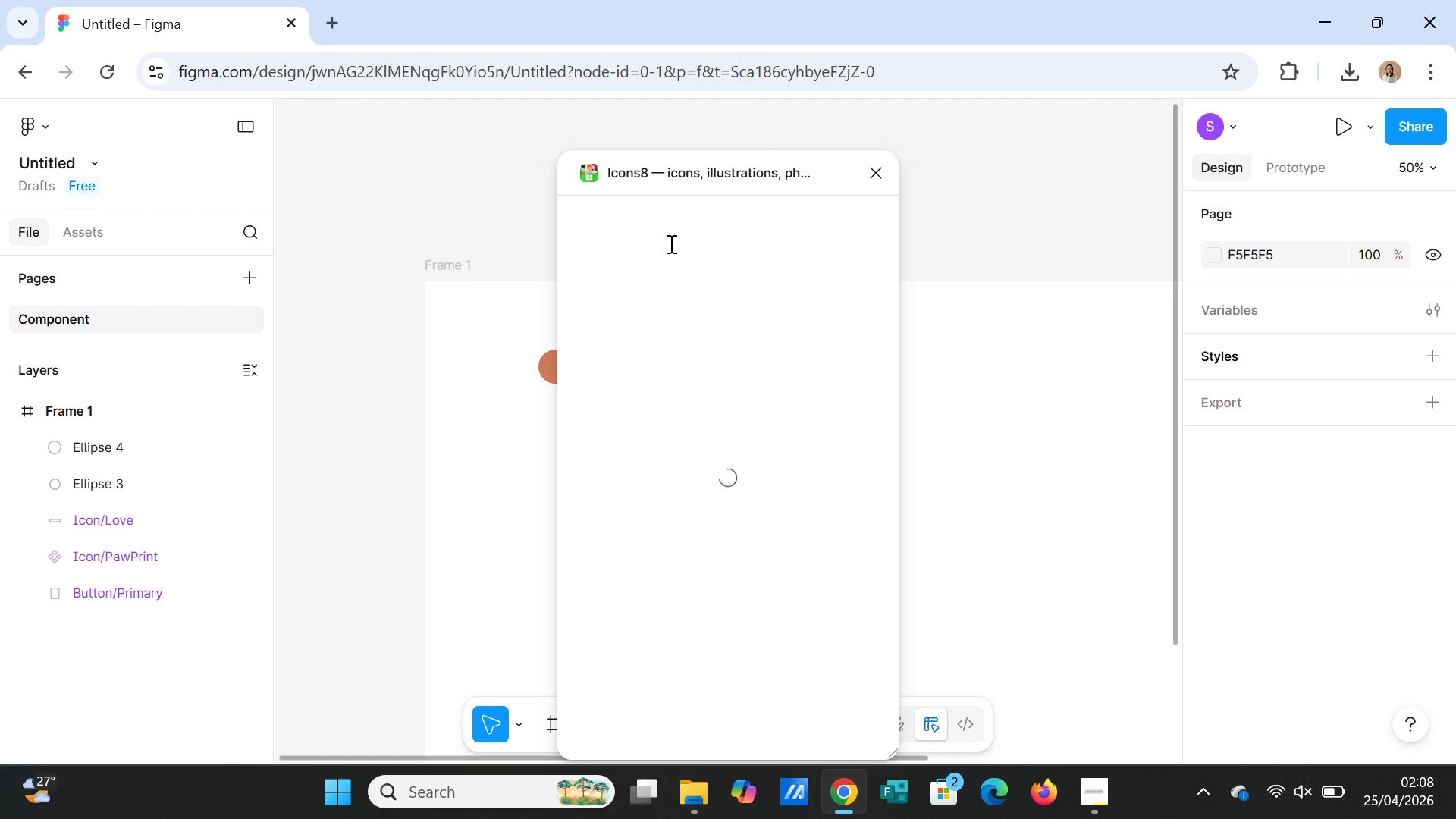 
double_click([688, 261])
 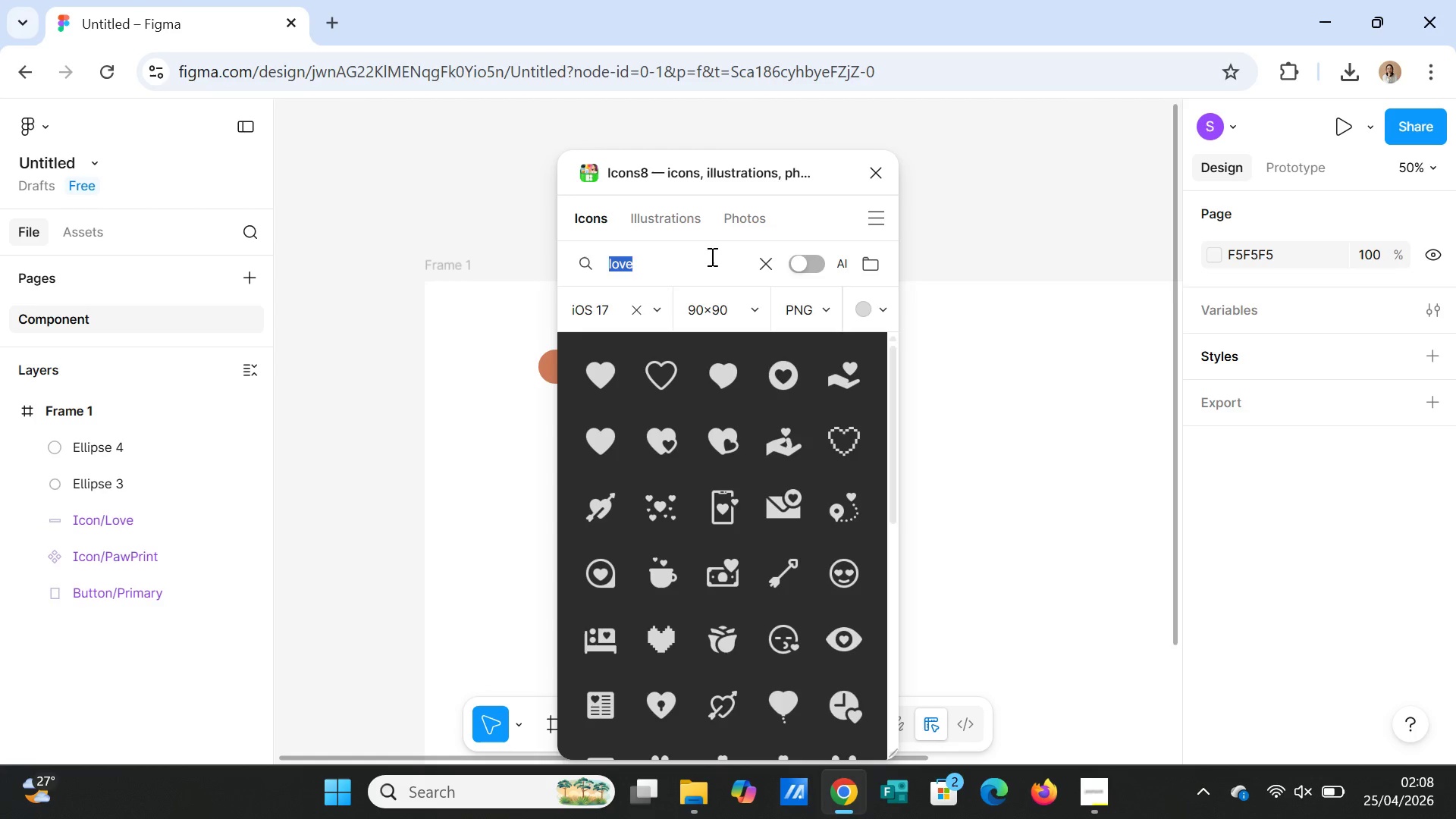 
type(health)
 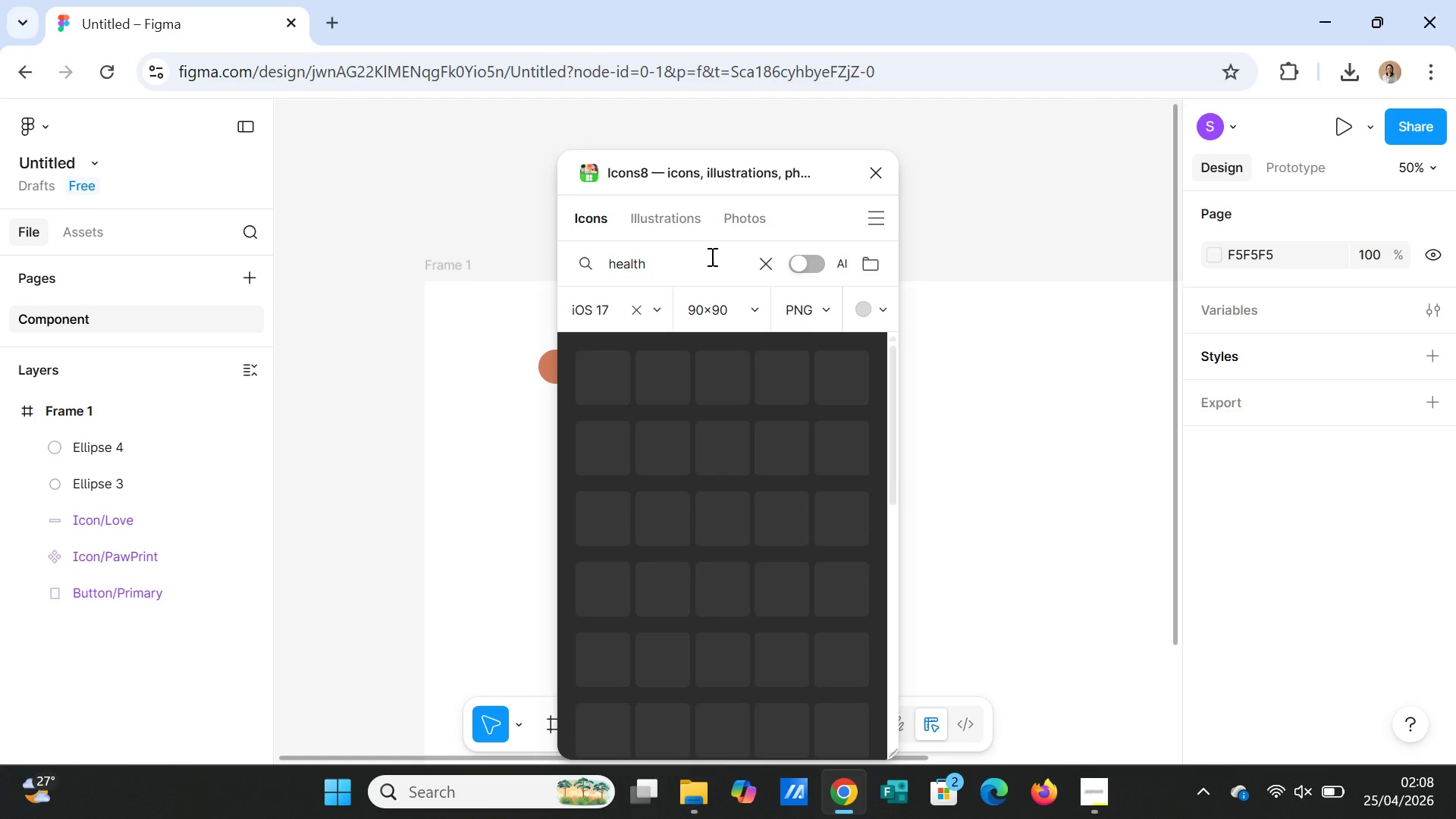 
key(Enter)
 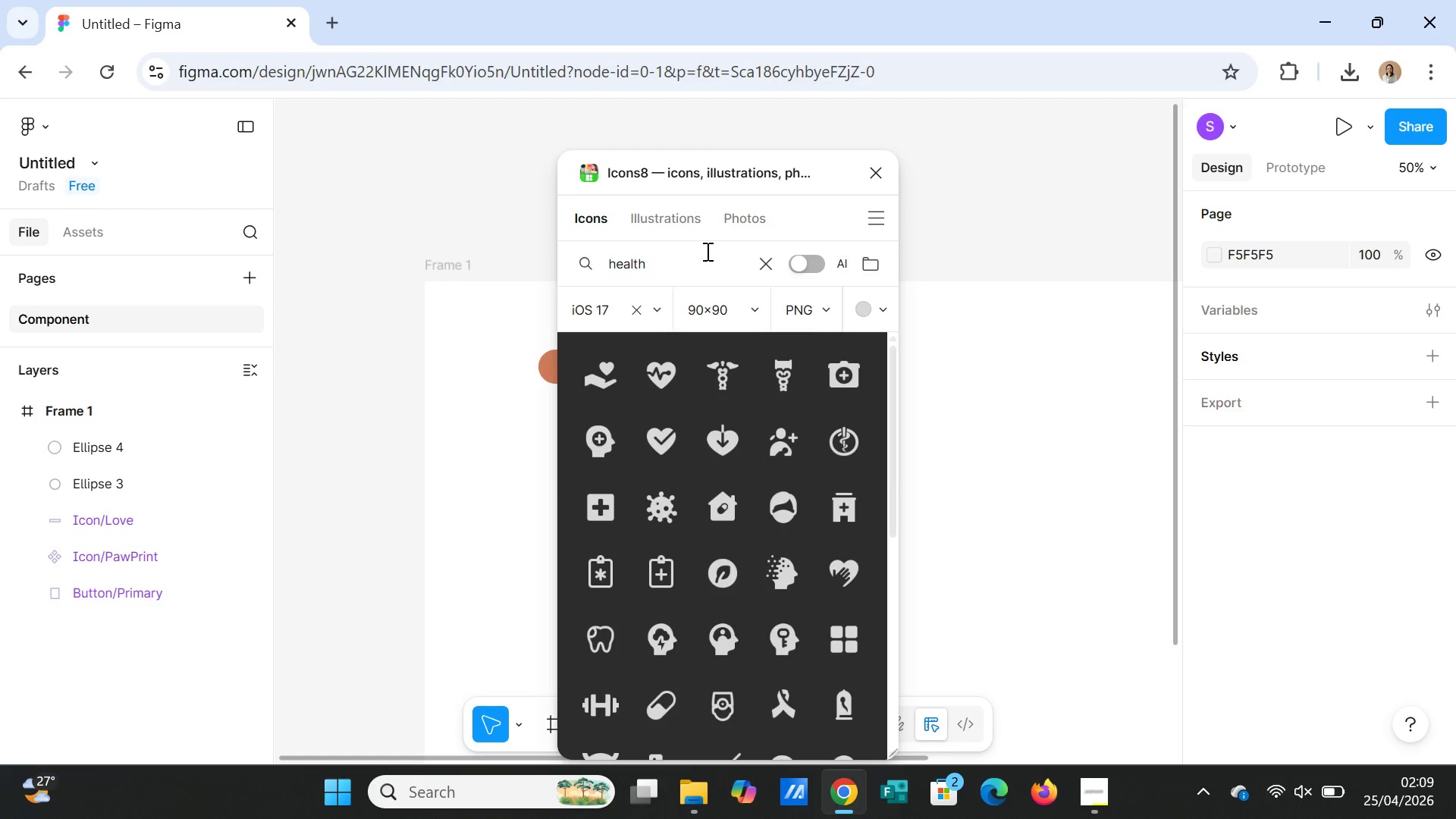 
wait(40.39)
 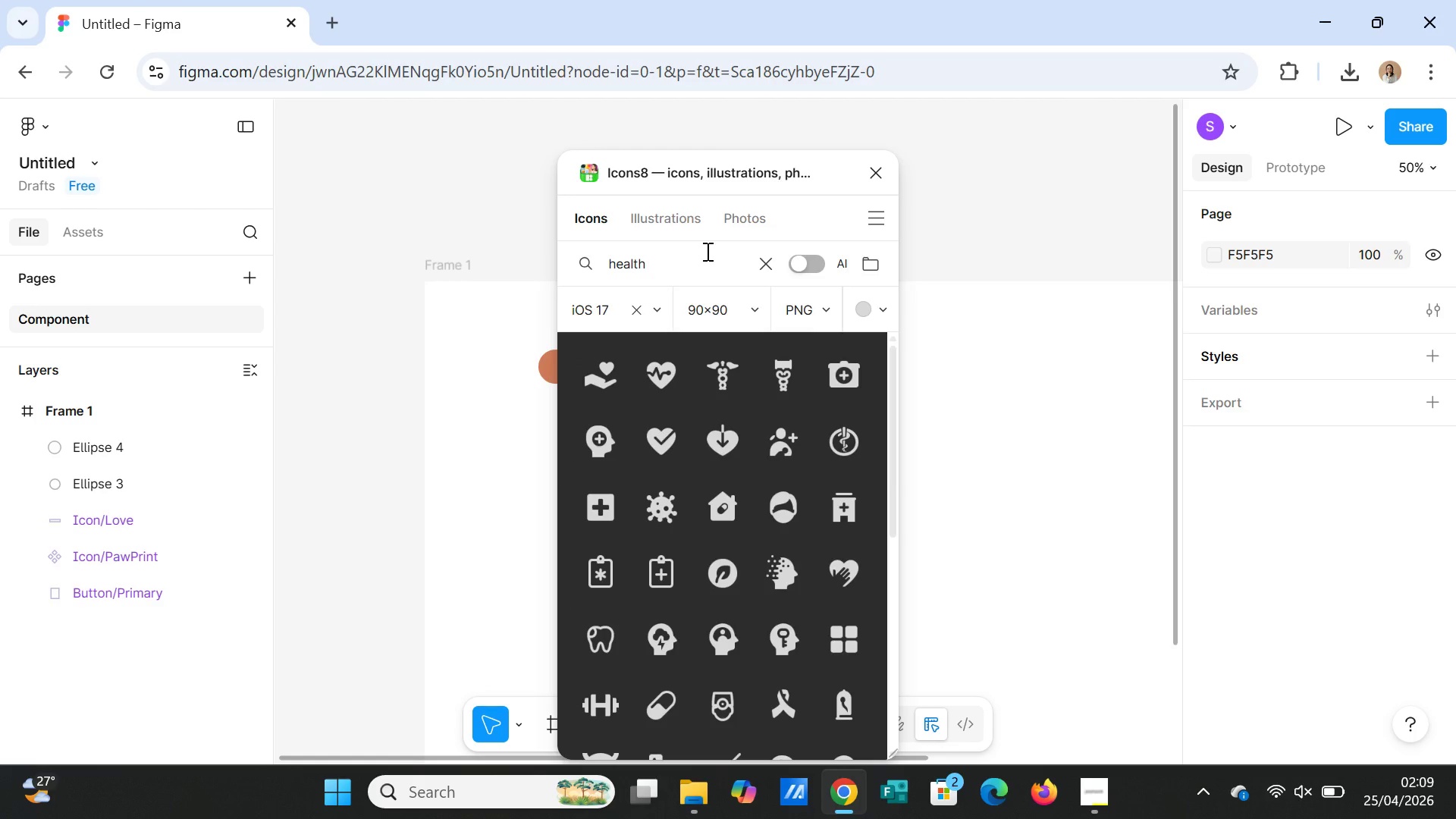 
mouse_move([577, 635])
 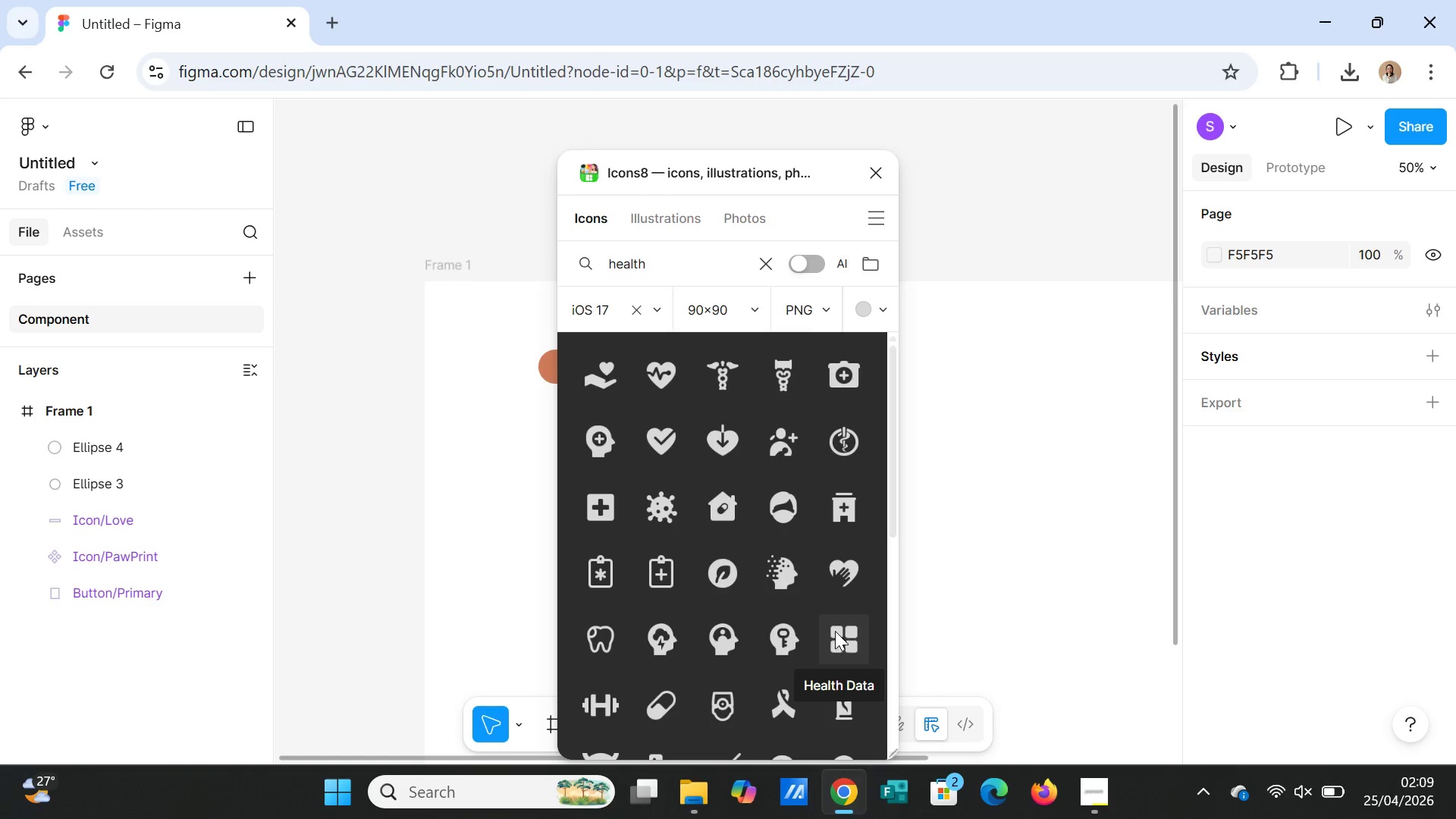 
scroll: coordinate [805, 641], scroll_direction: down, amount: 4.0
 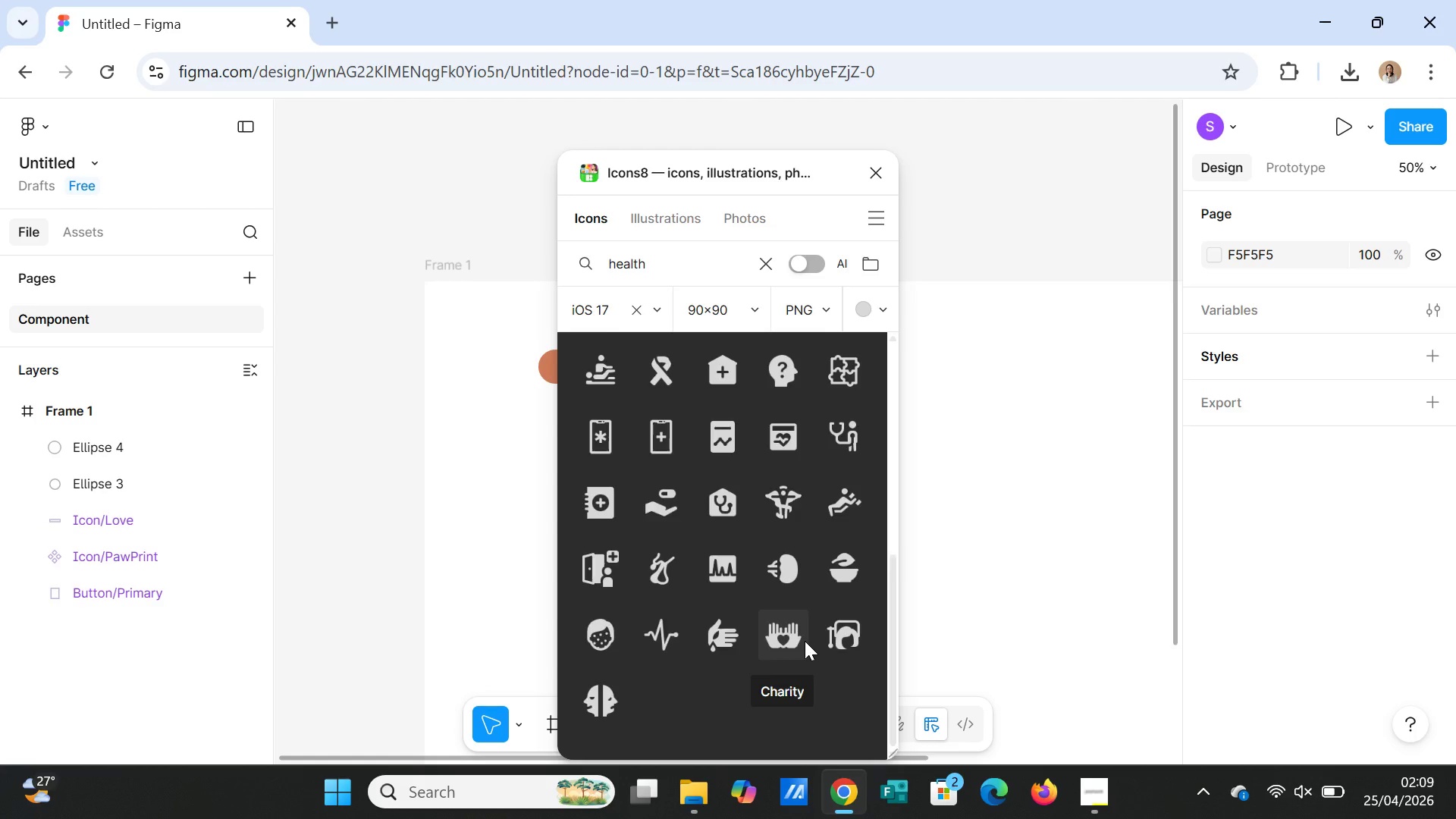 
scroll: coordinate [804, 635], scroll_direction: up, amount: 11.0
 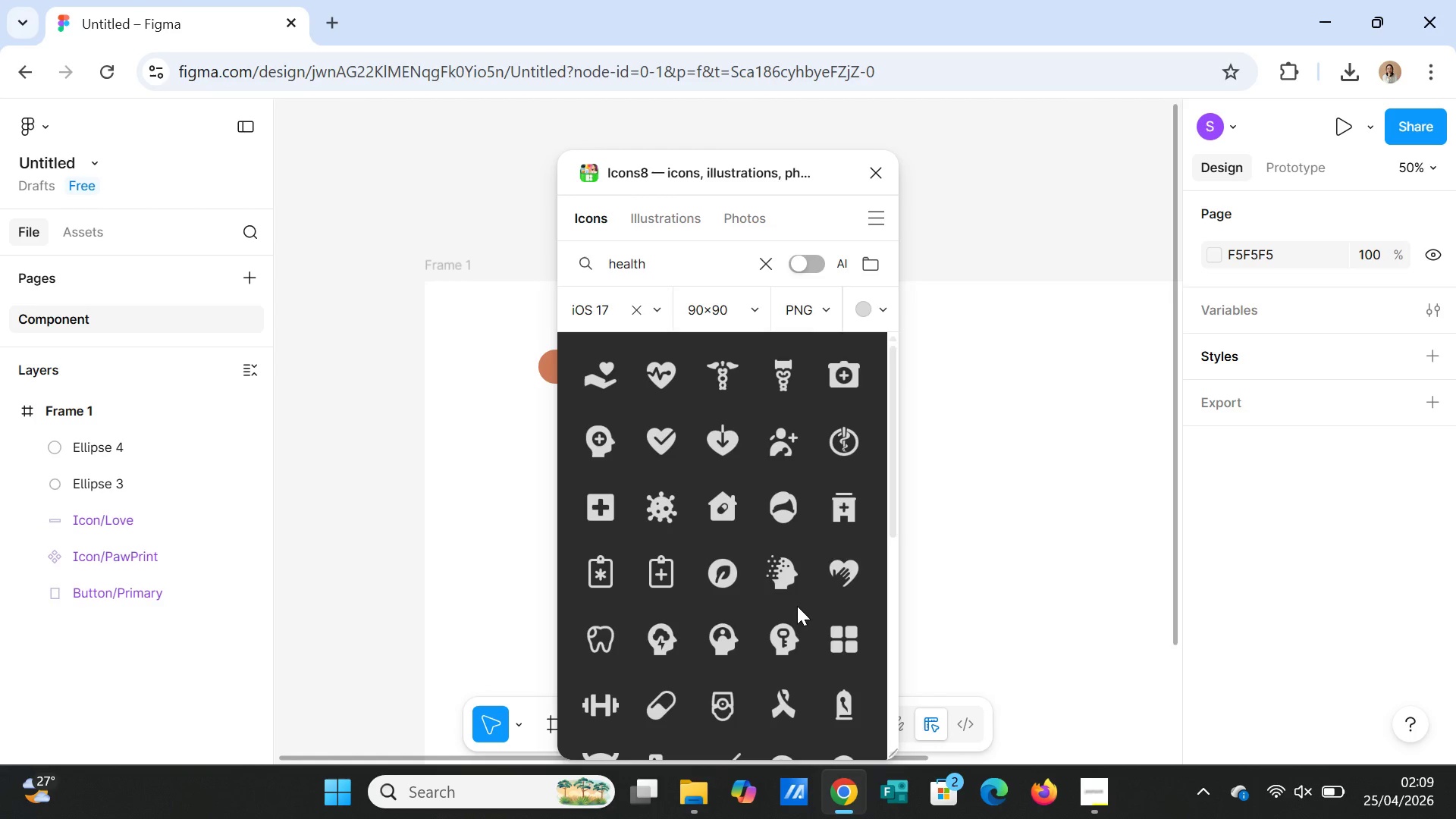 
left_click_drag(start_coordinate=[667, 269], to_coordinate=[541, 268])
 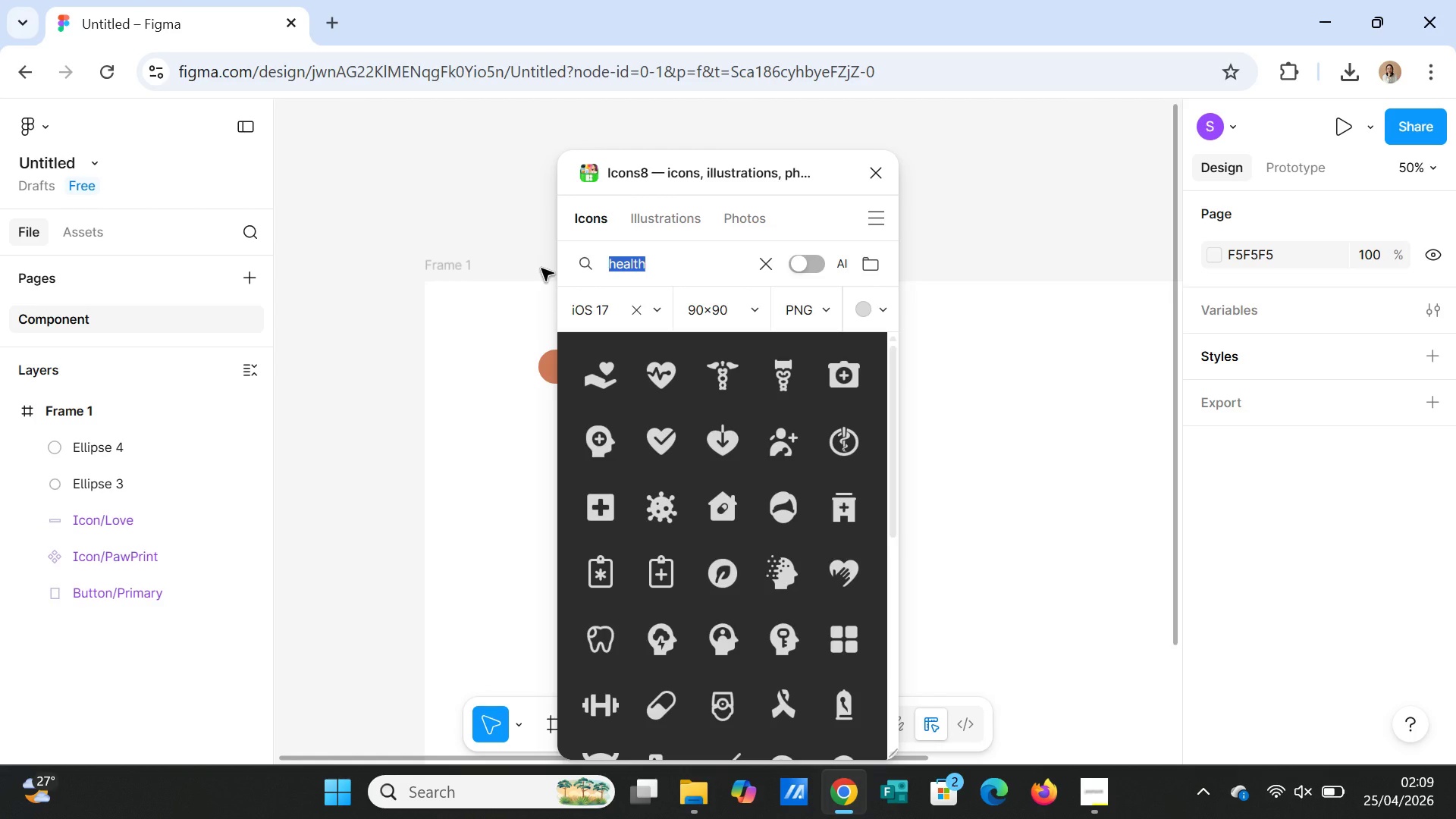 
type(protection )
 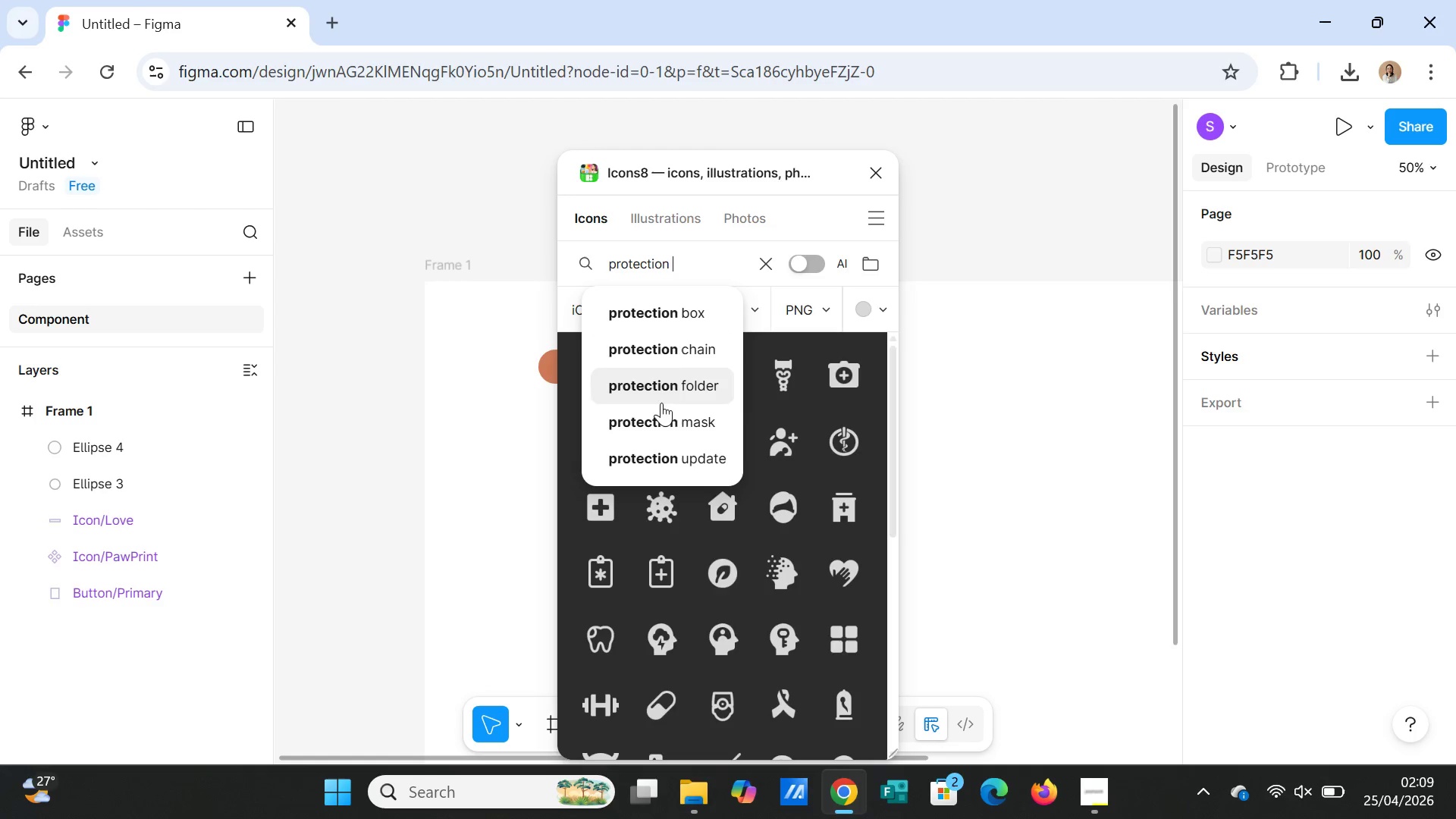 
left_click([981, 322])
 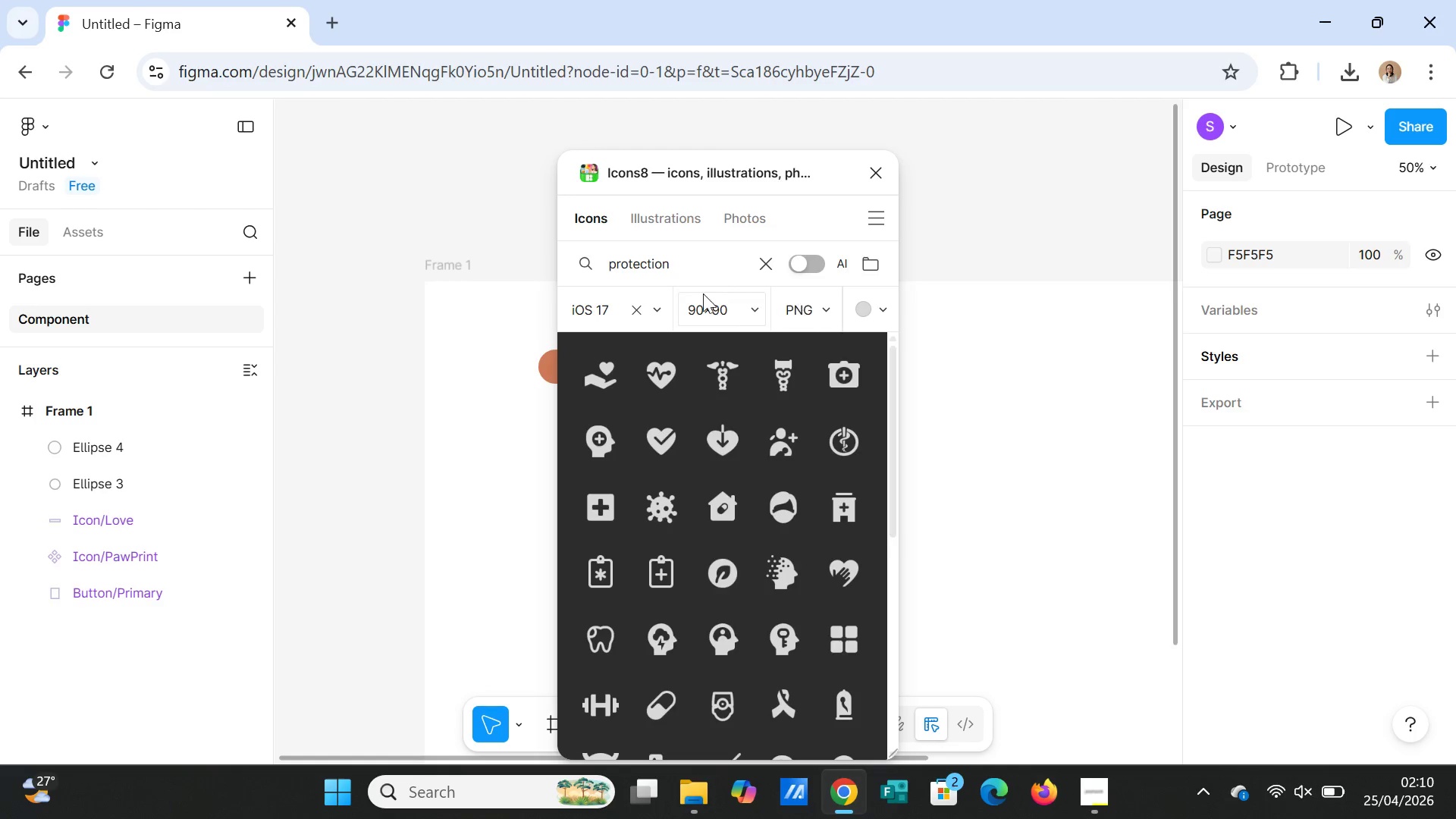 
left_click([680, 271])
 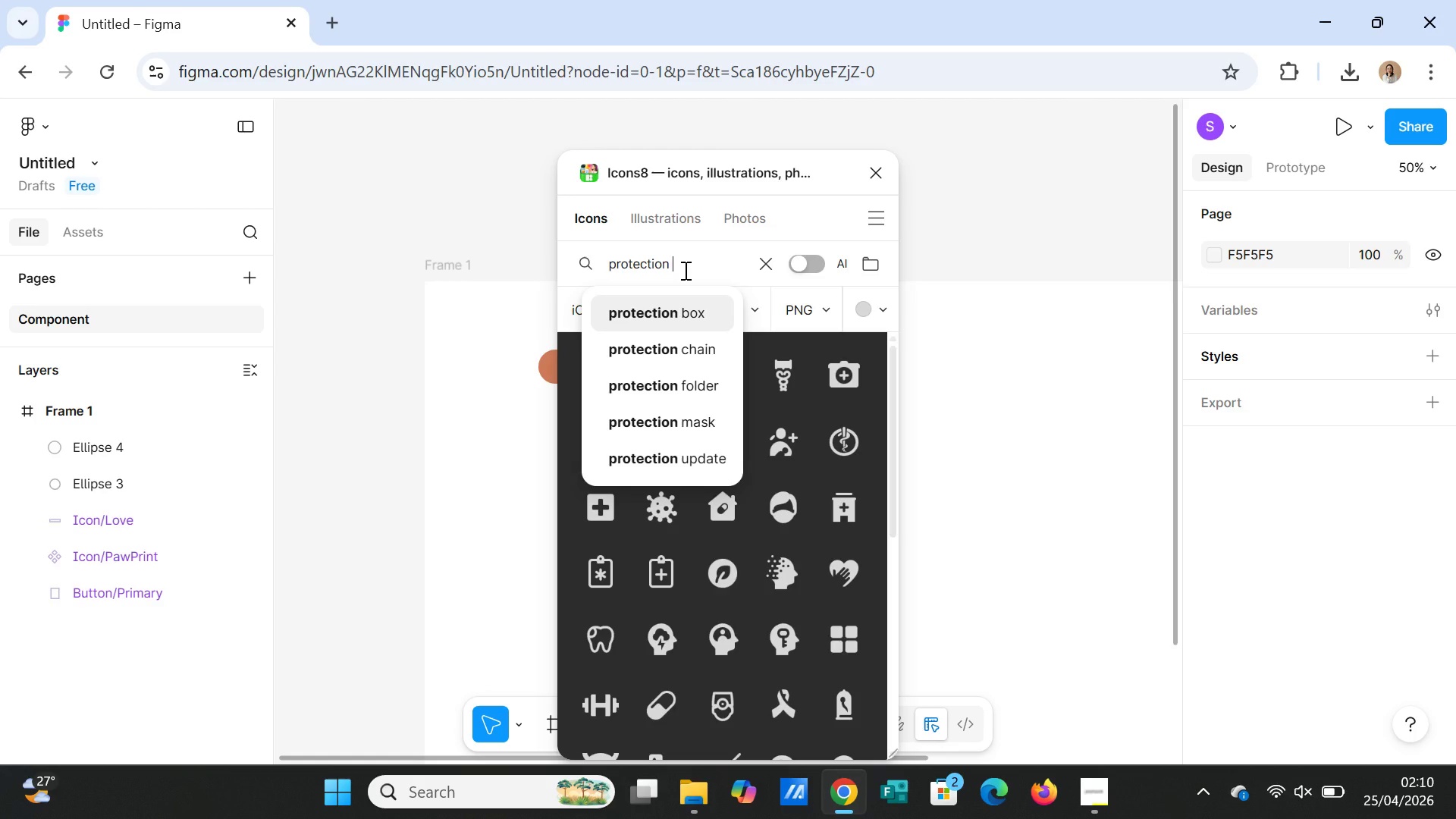 
type( health)
 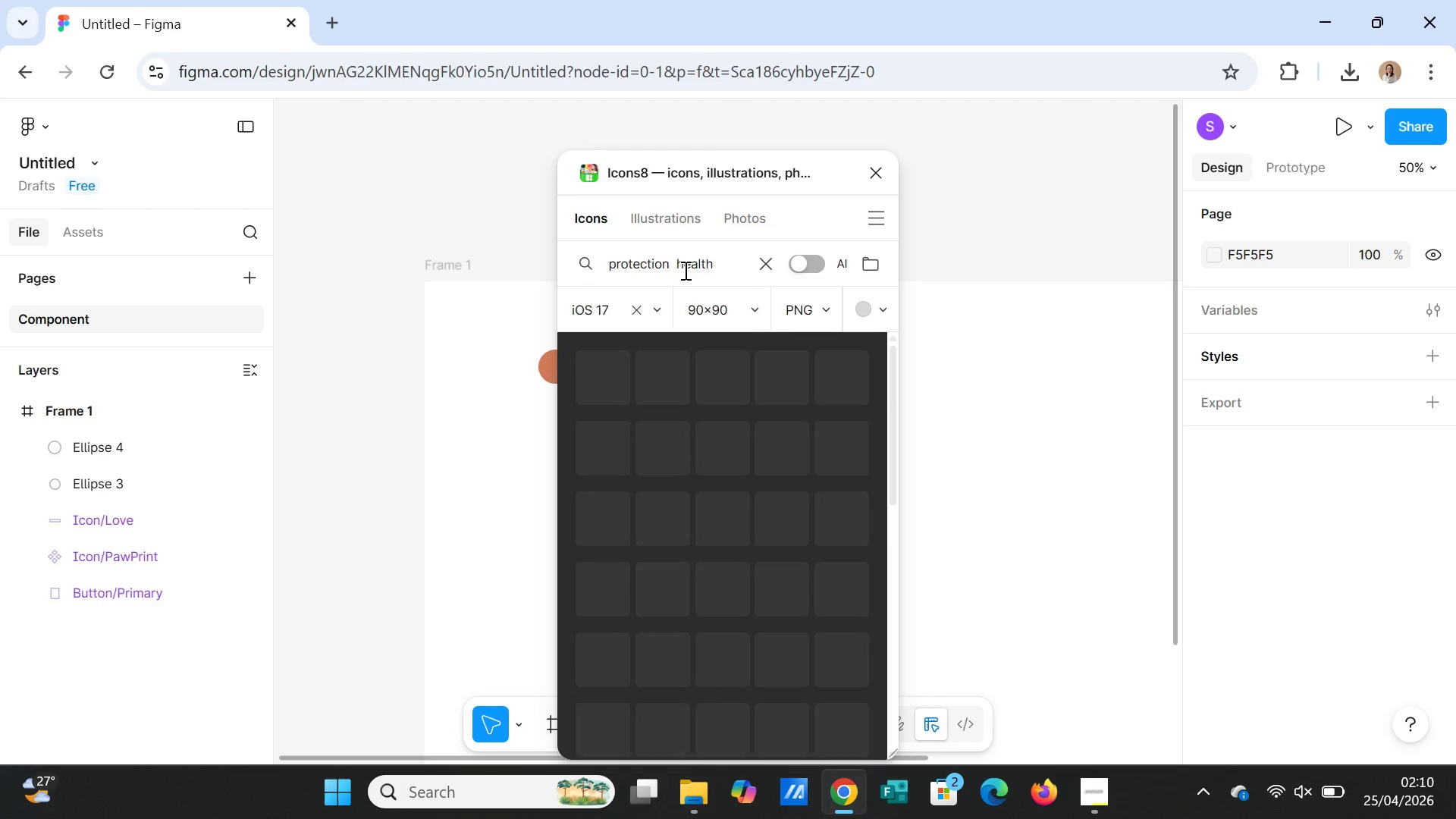 
key(Enter)
 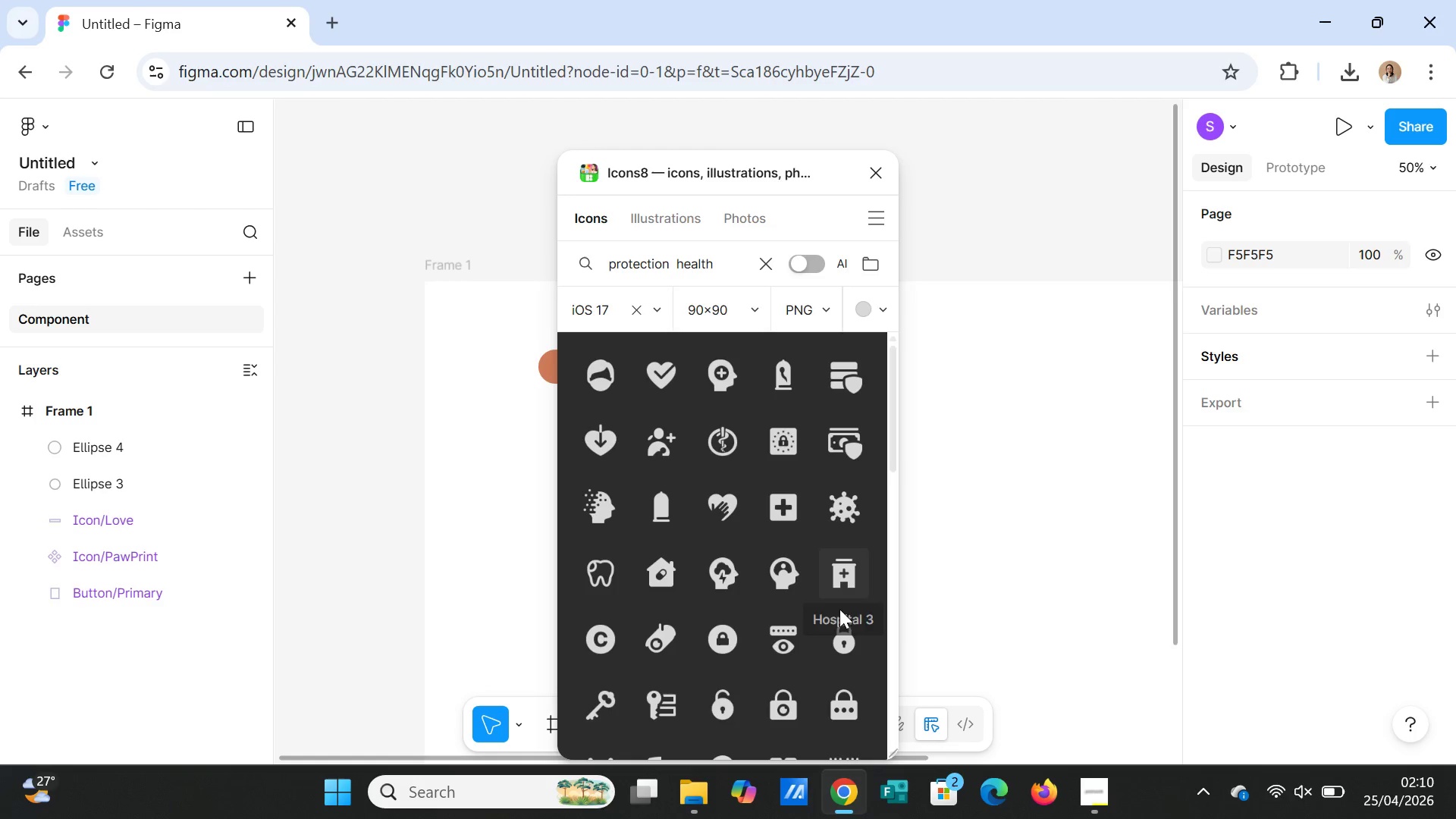 
wait(5.11)
 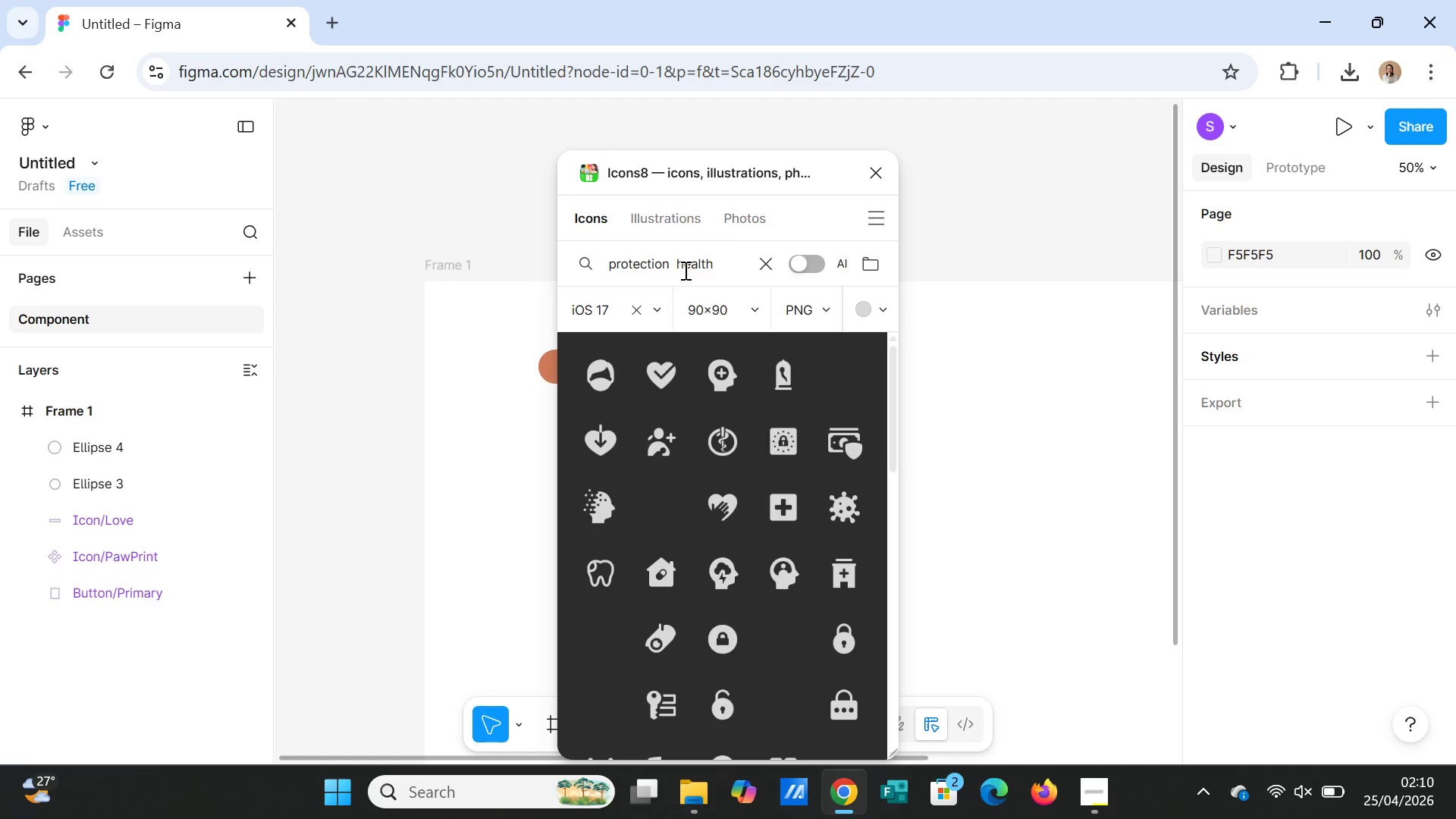 
scroll: coordinate [784, 674], scroll_direction: down, amount: 2.0
 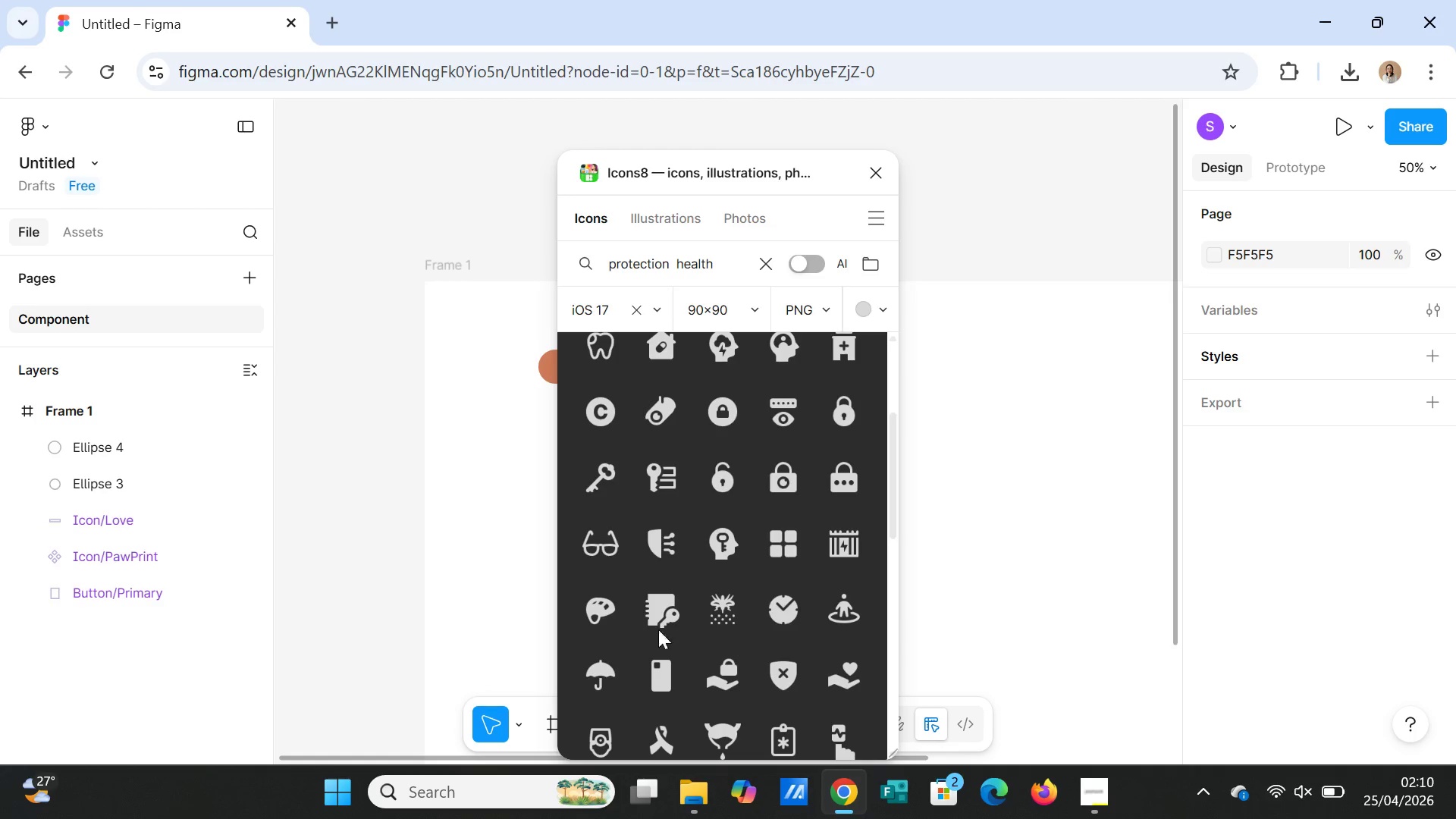 
wait(6.71)
 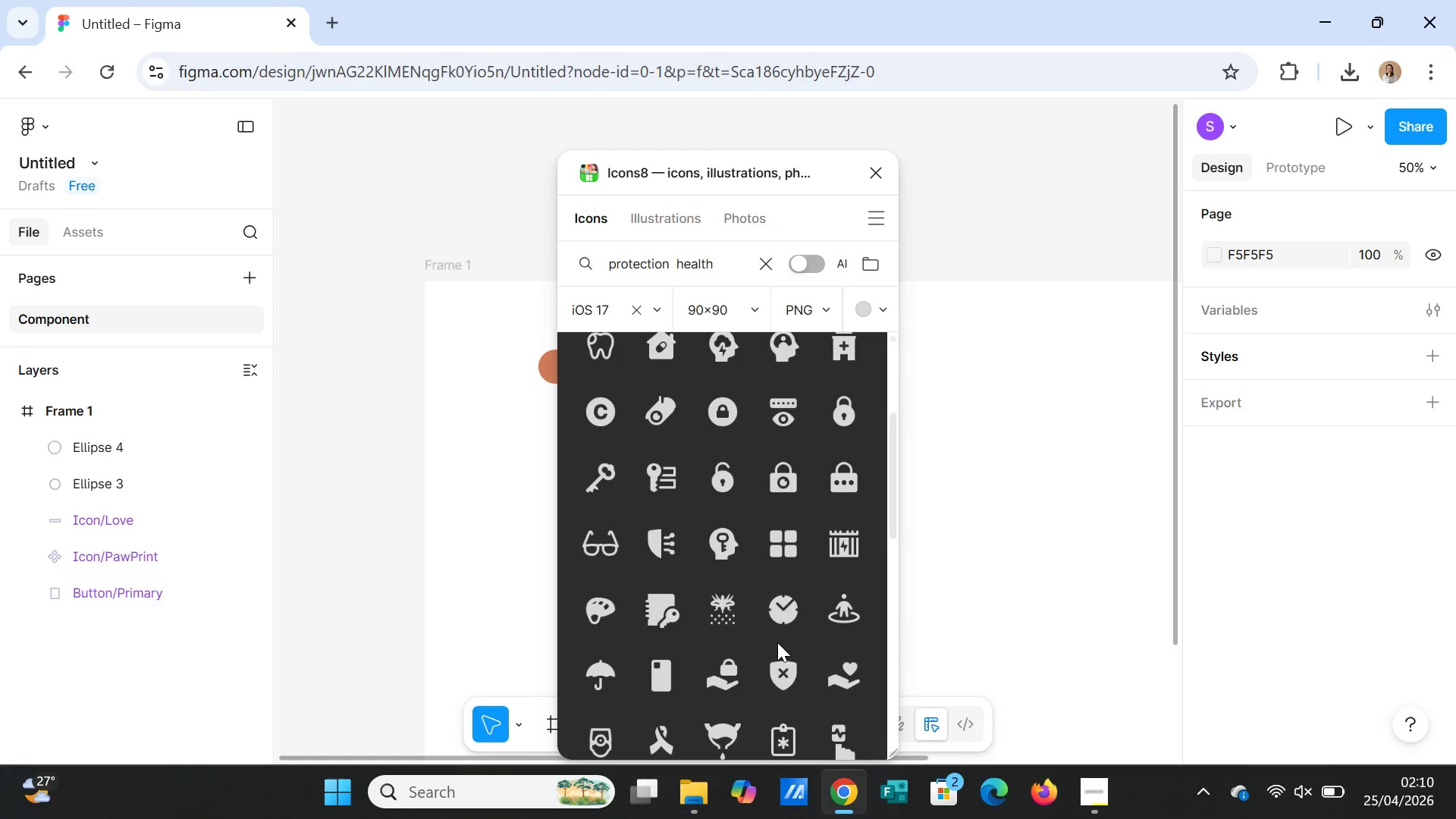 
scroll: coordinate [732, 526], scroll_direction: down, amount: 20.0
 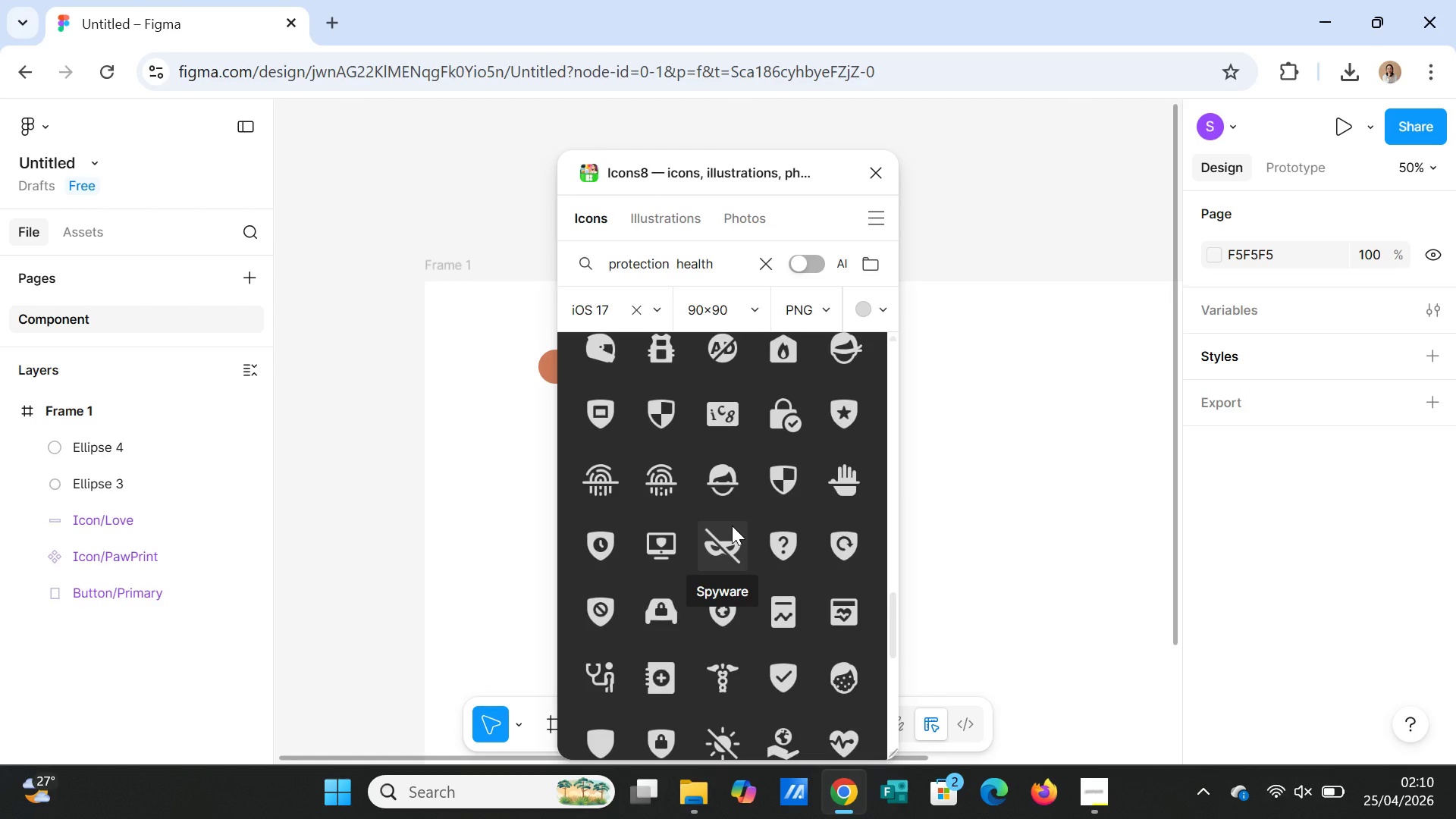 
scroll: coordinate [717, 565], scroll_direction: up, amount: 6.0
 